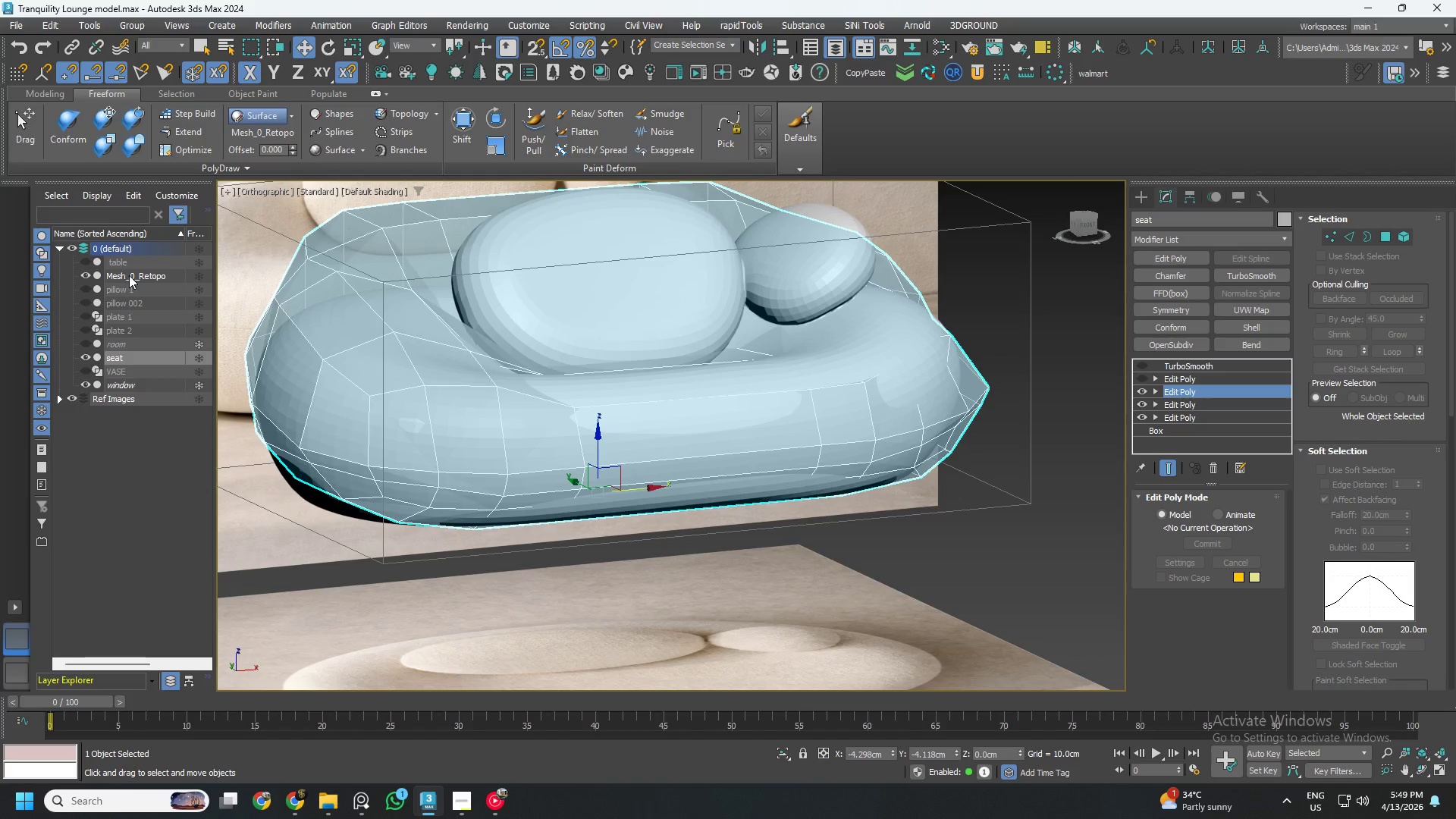 
left_click([199, 279])
 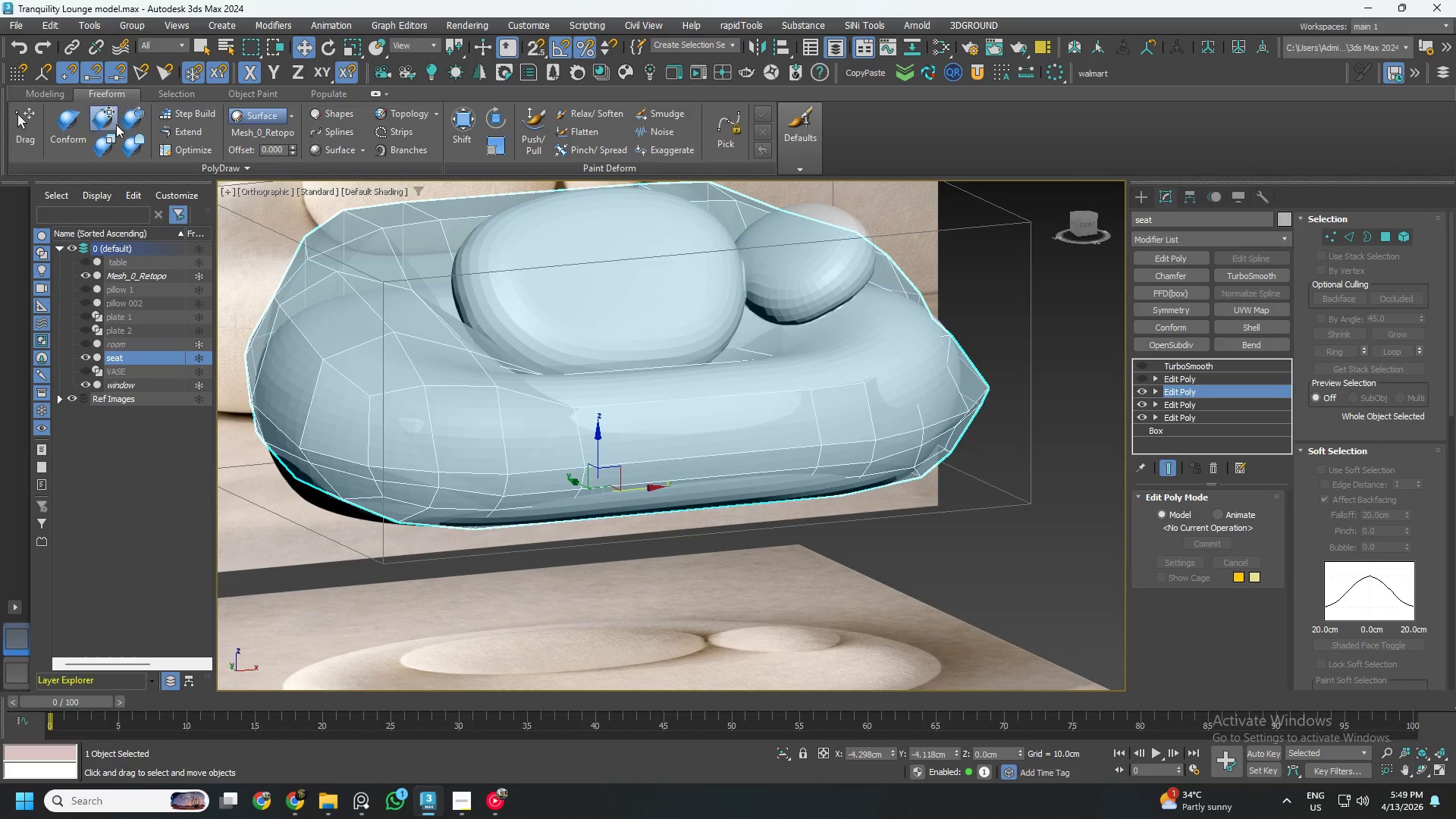 
left_click([74, 124])
 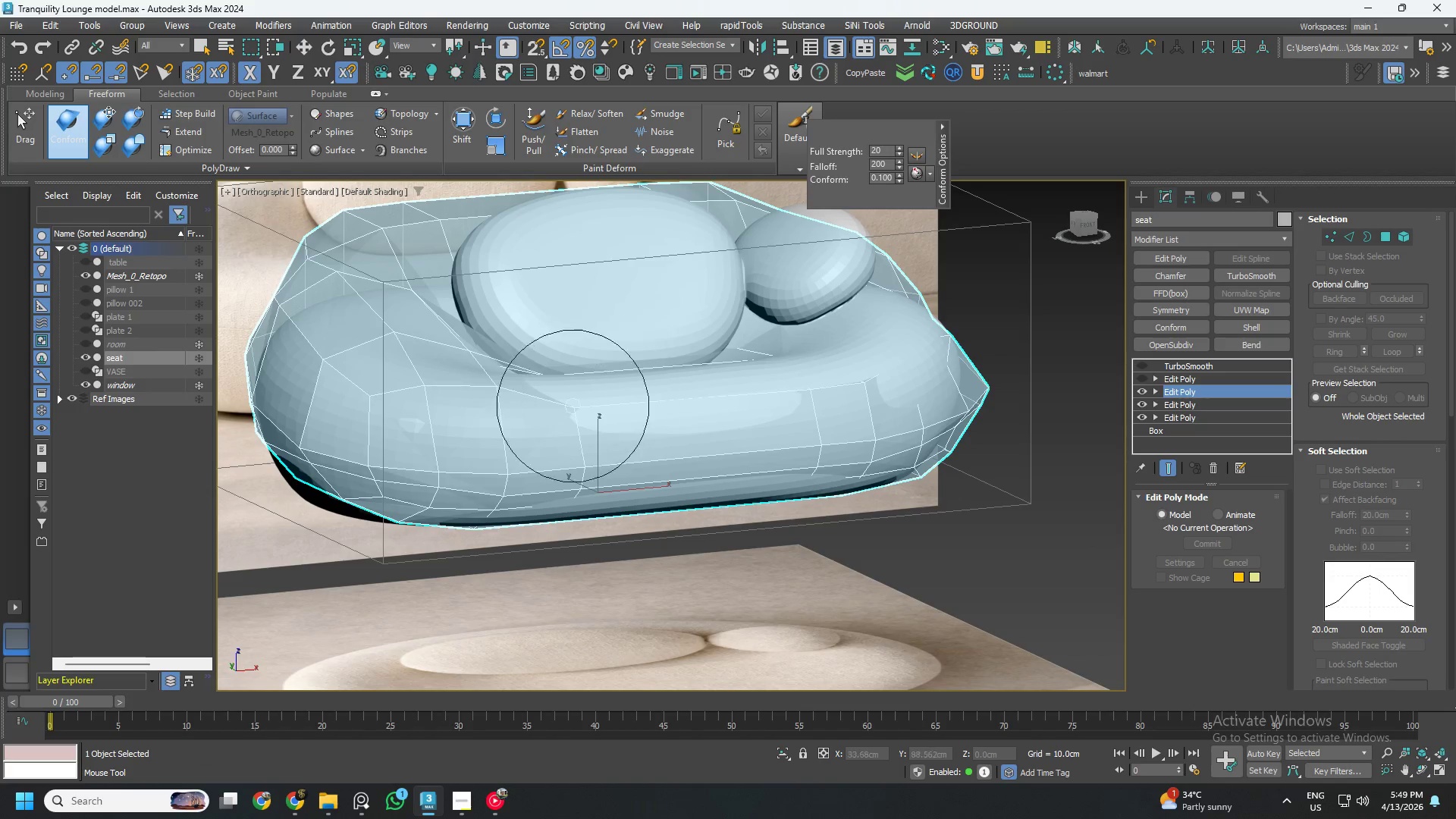 
left_click_drag(start_coordinate=[427, 419], to_coordinate=[867, 438])
 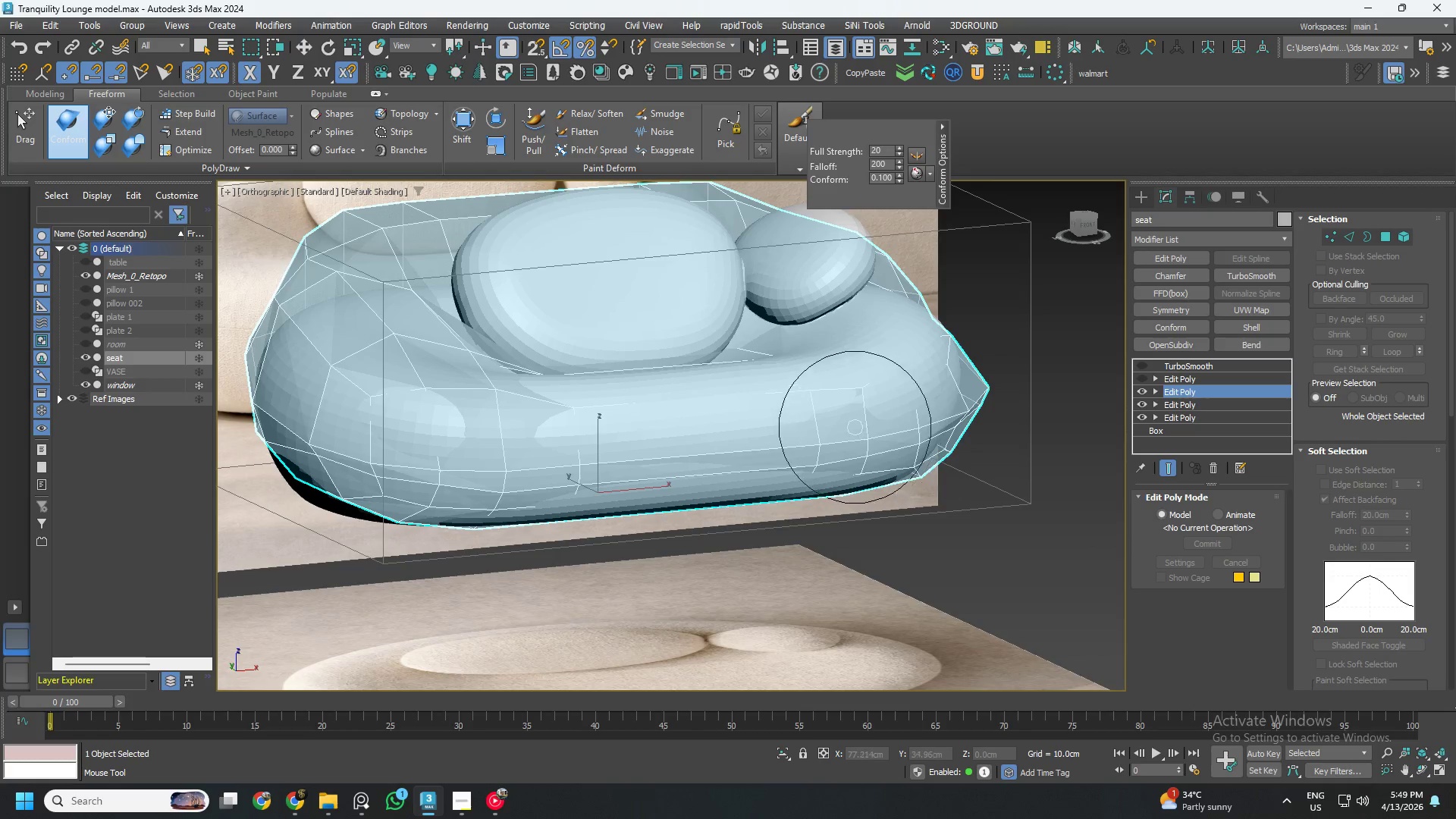 
key(Control+Z)
 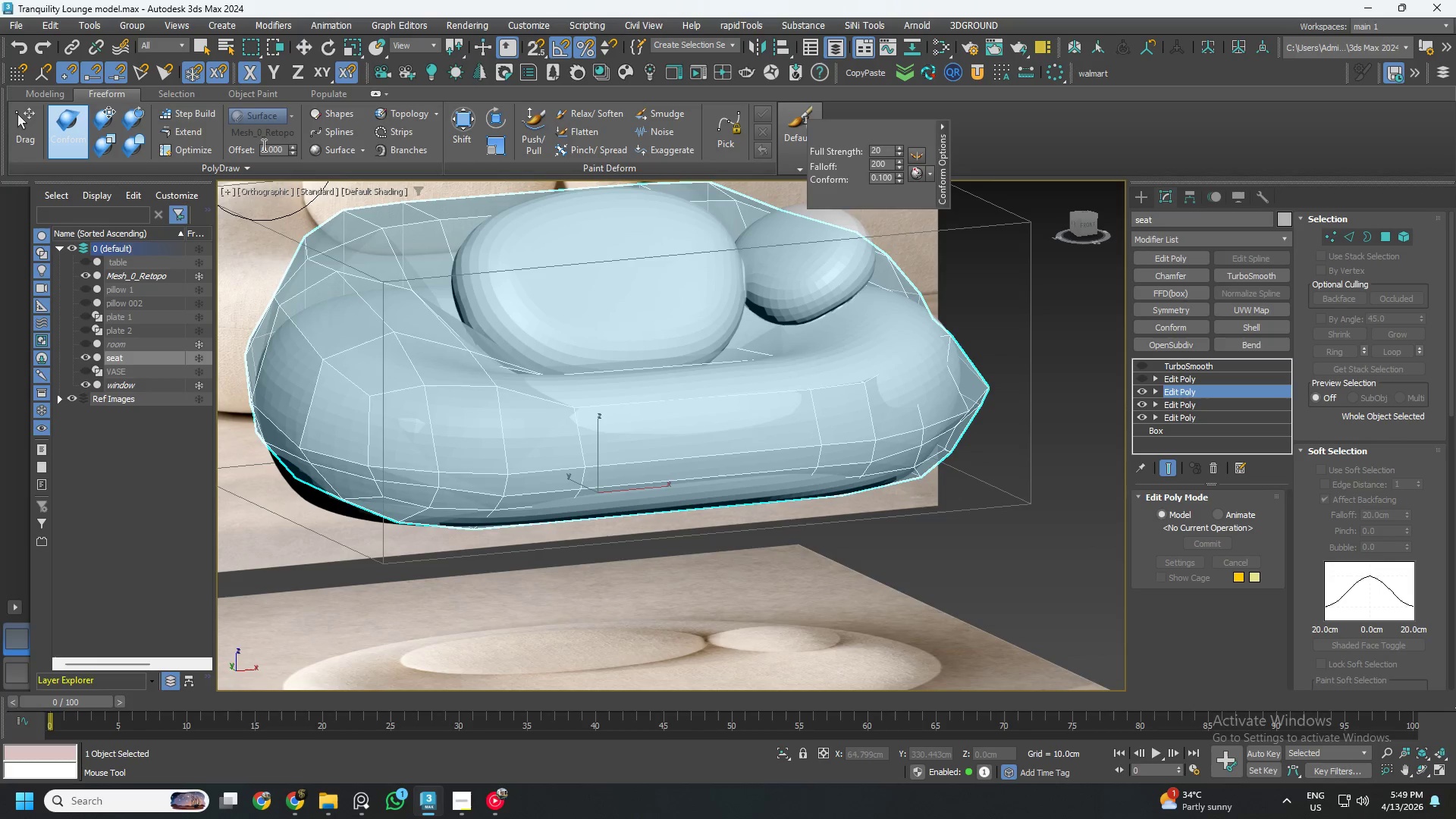 
double_click([265, 148])
 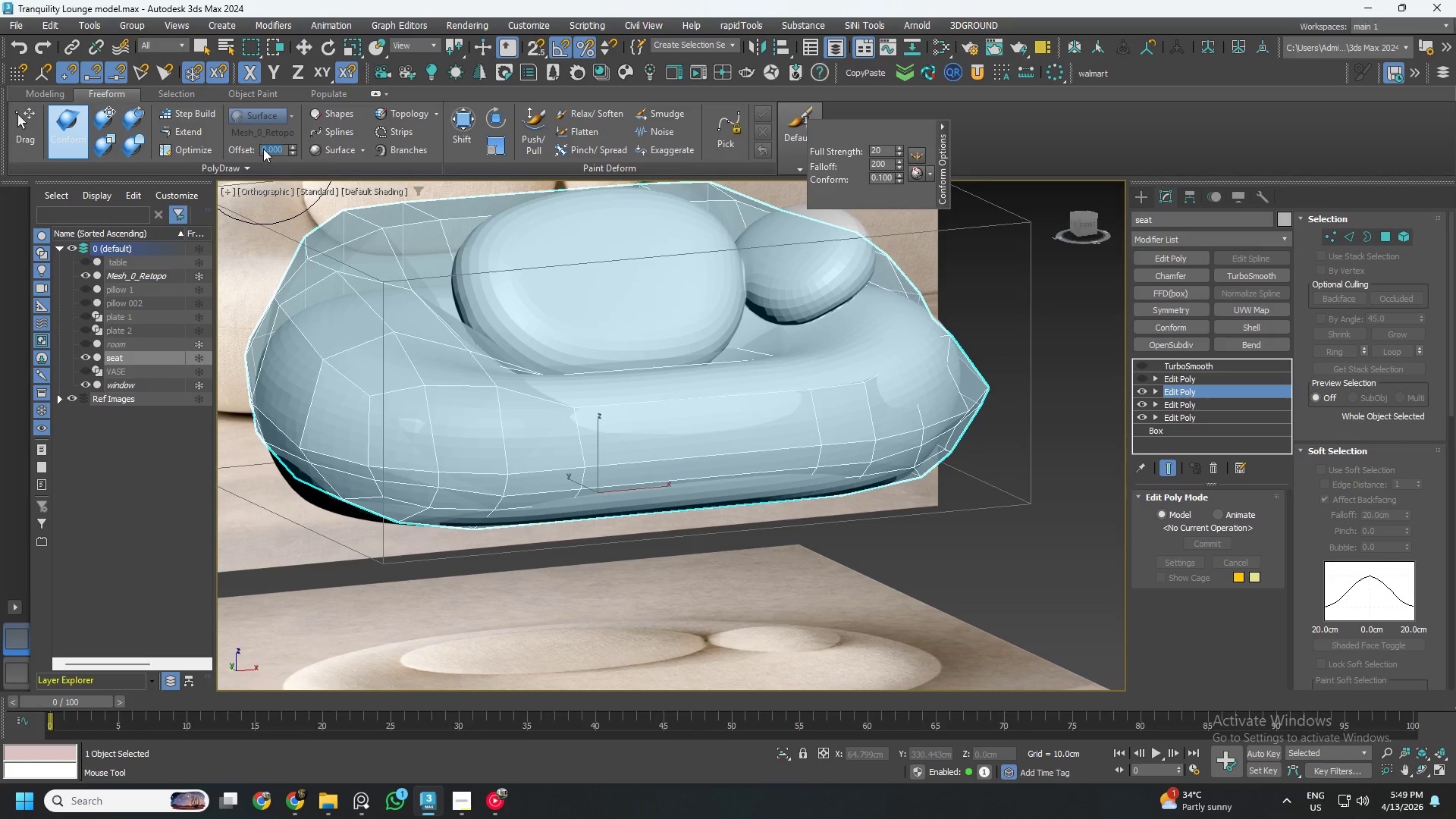 
key(NumpadDecimal)
 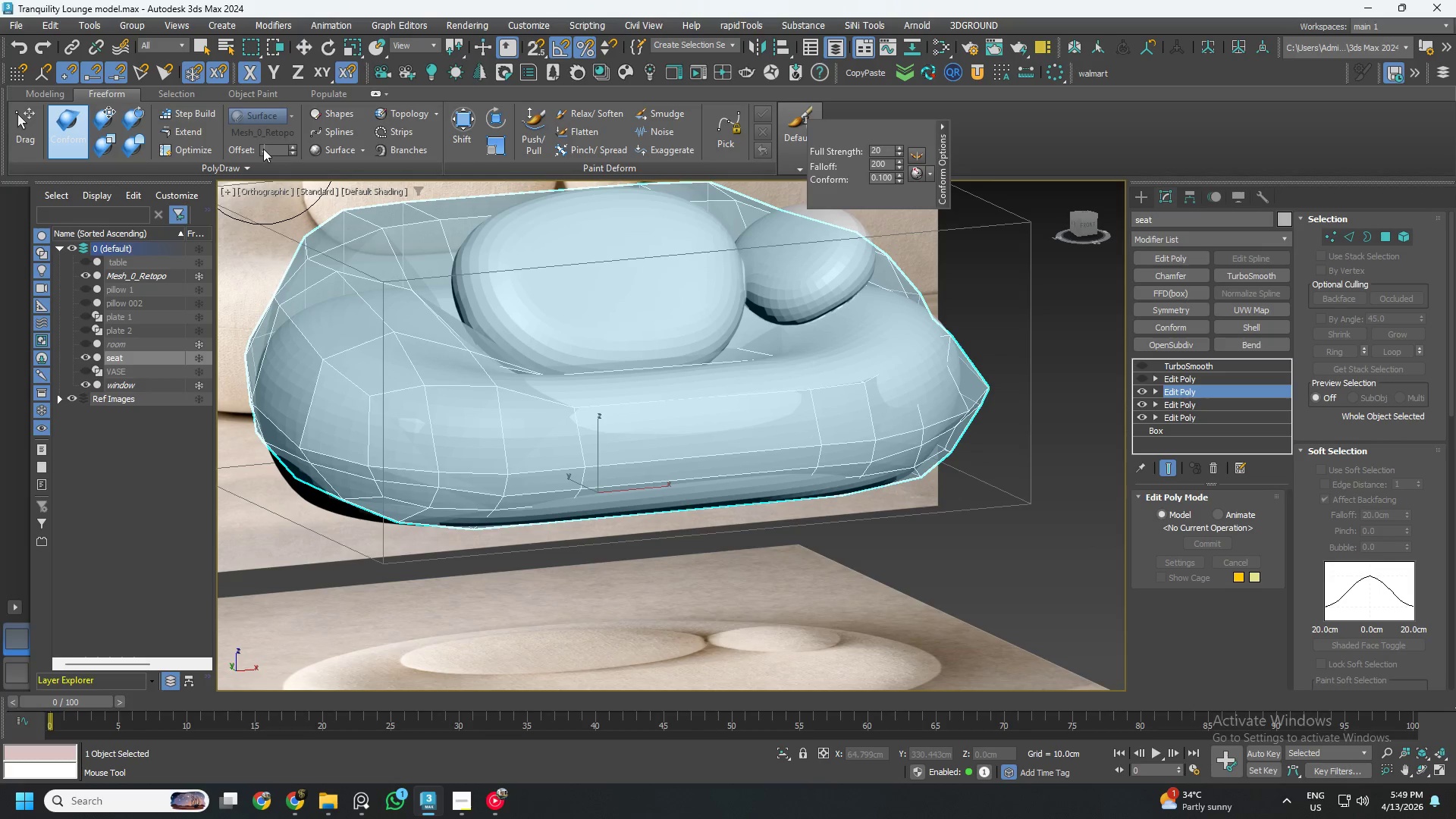 
key(Numpad1)
 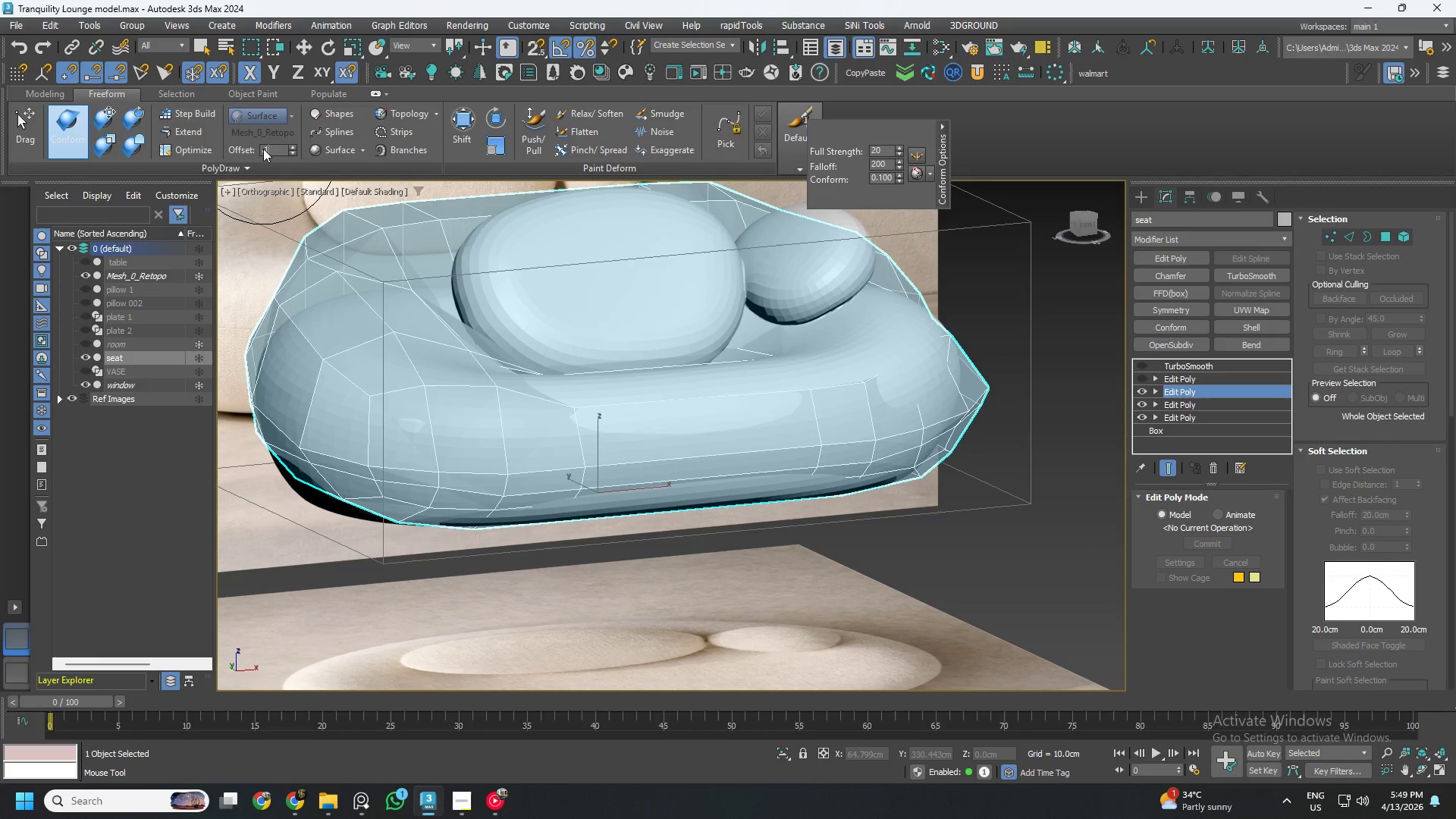 
key(NumpadEnter)
 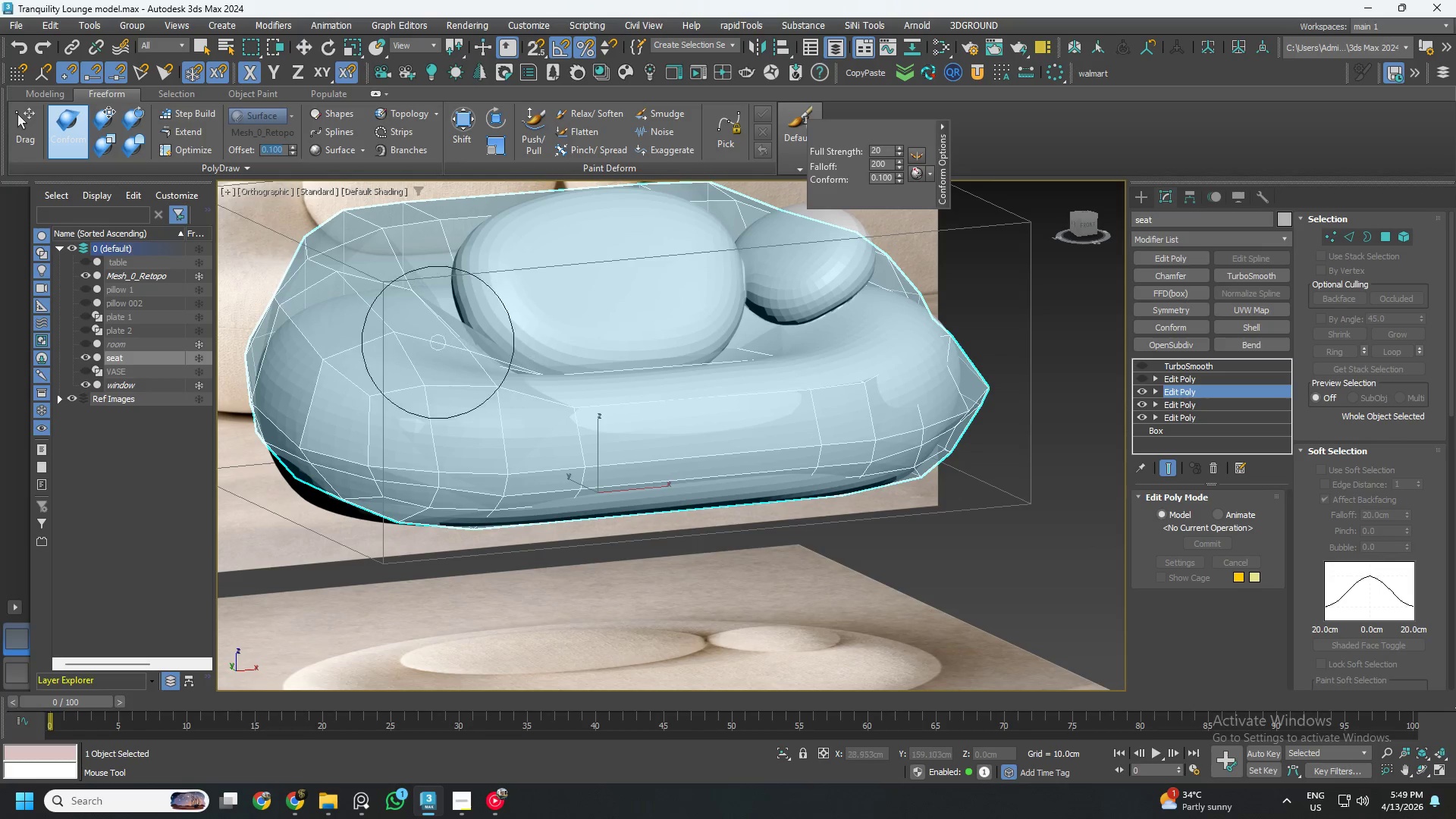 
left_click_drag(start_coordinate=[396, 337], to_coordinate=[435, 435])
 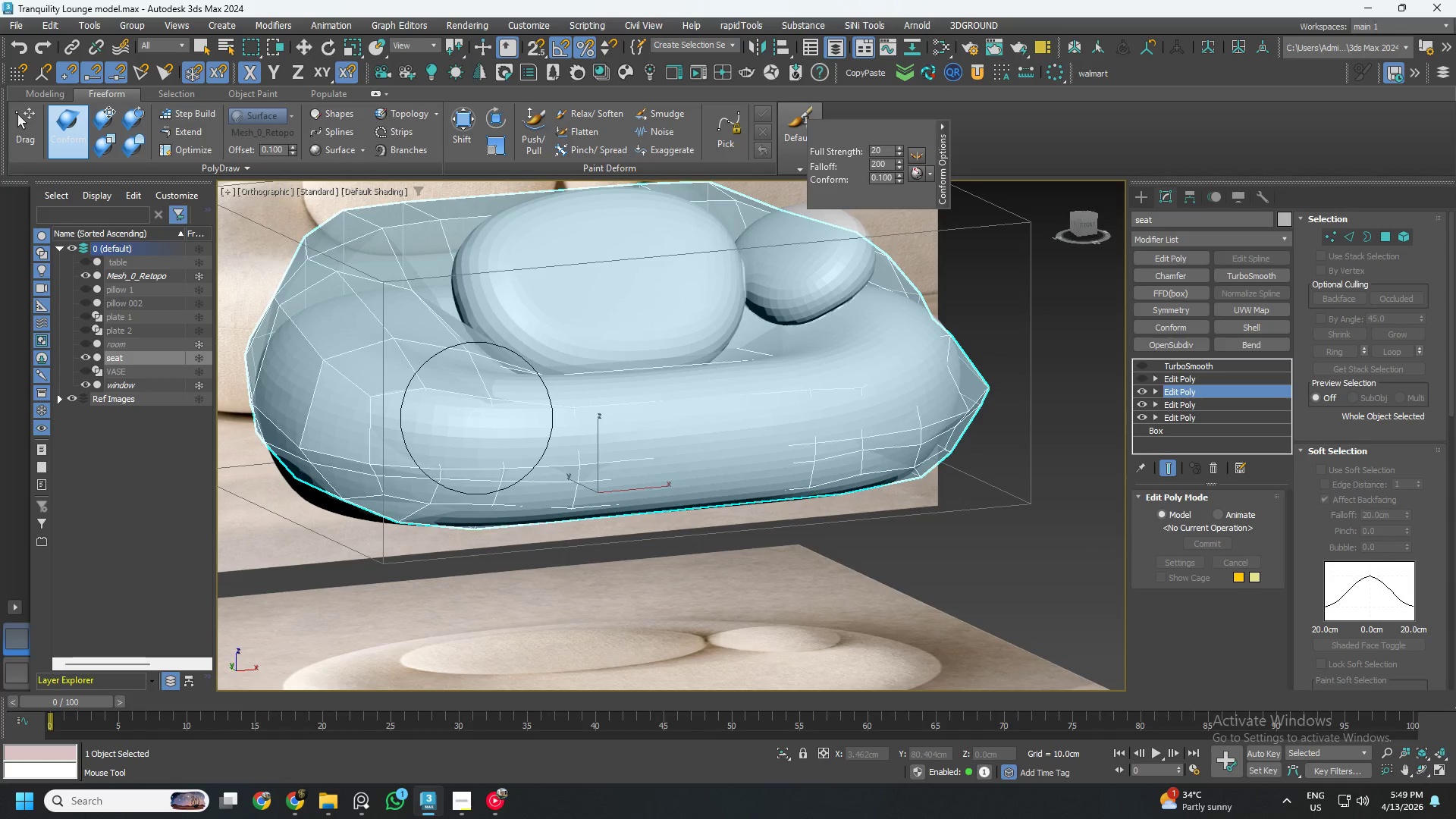 
key(Control+Z)
 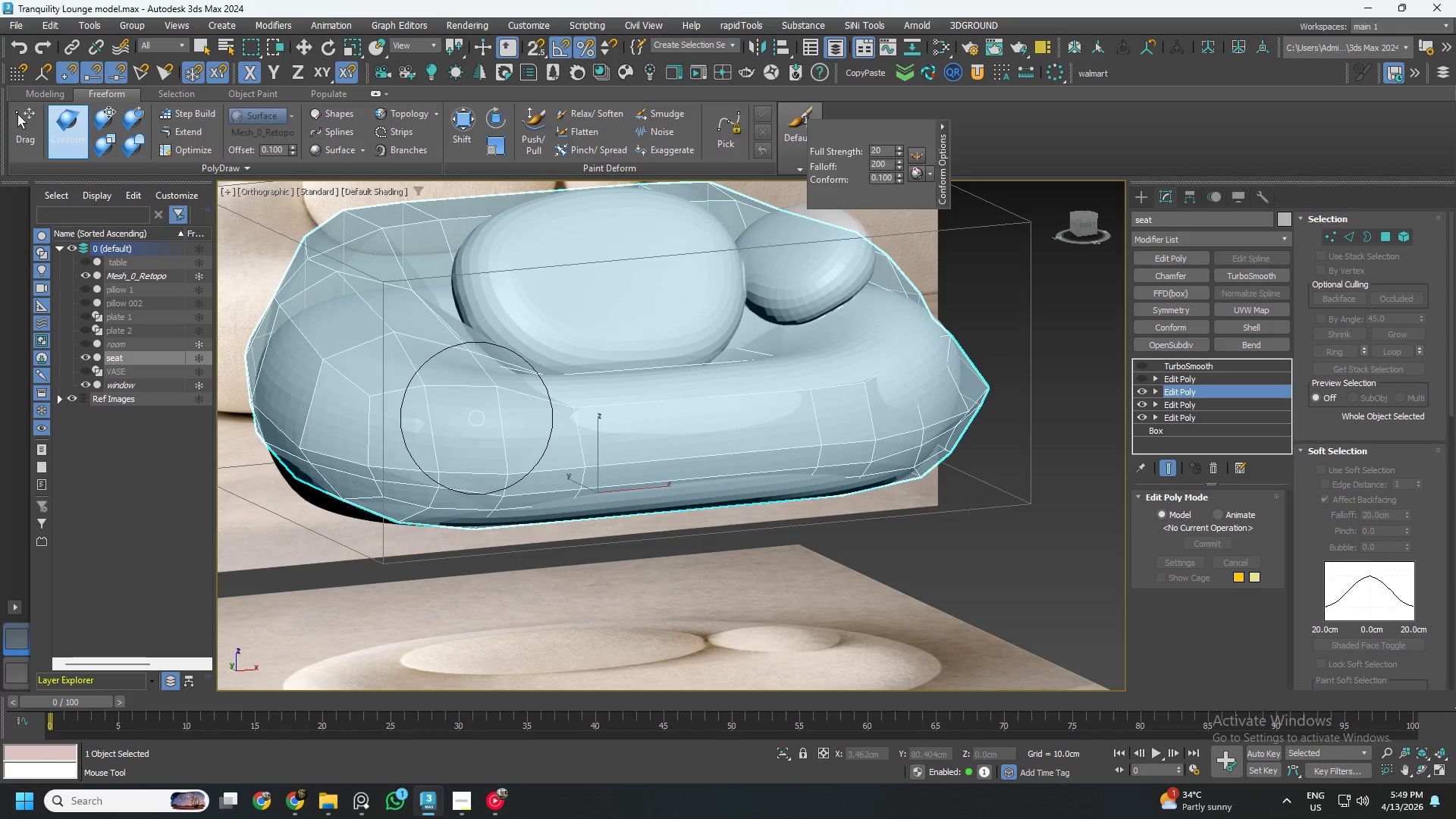 
key(Control+Z)
 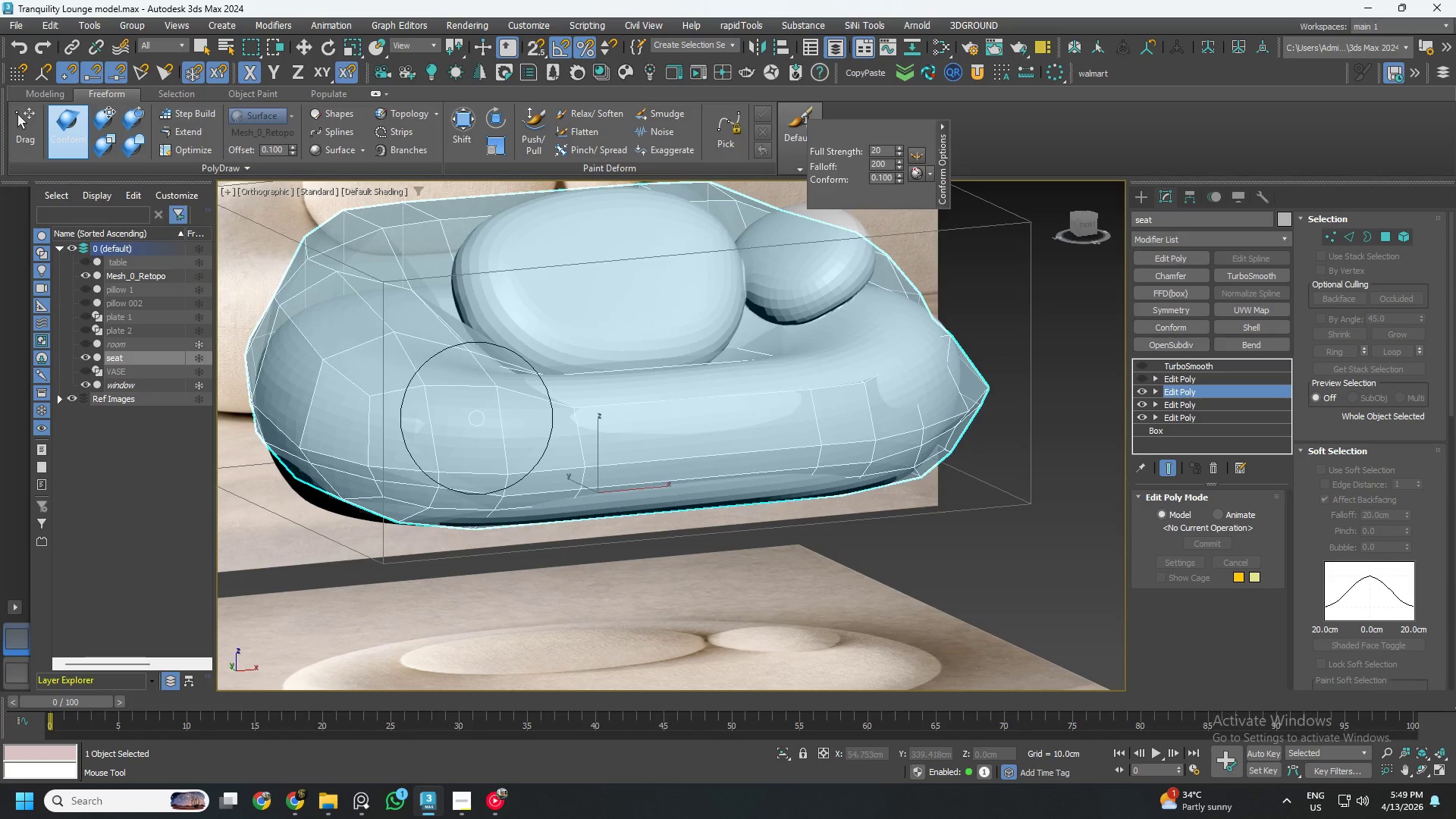 
key(Control+ControlLeft)
 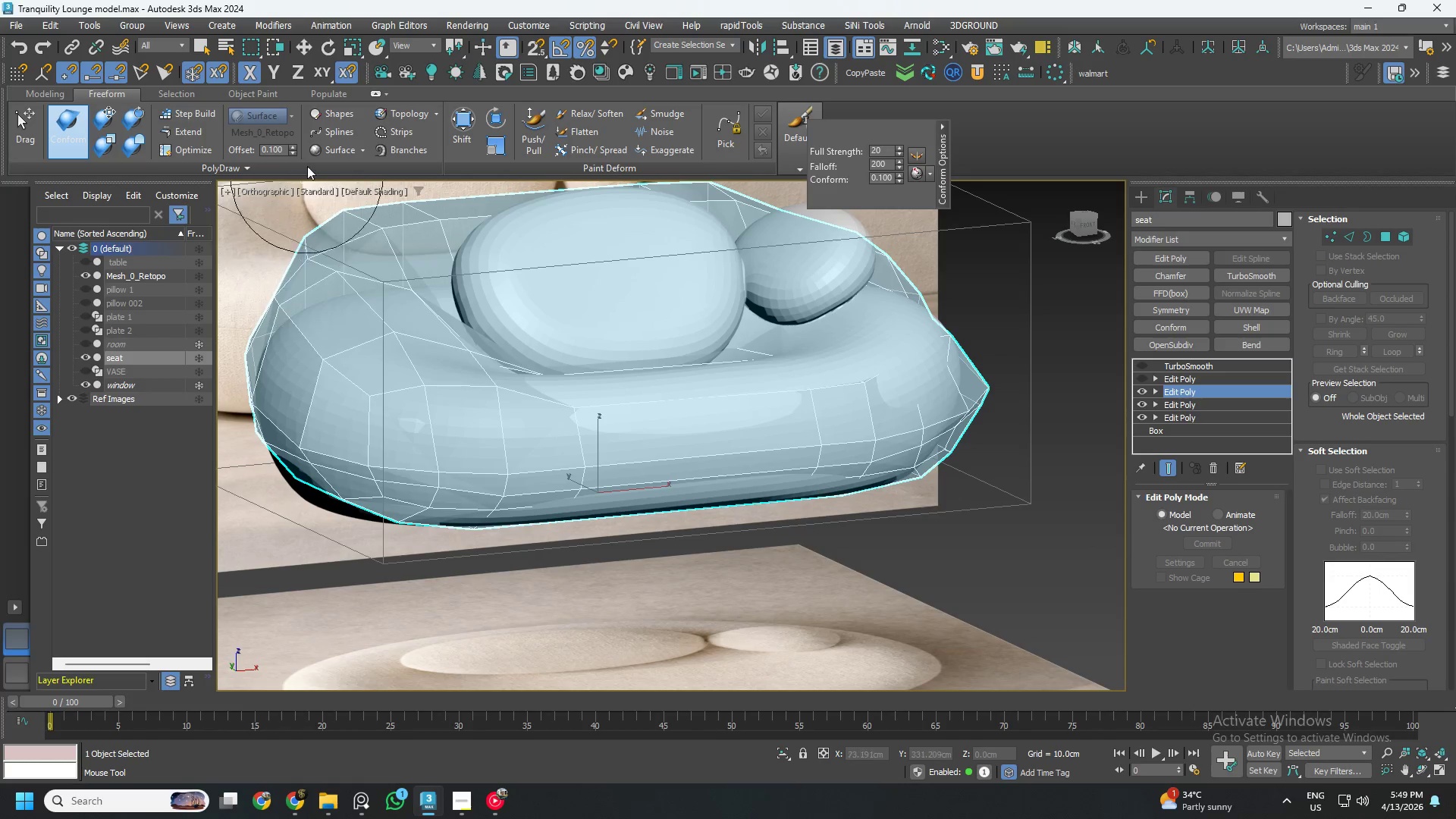 
mouse_move([281, 161])
 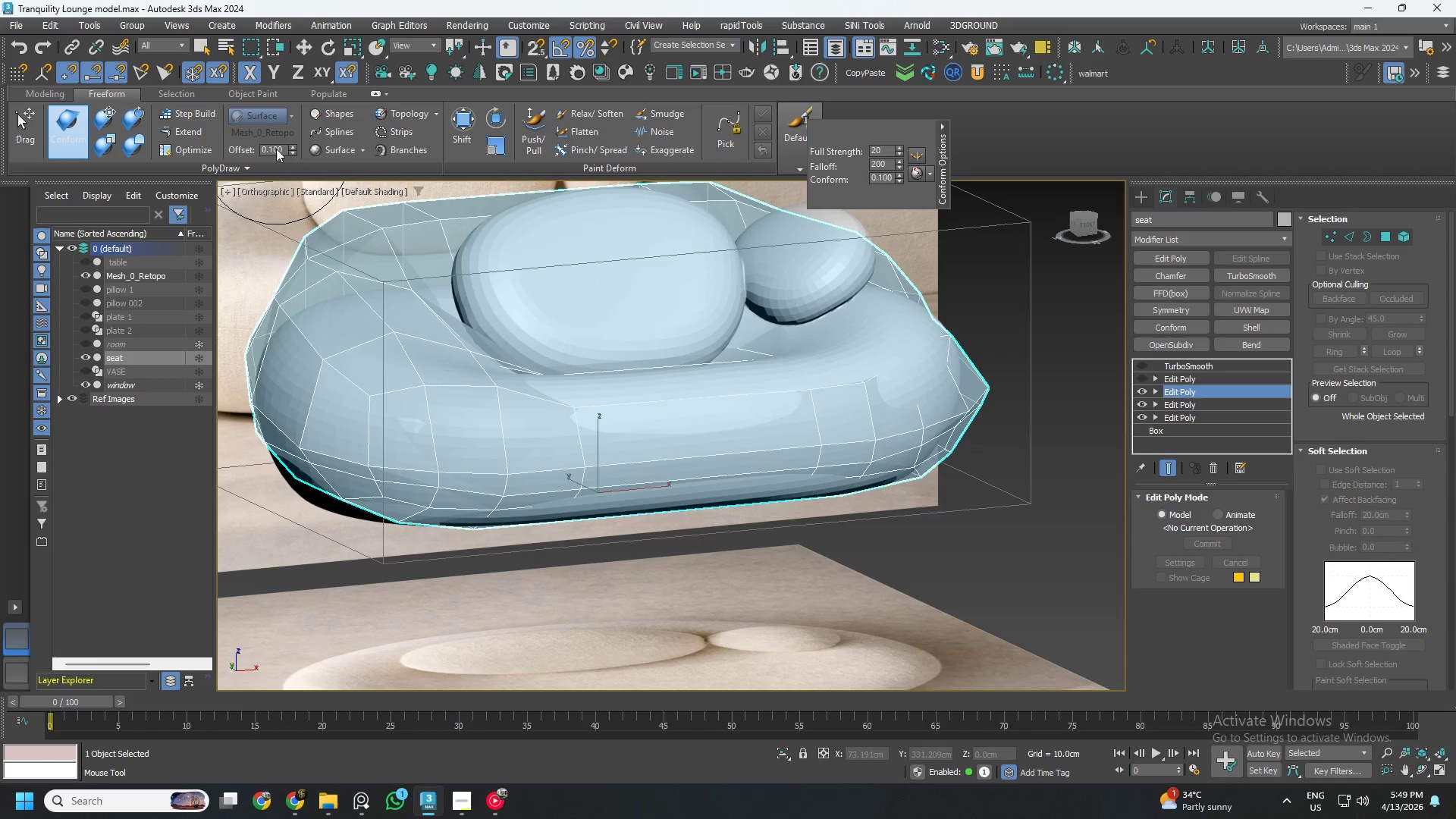 
double_click([276, 149])
 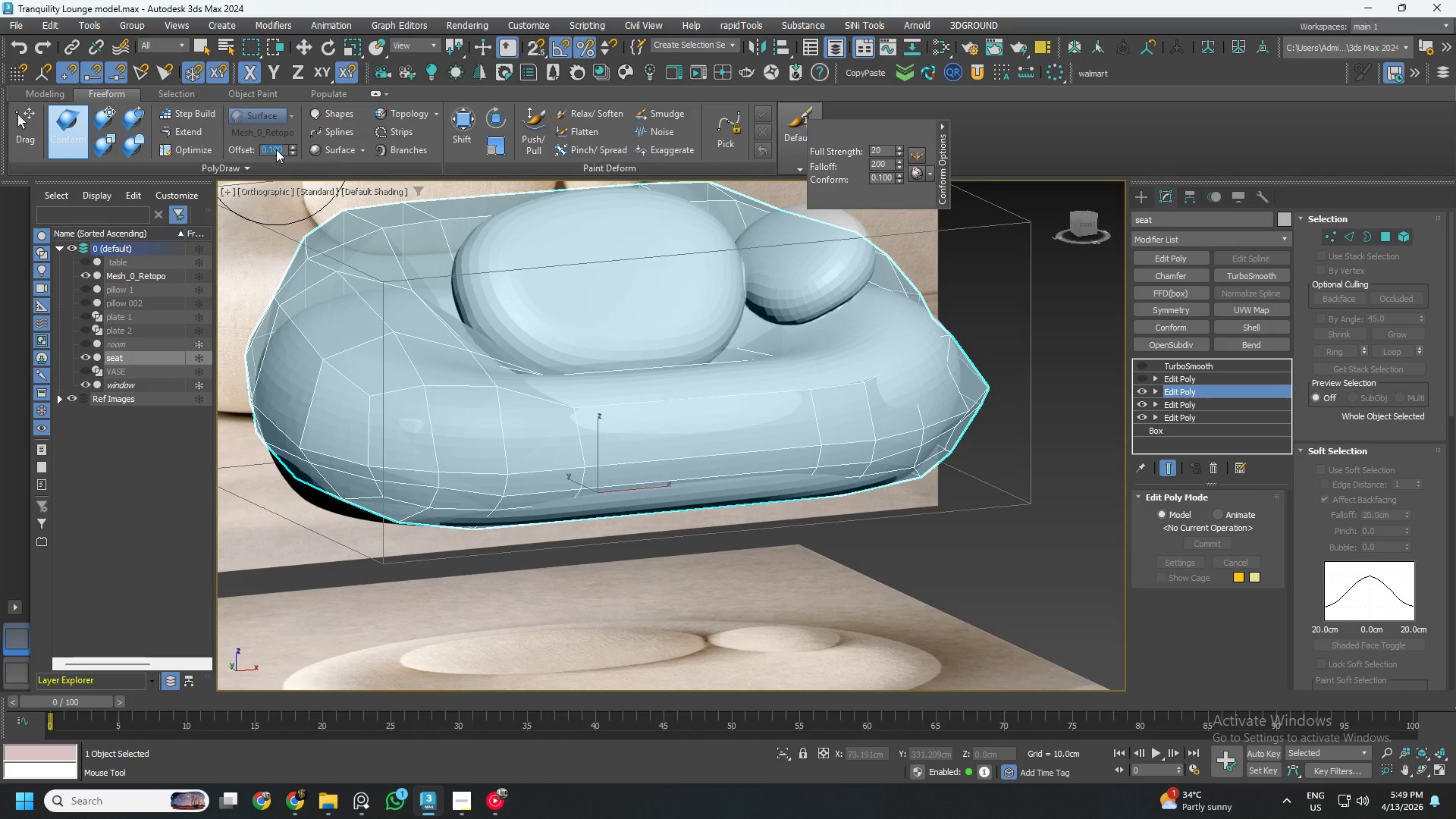 
key(NumpadDecimal)
 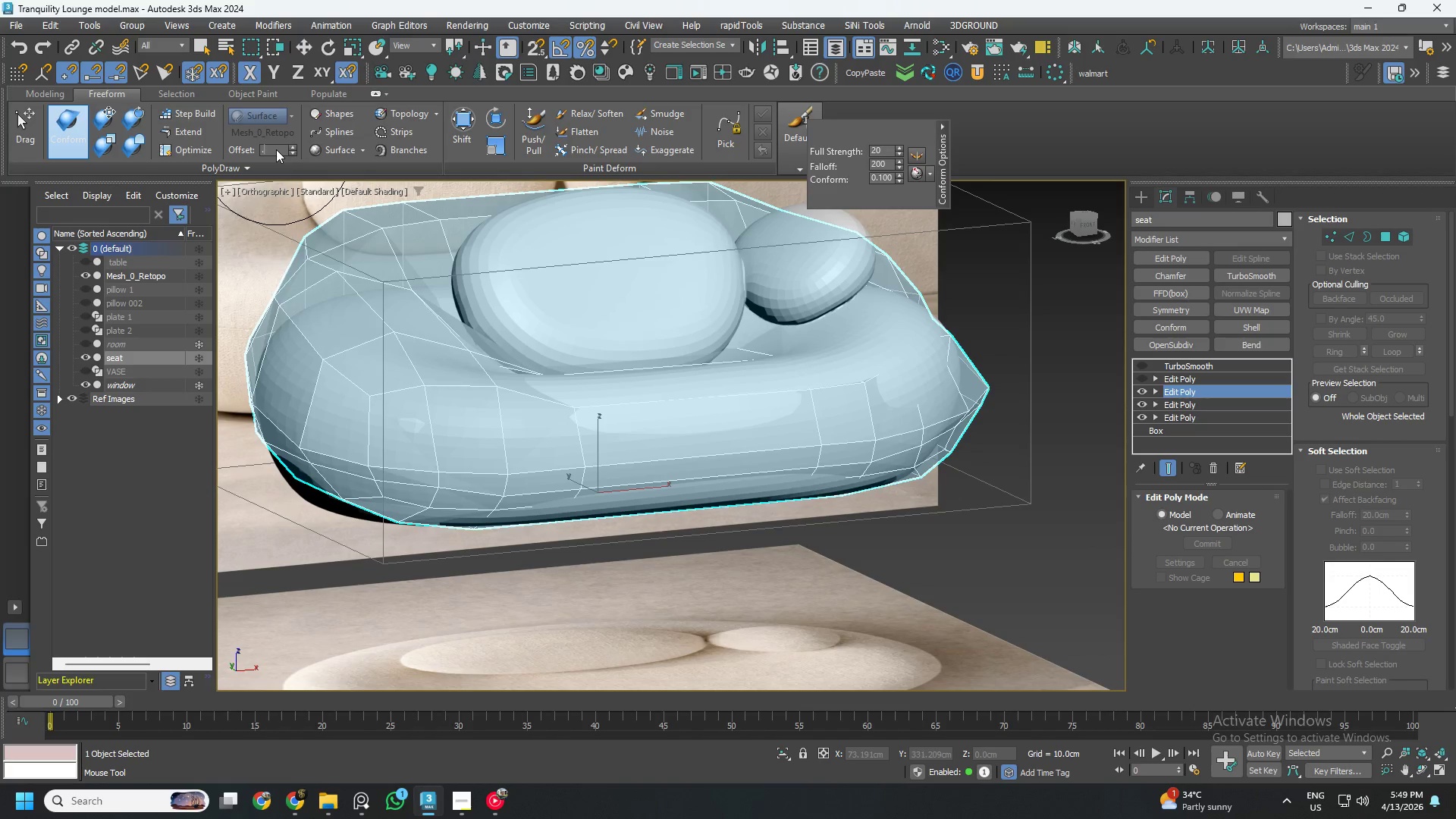 
key(Numpad5)
 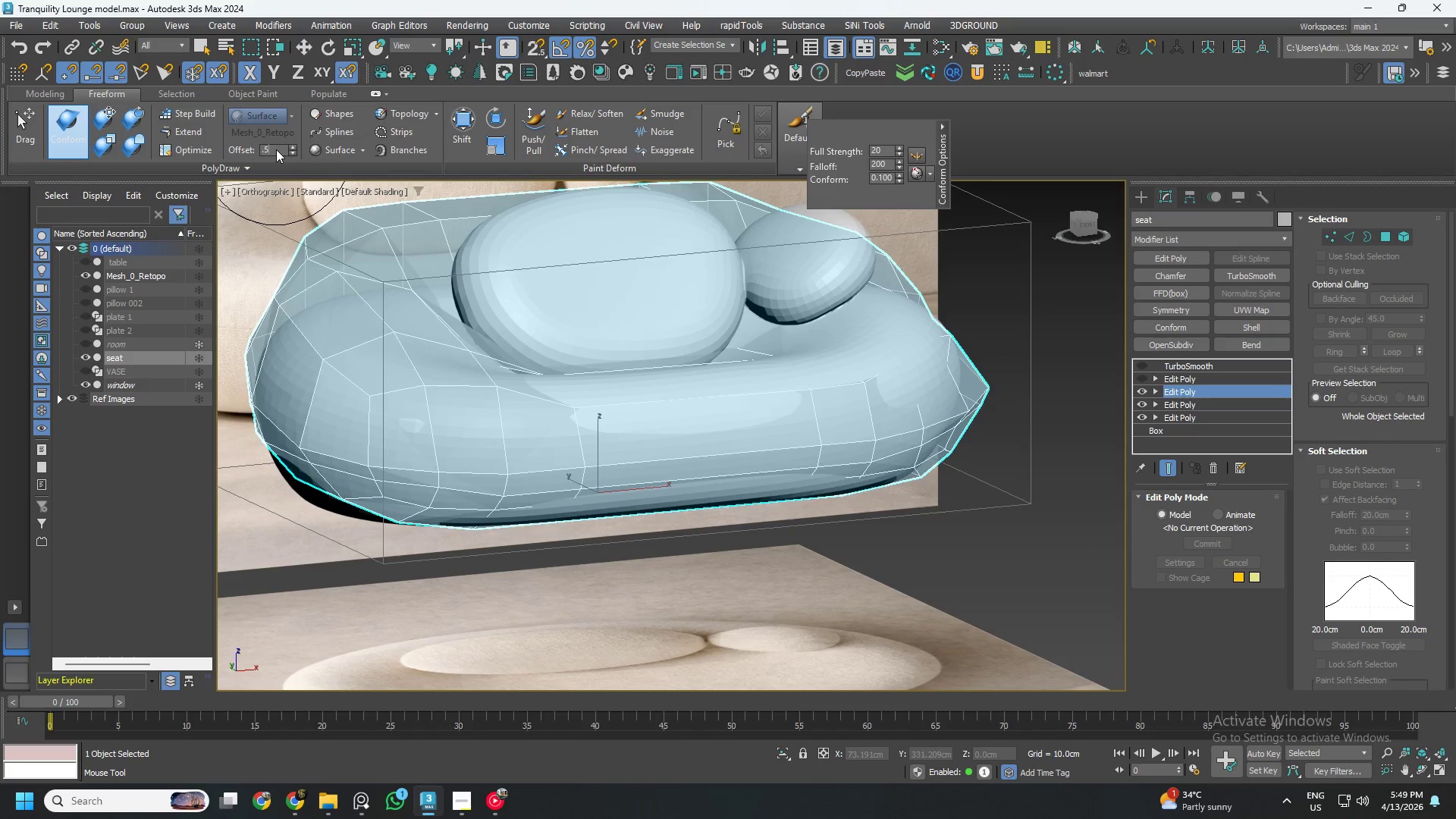 
key(NumpadEnter)
 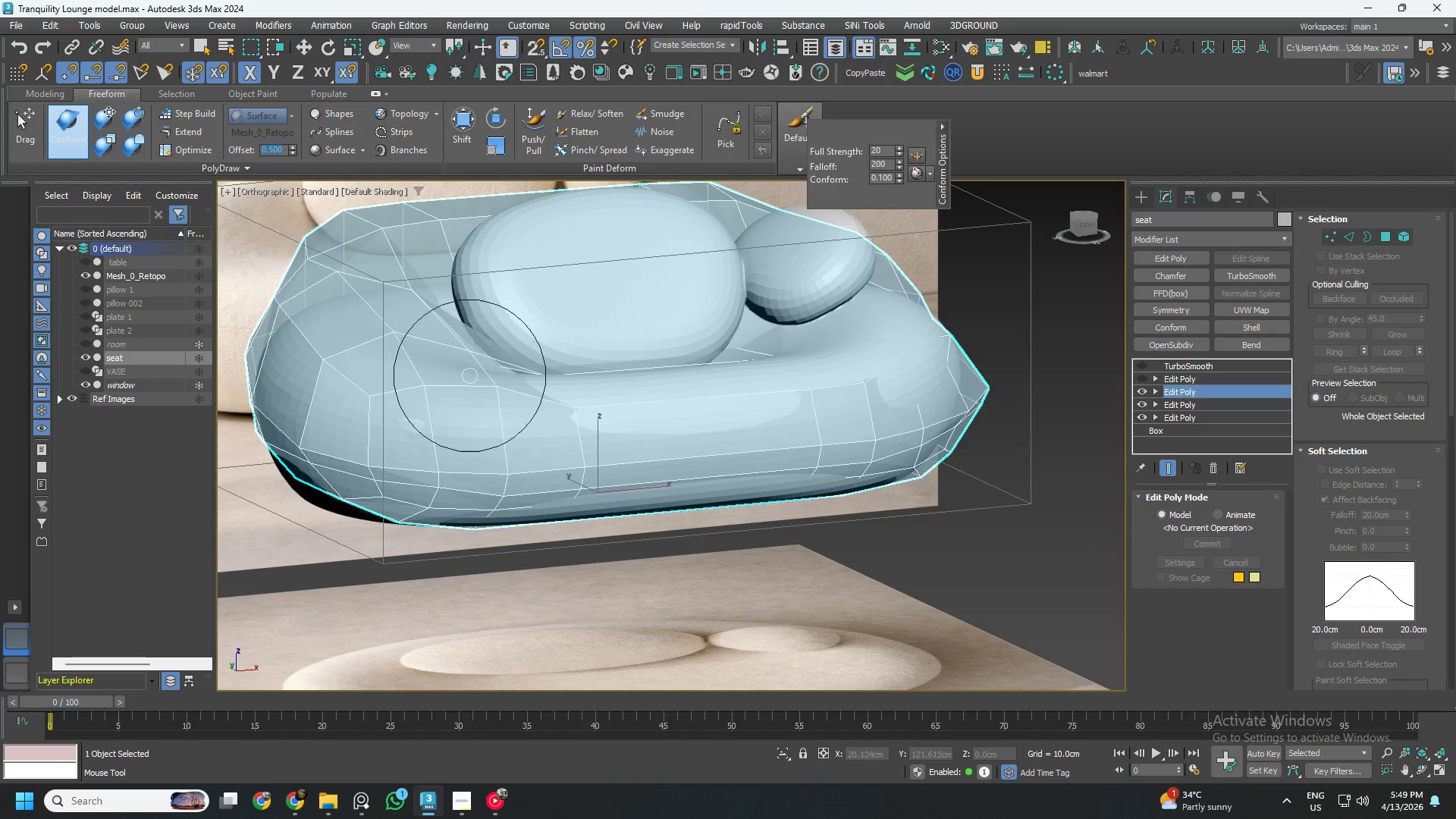 
hold_key(key=AltLeft, duration=0.42)
 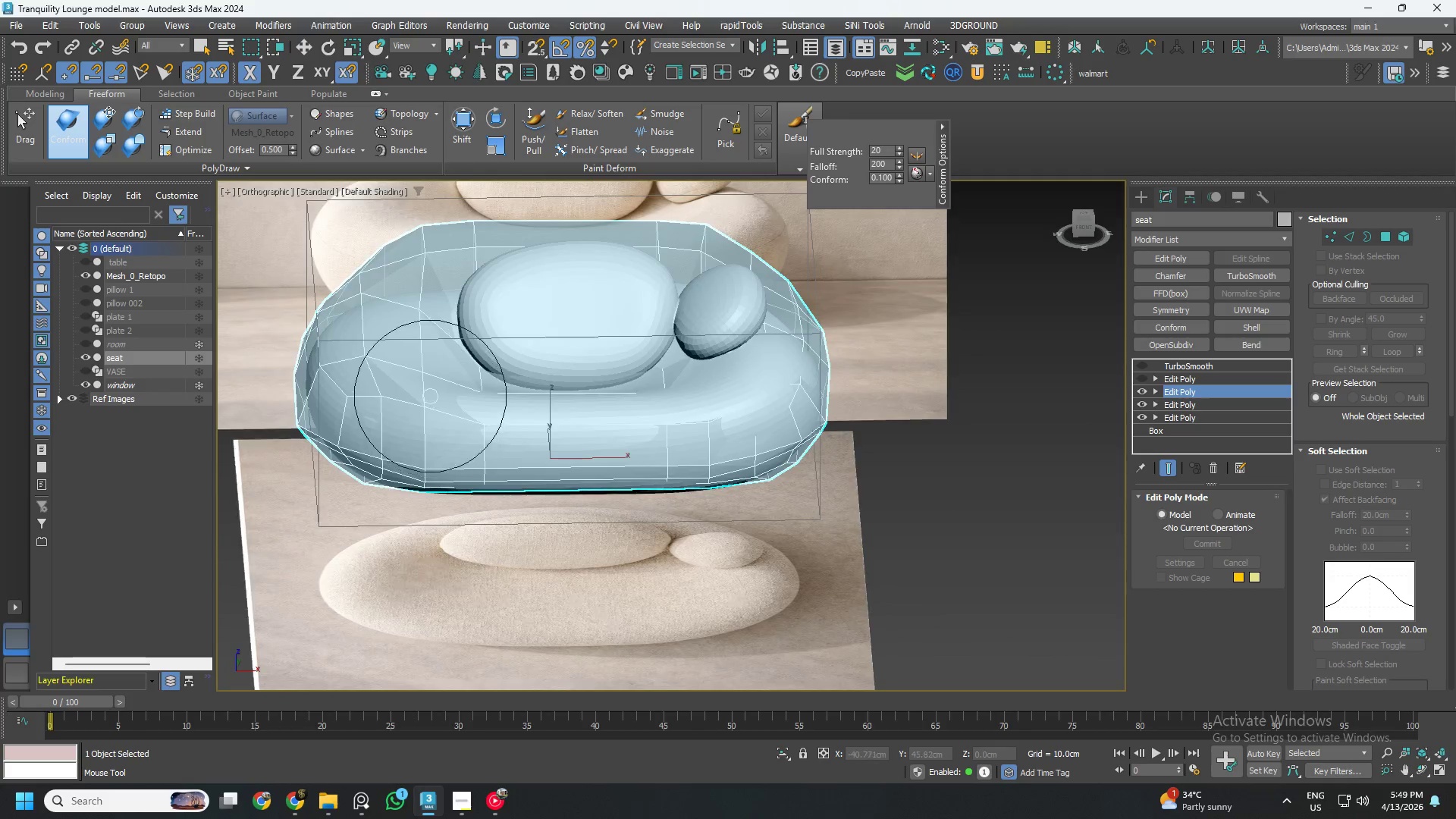 
scroll: coordinate [467, 383], scroll_direction: down, amount: 1.0
 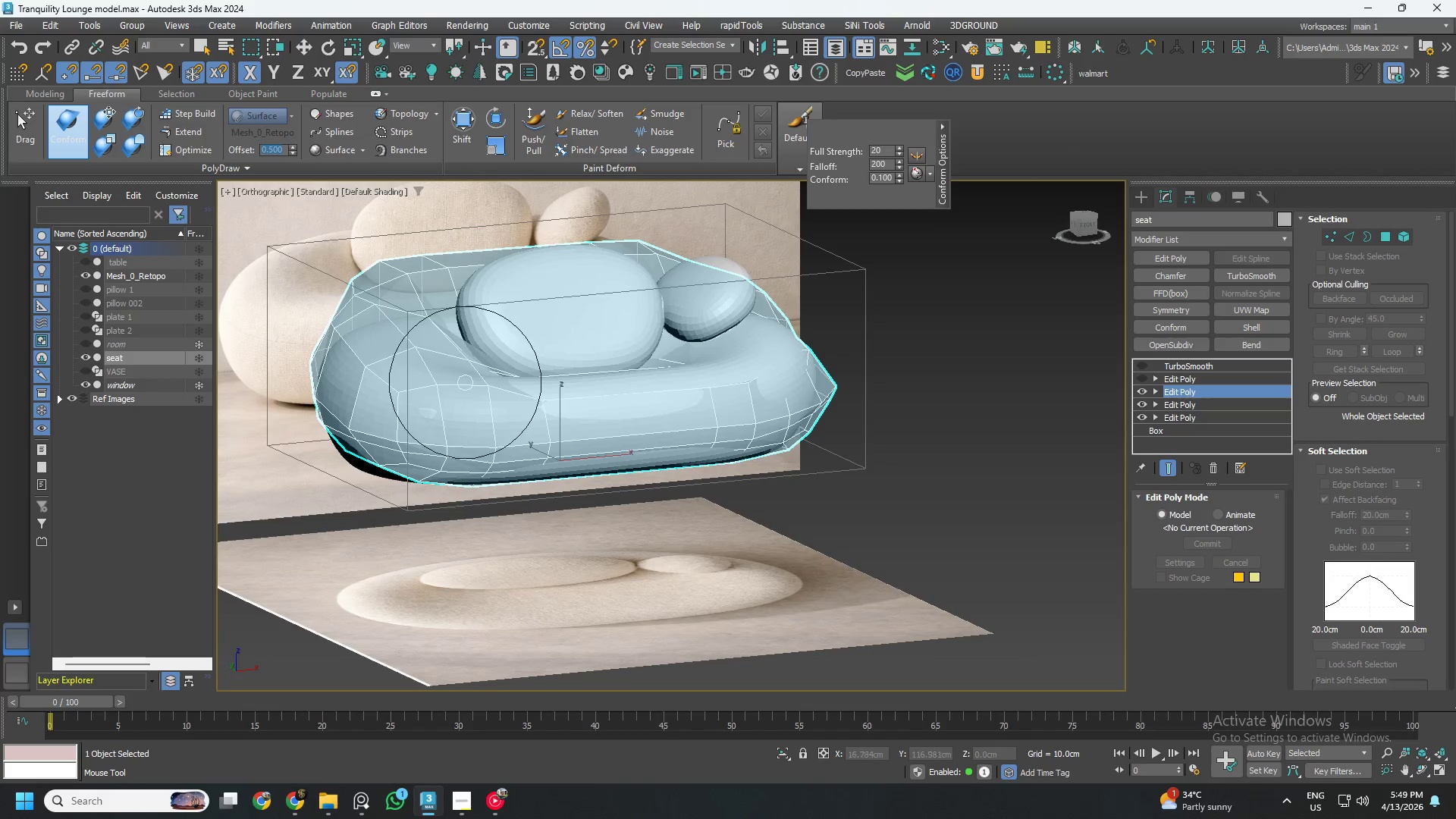 
left_click_drag(start_coordinate=[401, 363], to_coordinate=[684, 407])
 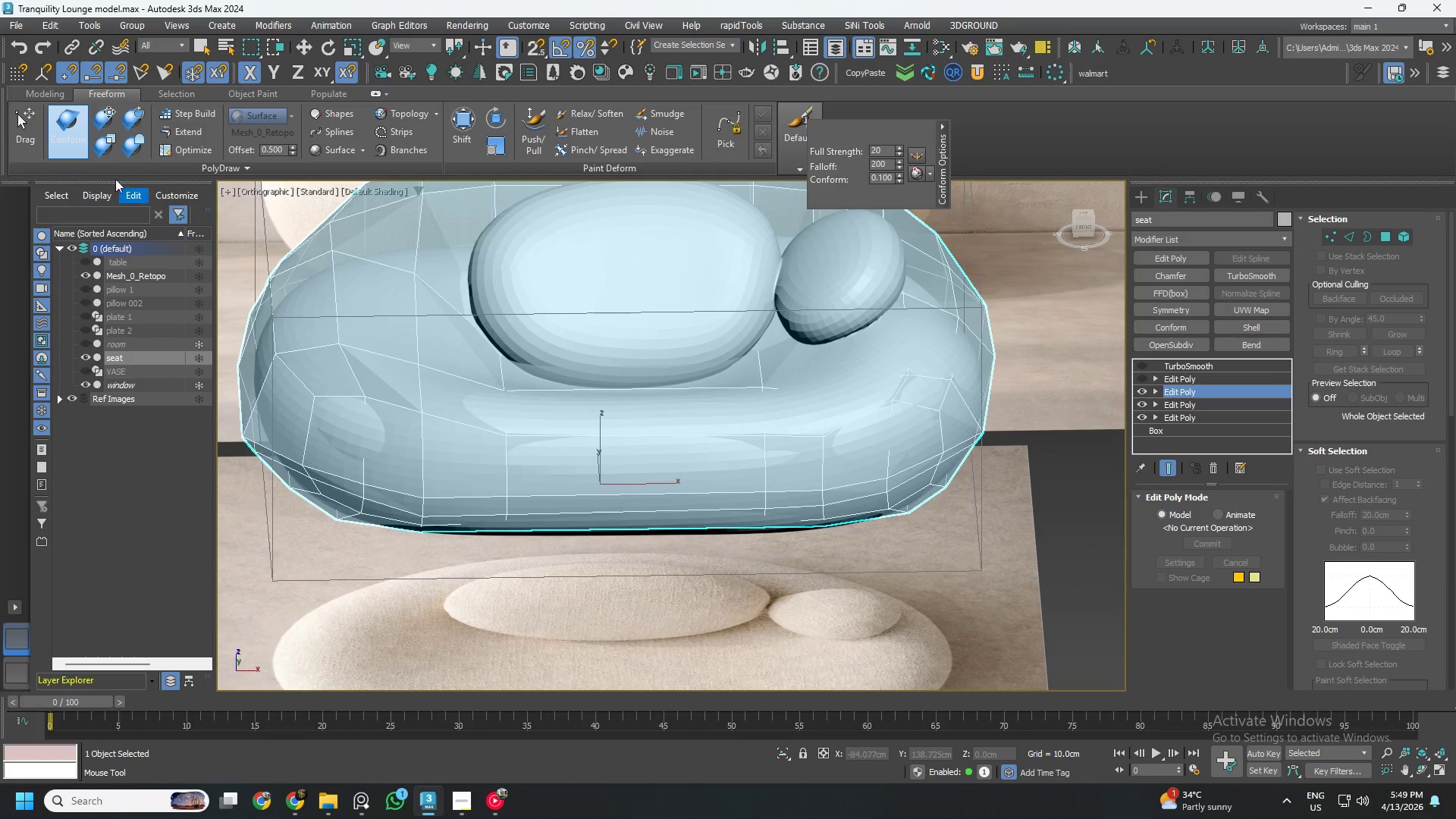 
scroll: coordinate [431, 397], scroll_direction: up, amount: 1.0
 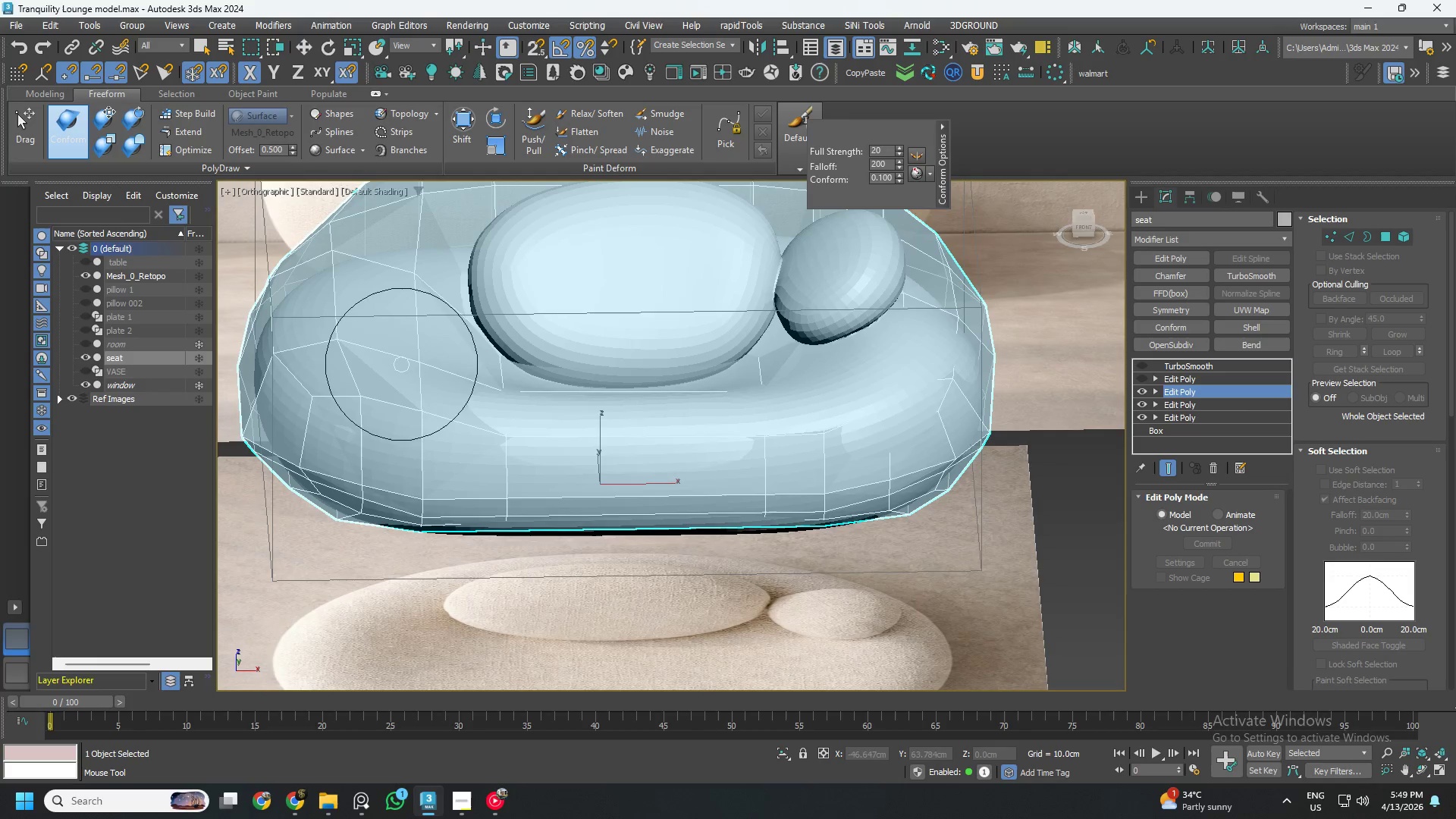 
left_click([70, 130])
 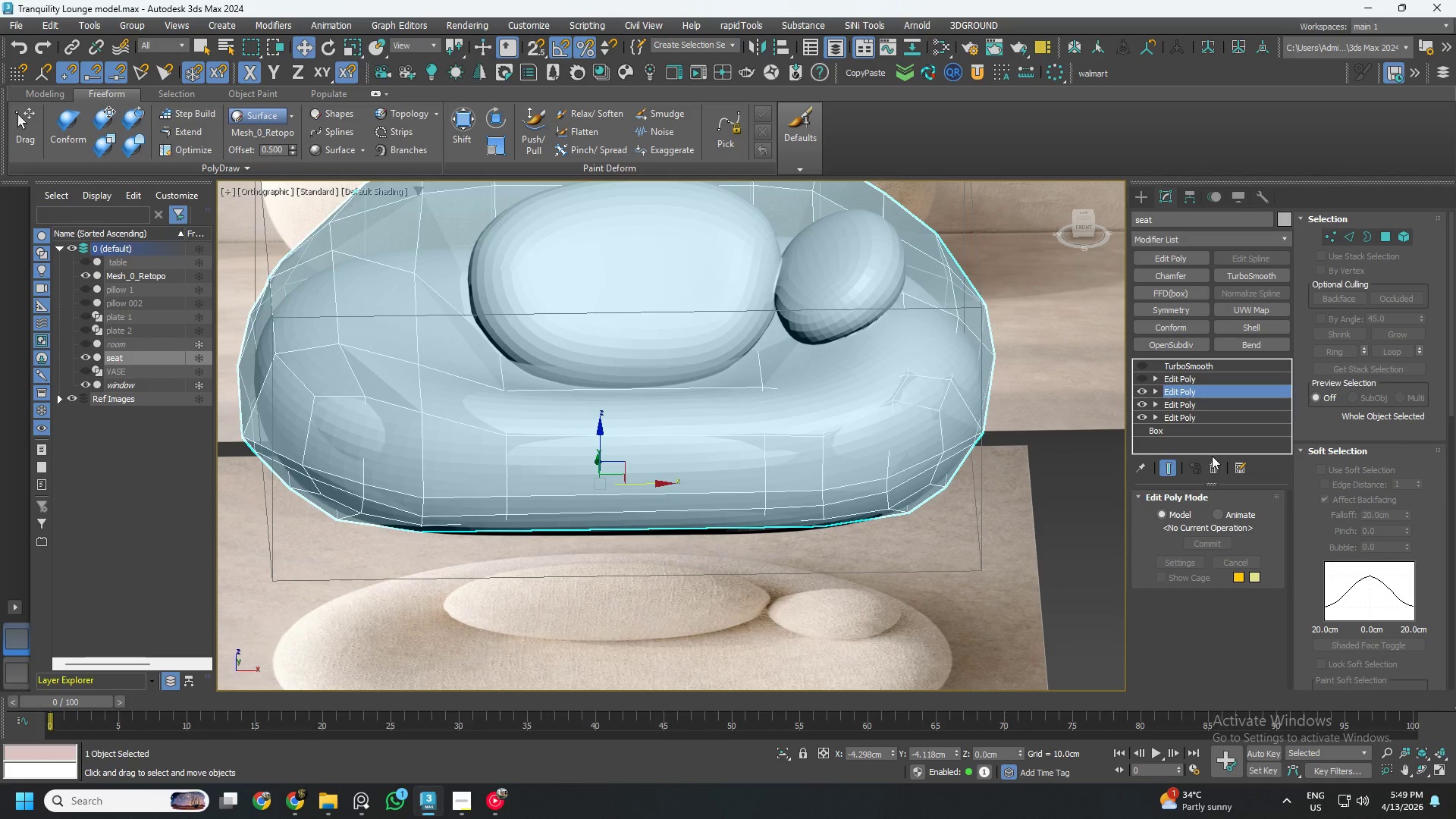 
left_click([1219, 465])
 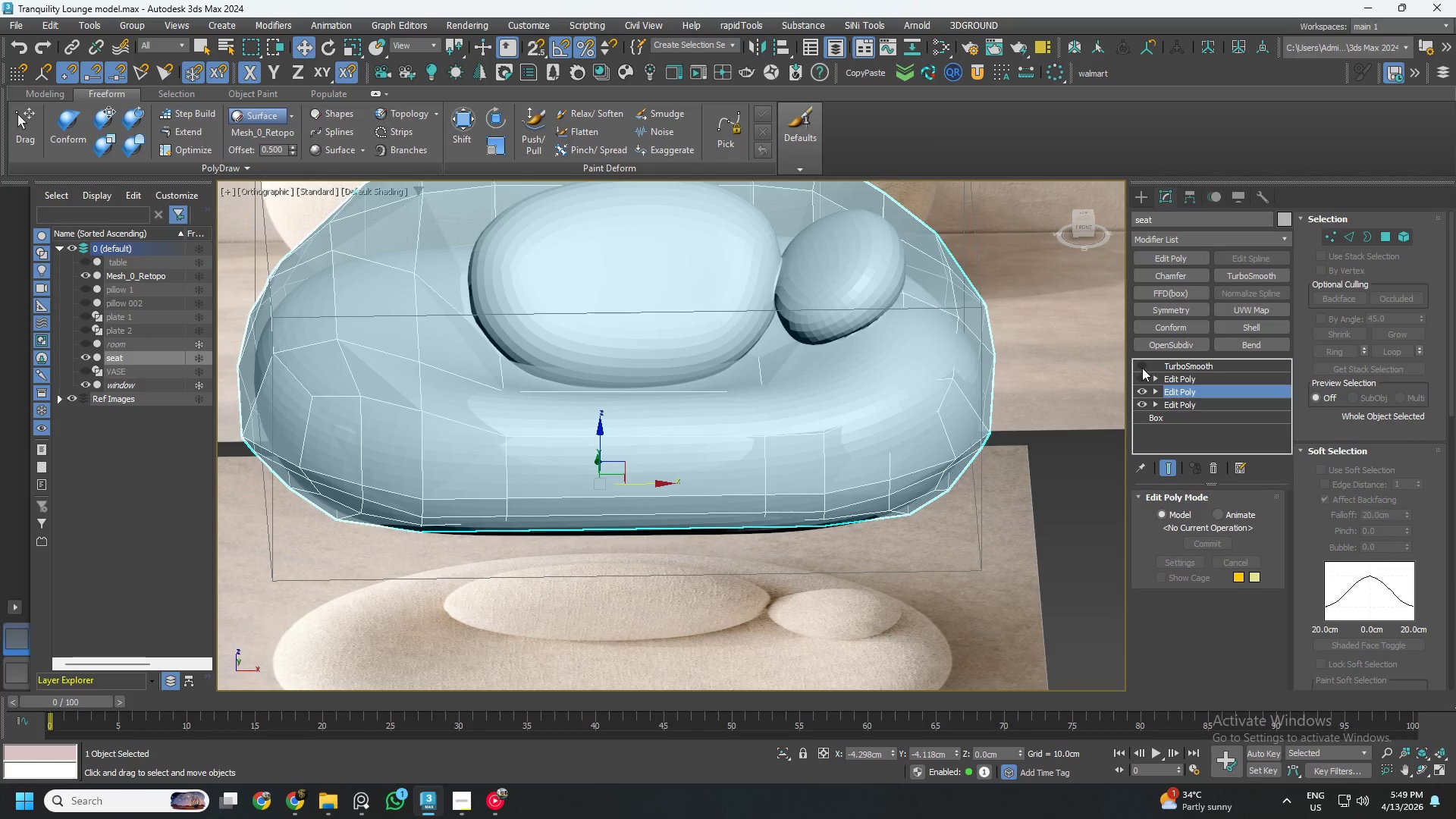 
left_click([1142, 366])
 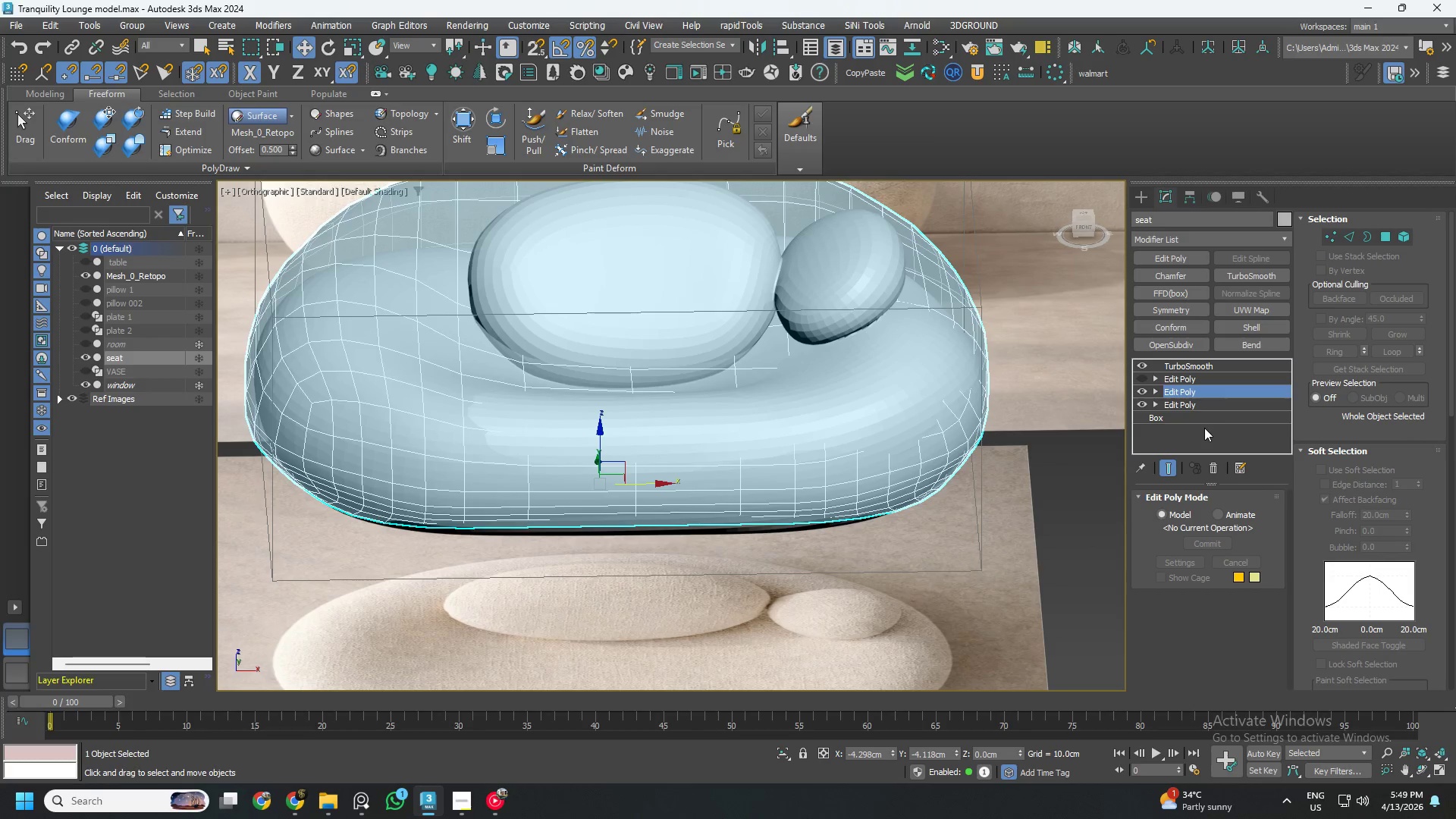 
left_click([1203, 363])
 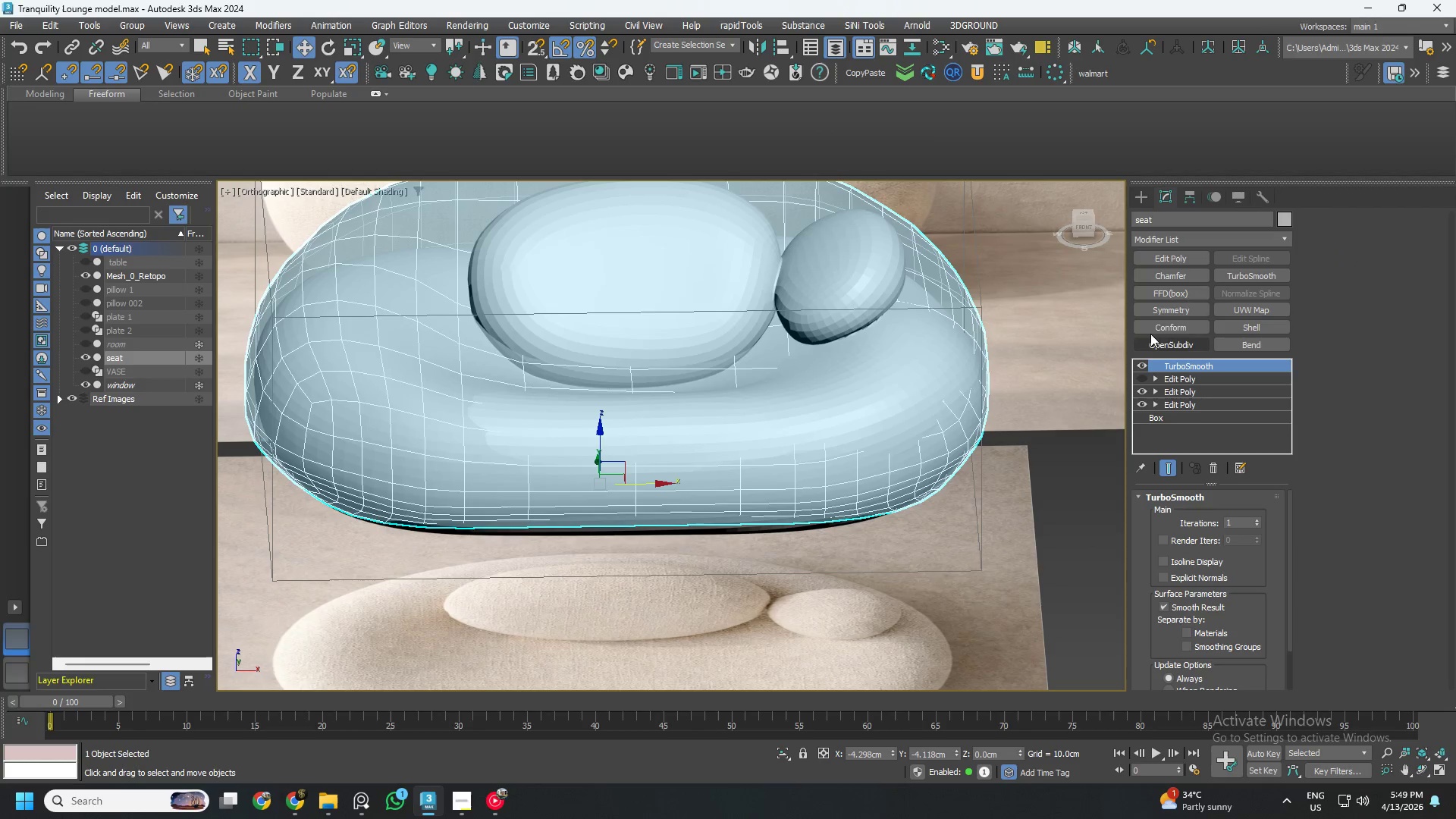 
left_click([1177, 256])
 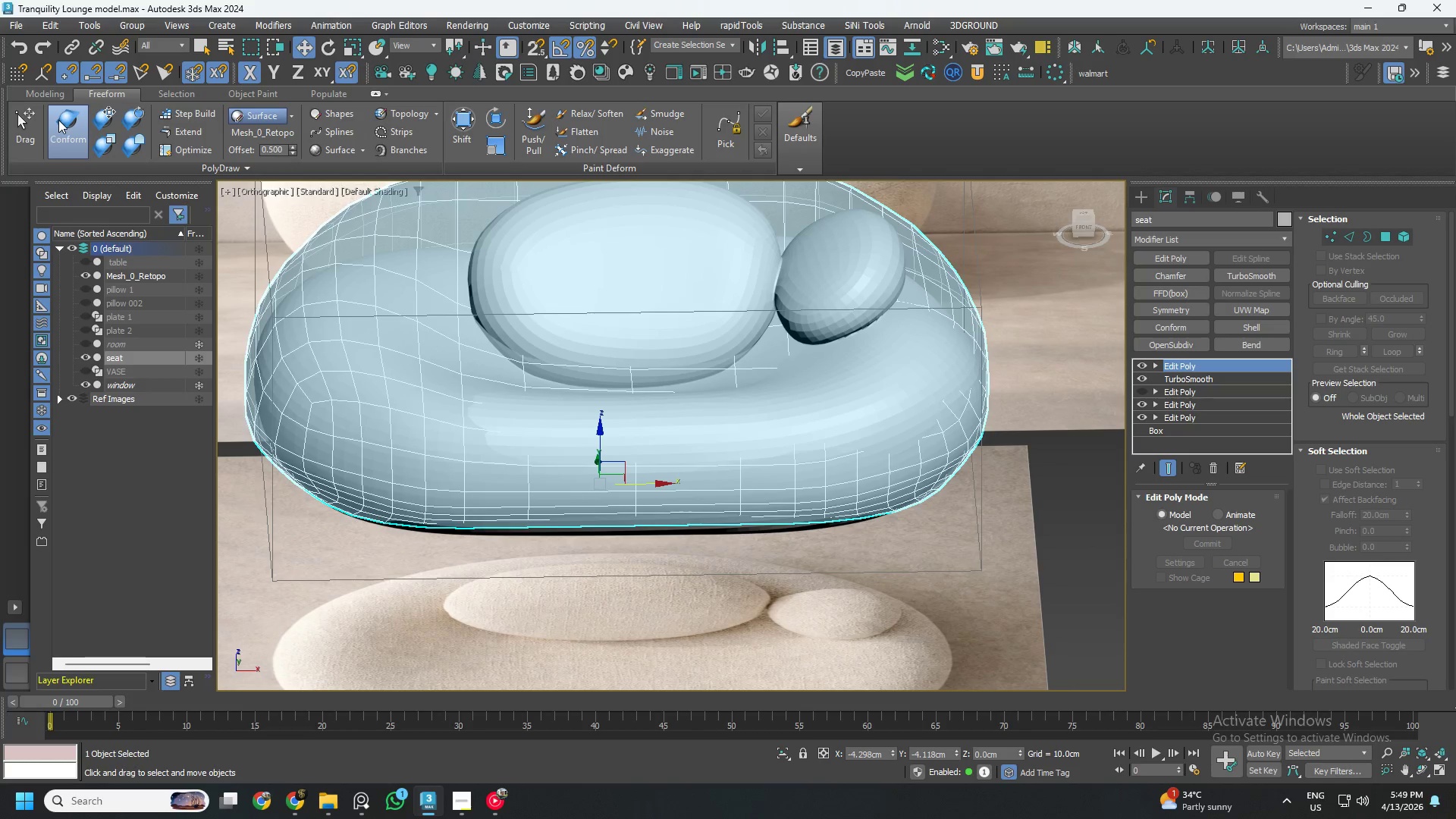 
left_click([58, 120])
 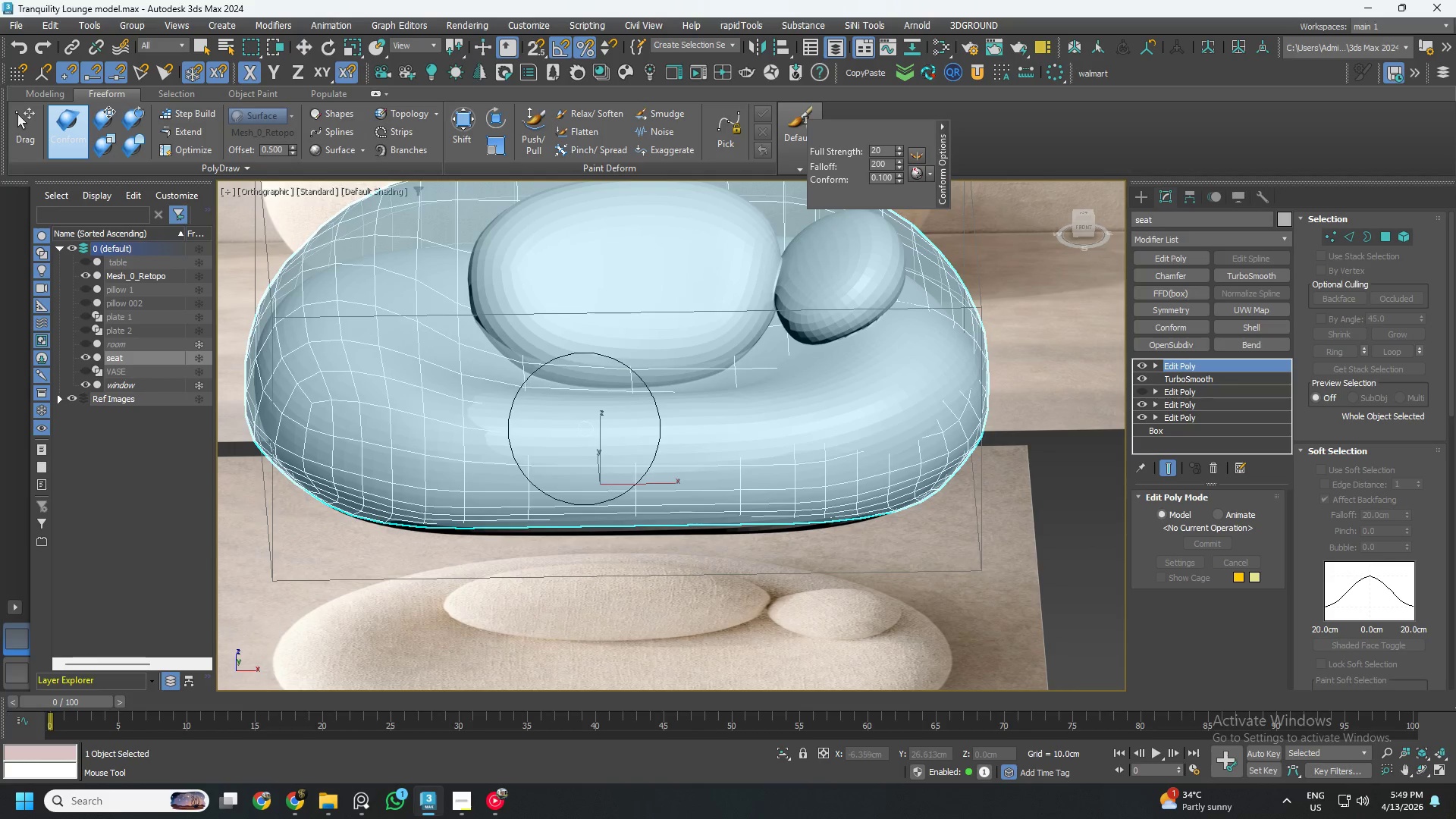 
hold_key(key=AltLeft, duration=1.08)
 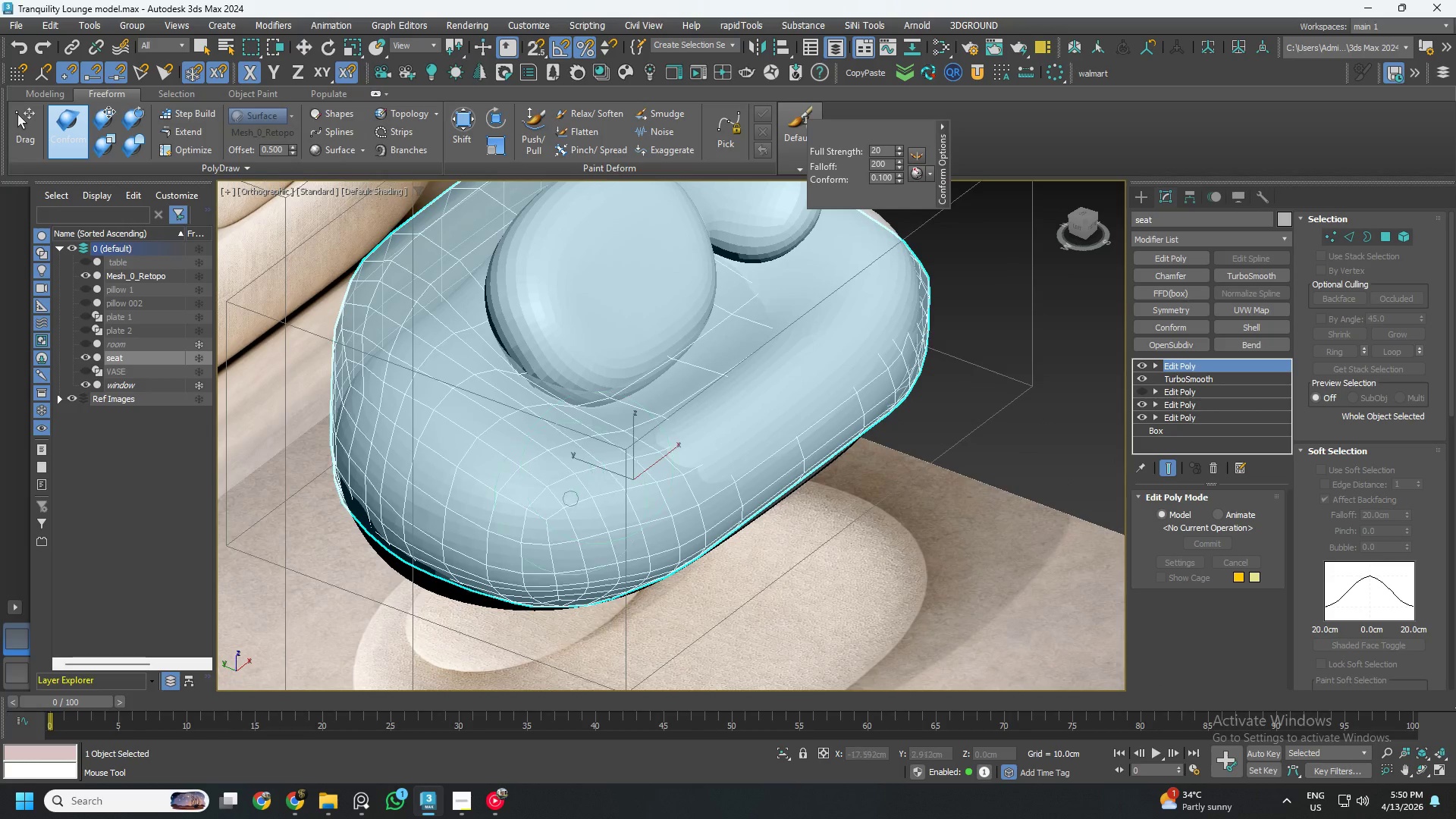 
hold_key(key=AltLeft, duration=7.59)
left_click_drag(start_coordinate=[601, 466], to_coordinate=[673, 441])
 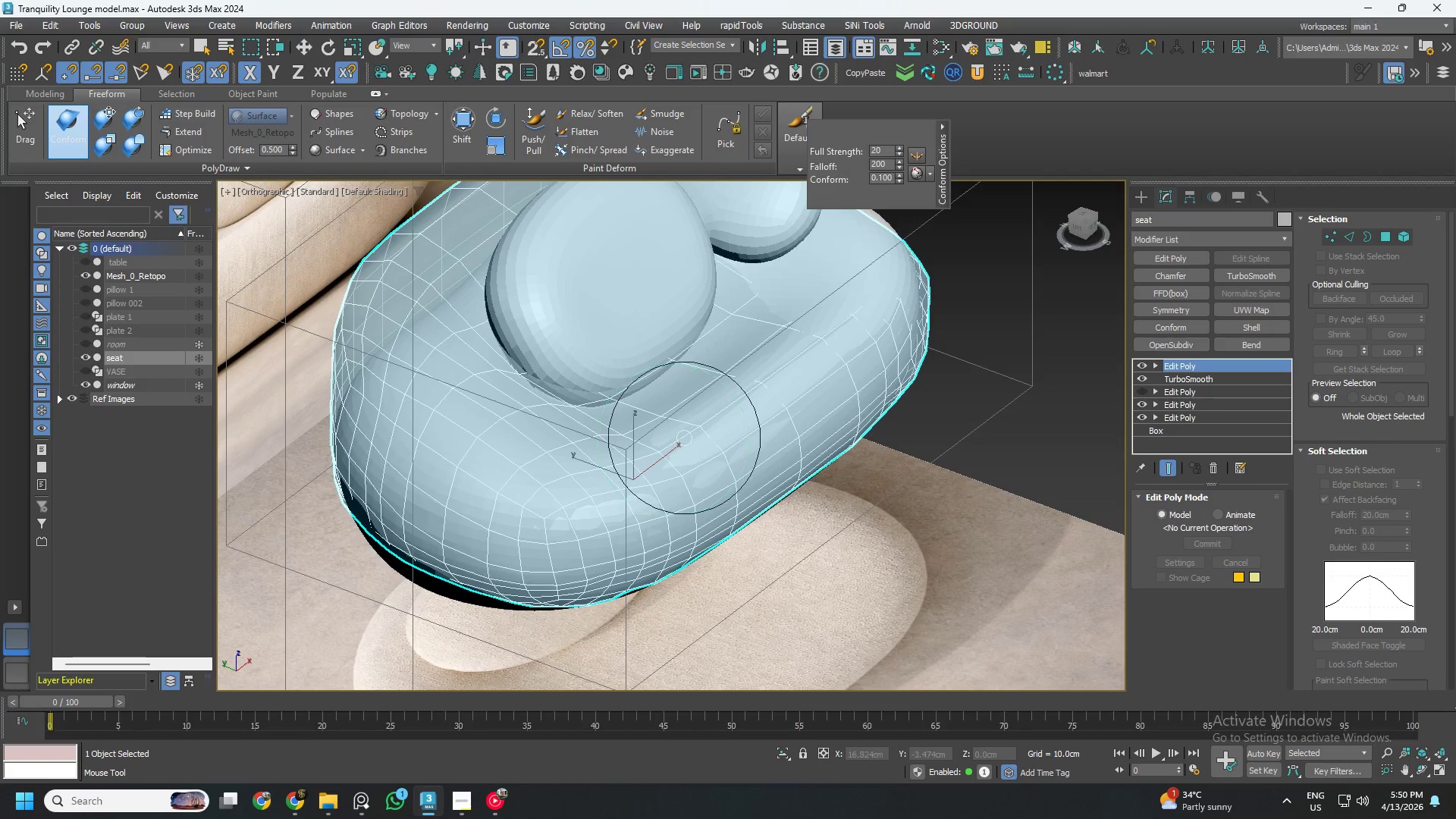 
hold_key(key=AltLeft, duration=0.42)
 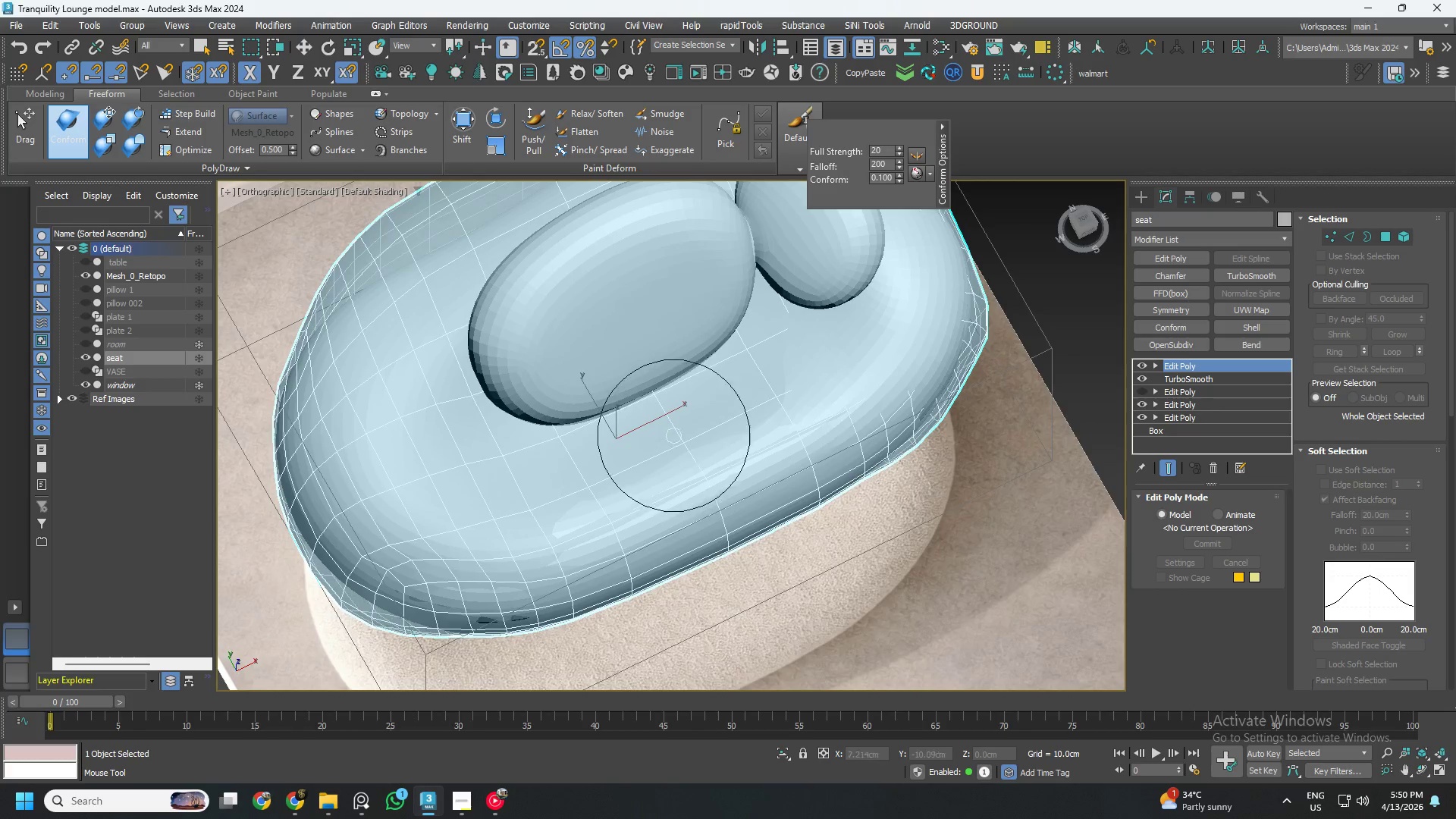 
scroll: coordinate [679, 428], scroll_direction: up, amount: 1.0
 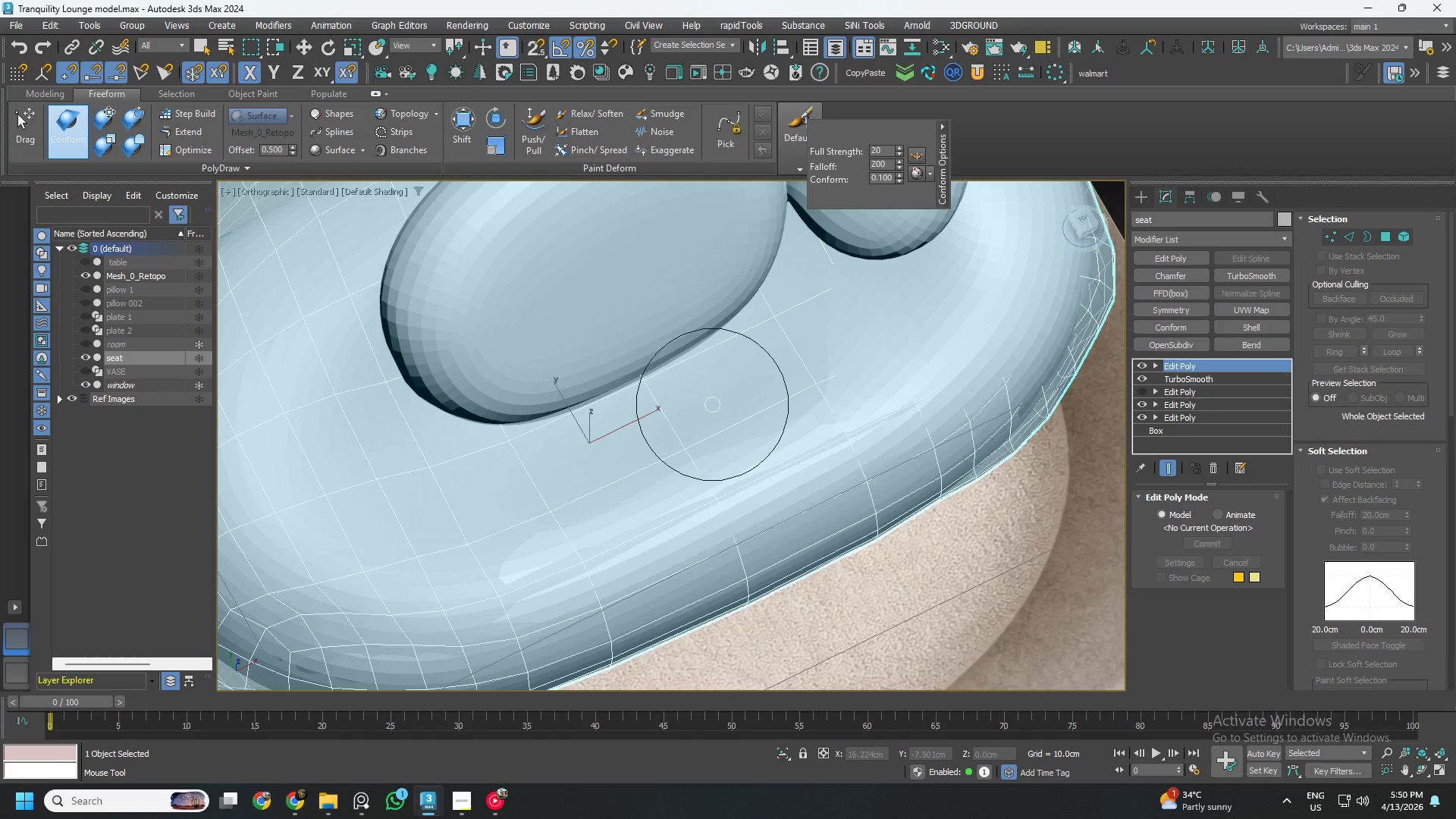 
left_click_drag(start_coordinate=[712, 405], to_coordinate=[482, 607])
 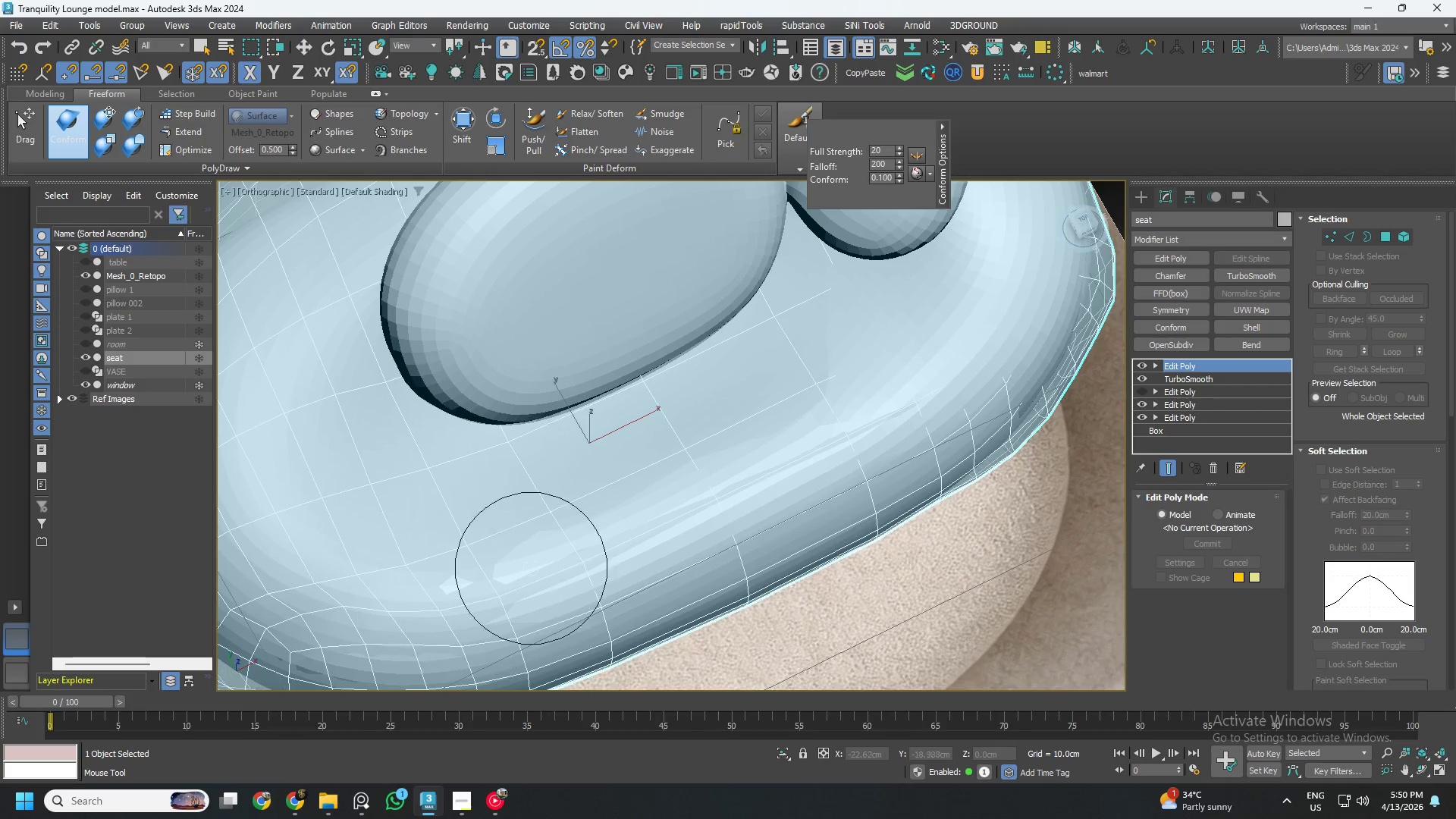 
hold_key(key=AltLeft, duration=1.03)
 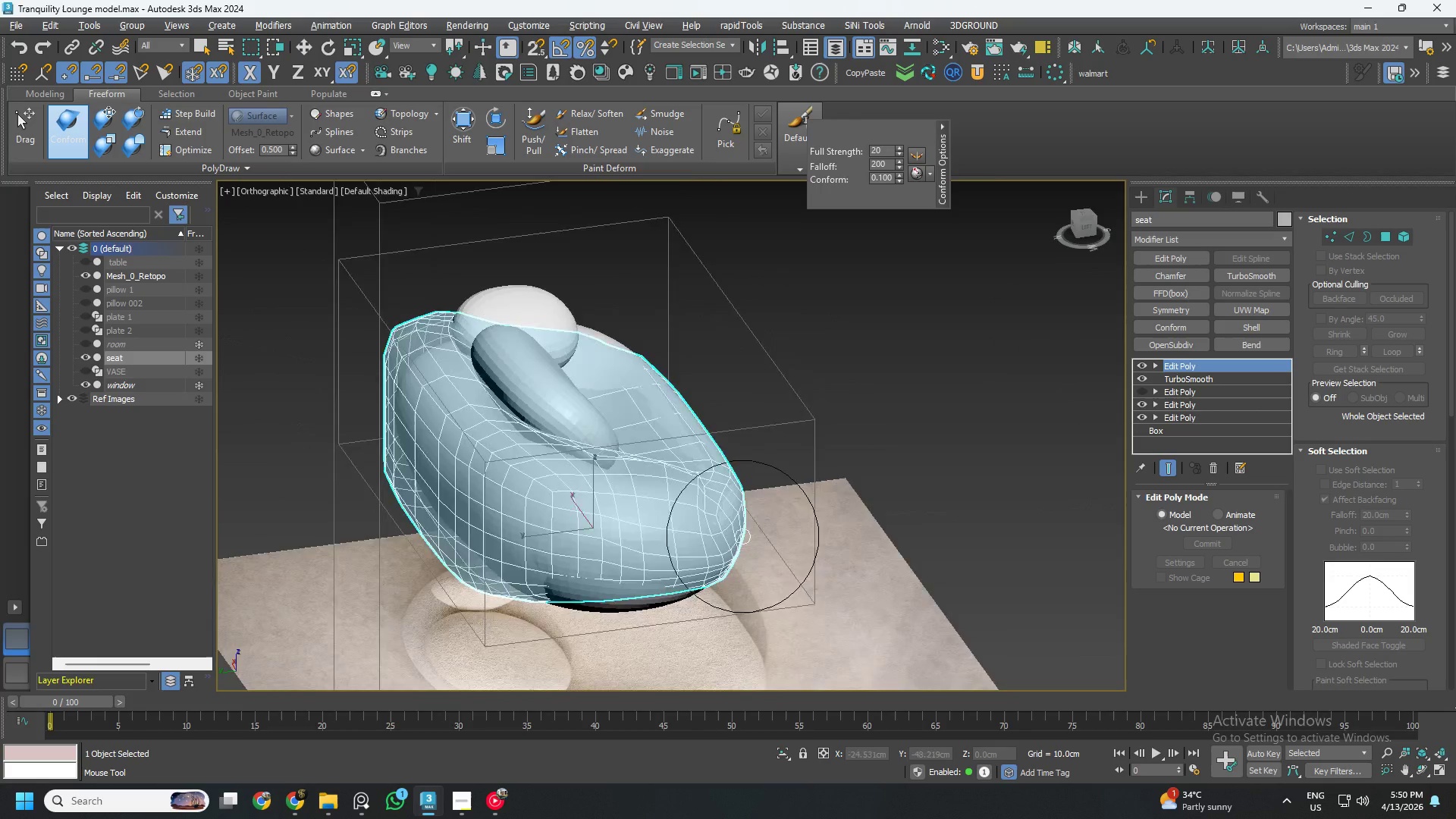 
scroll: coordinate [544, 566], scroll_direction: down, amount: 2.0
 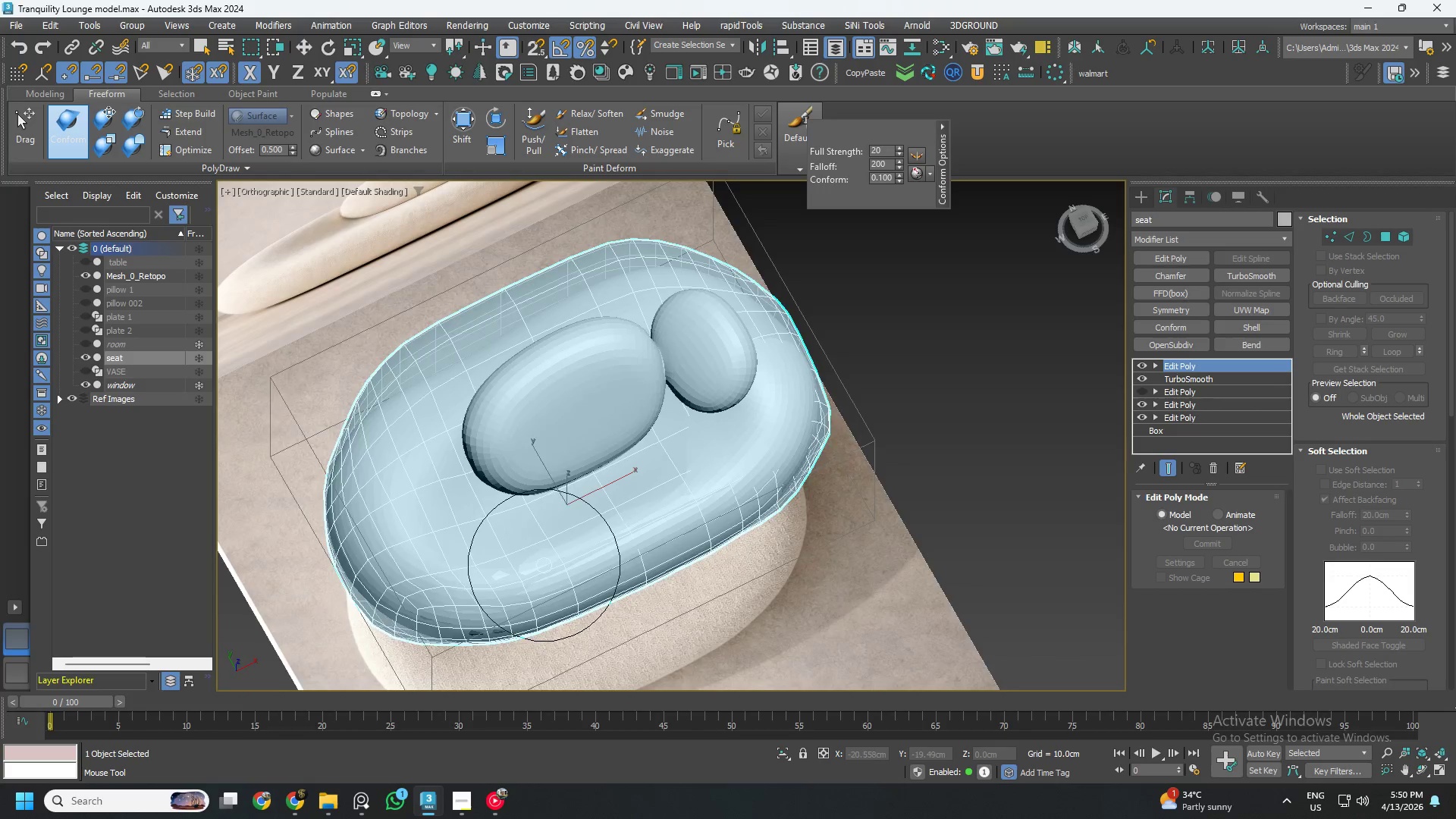 
hold_key(key=AltLeft, duration=0.81)
 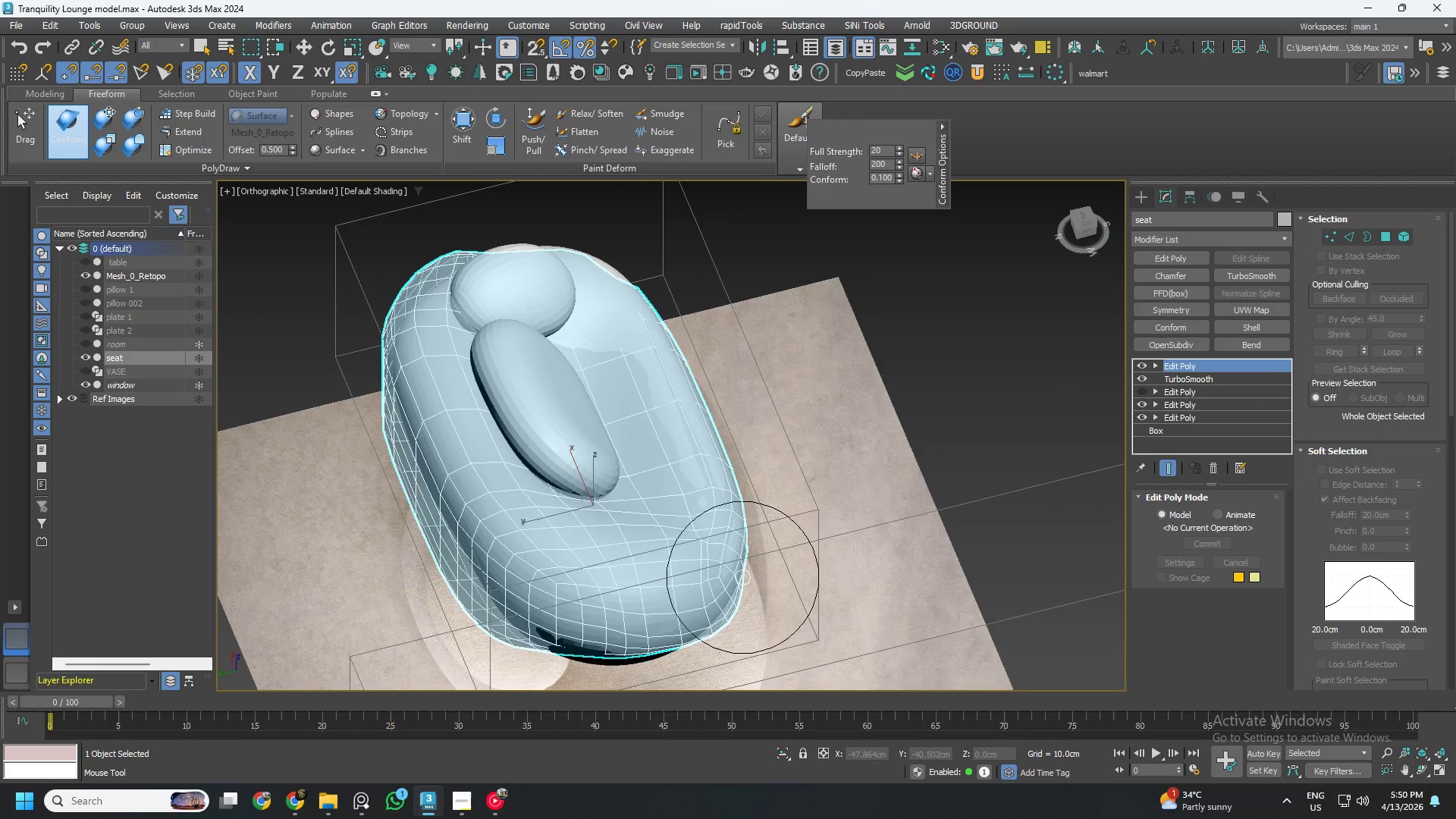 
hold_key(key=AltLeft, duration=0.38)
 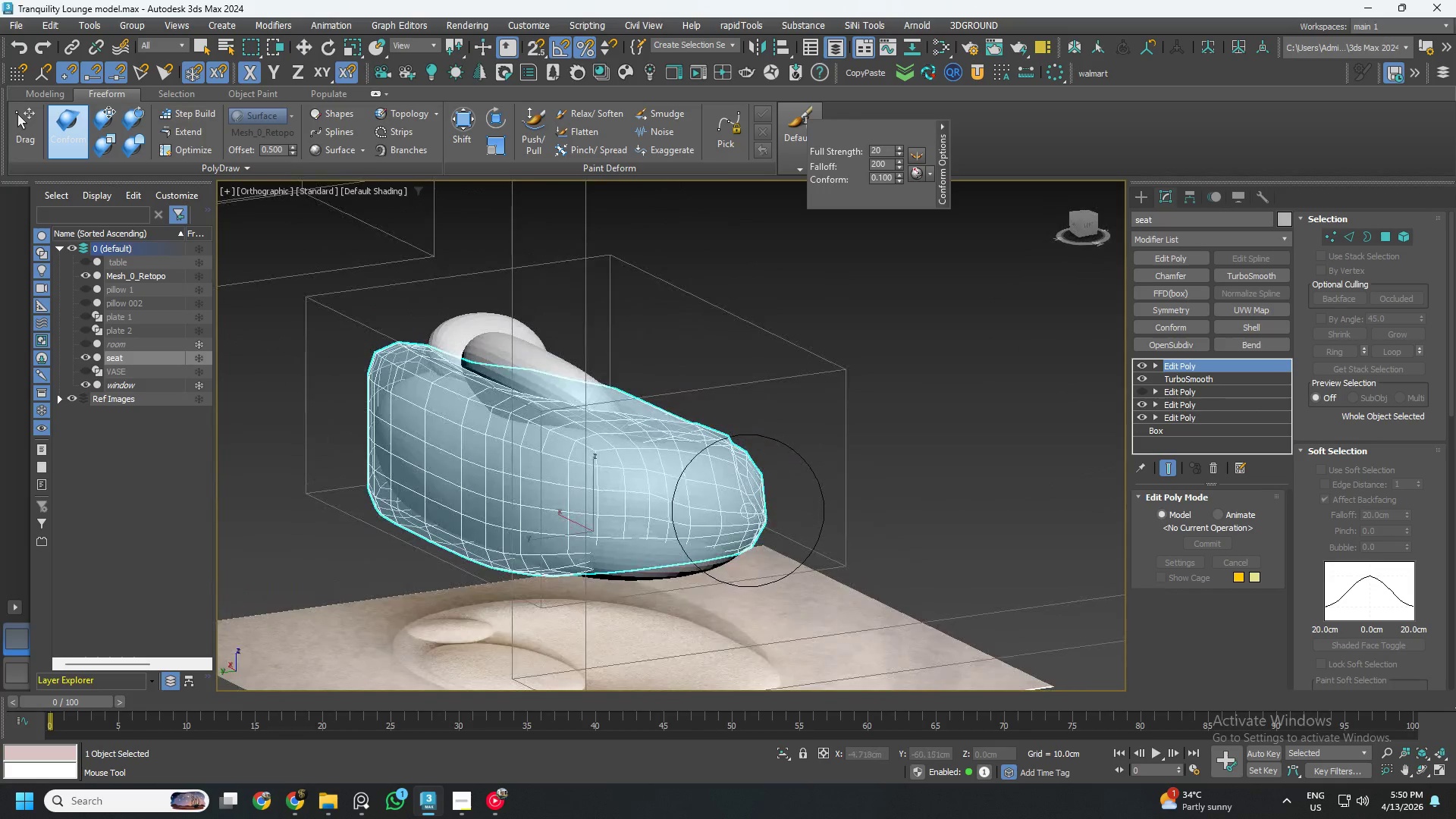 
left_click_drag(start_coordinate=[777, 516], to_coordinate=[695, 613])
 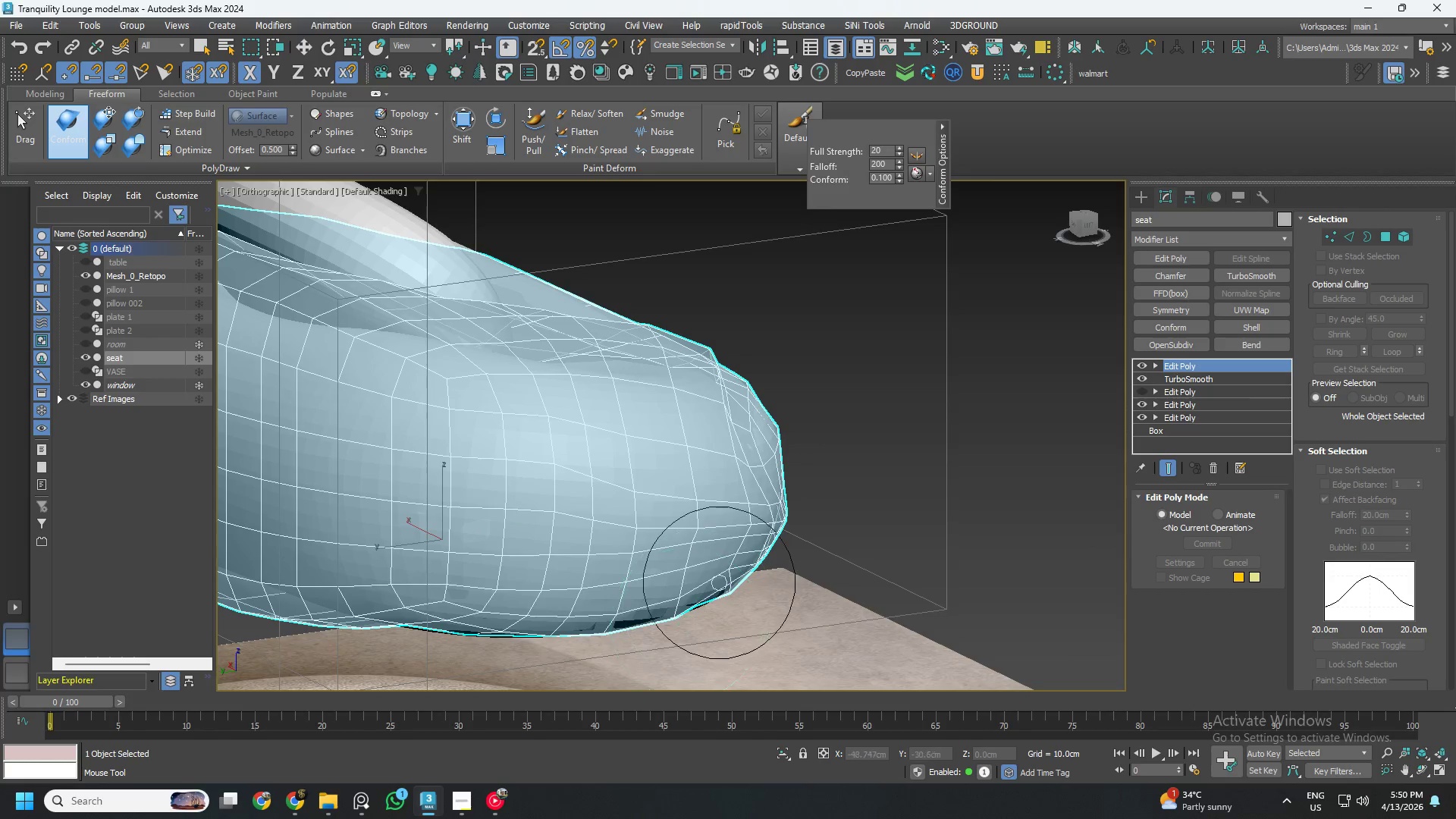 
scroll: coordinate [744, 529], scroll_direction: up, amount: 2.0
 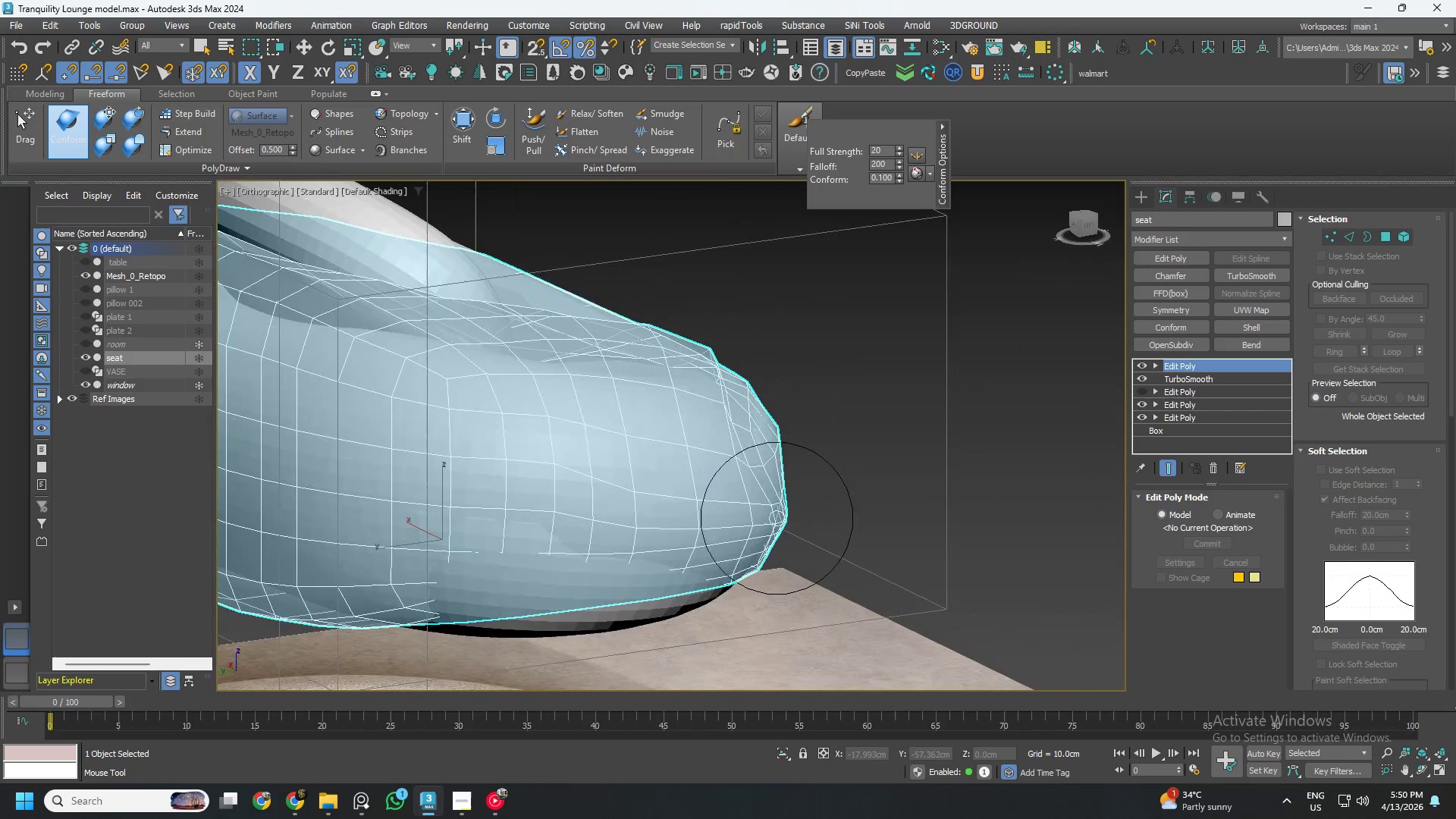 
hold_key(key=AltLeft, duration=0.67)
 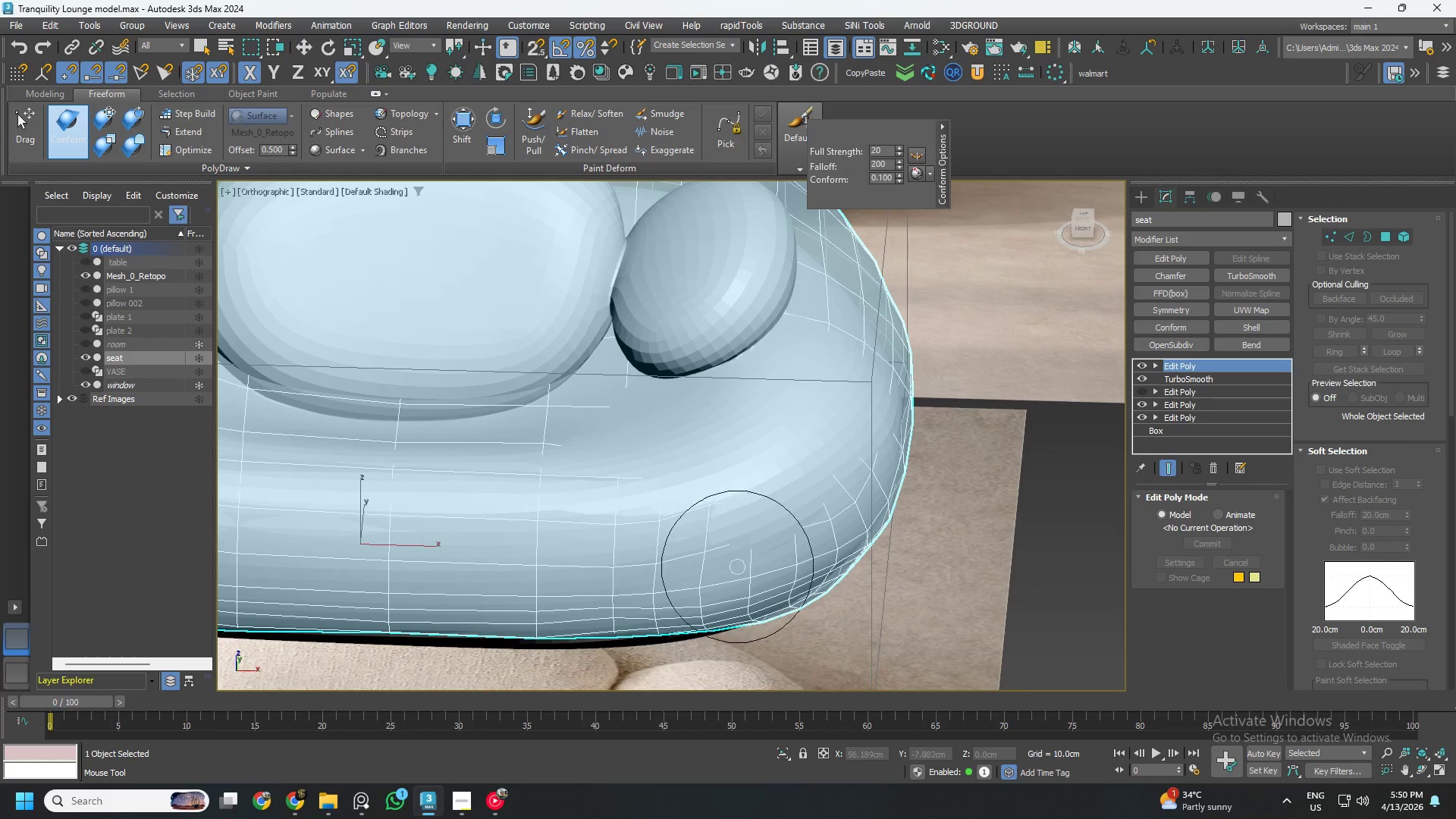 
hold_key(key=AltLeft, duration=2.33)
left_click_drag(start_coordinate=[738, 568], to_coordinate=[510, 628])
 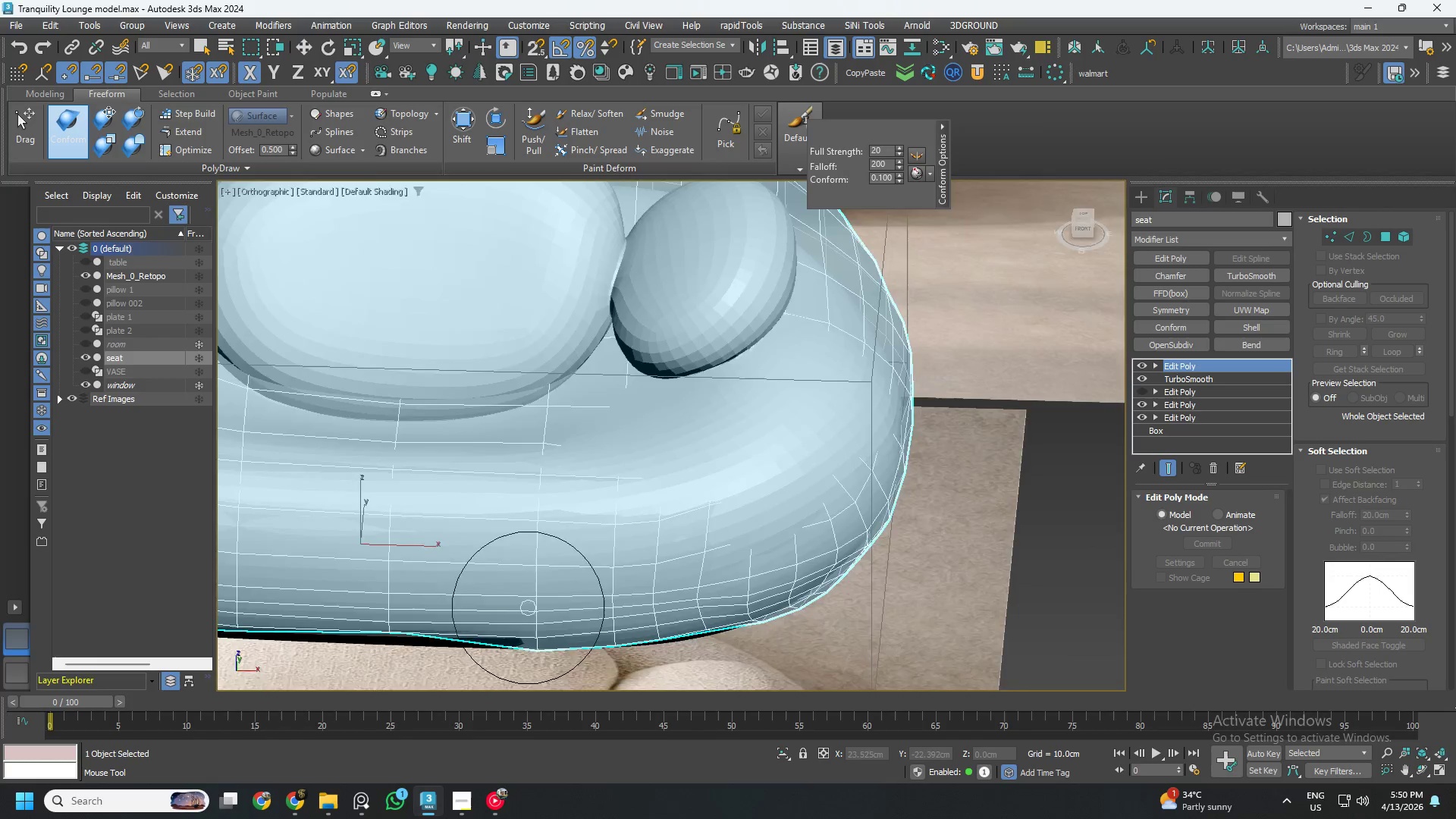 
hold_key(key=AltLeft, duration=0.97)
 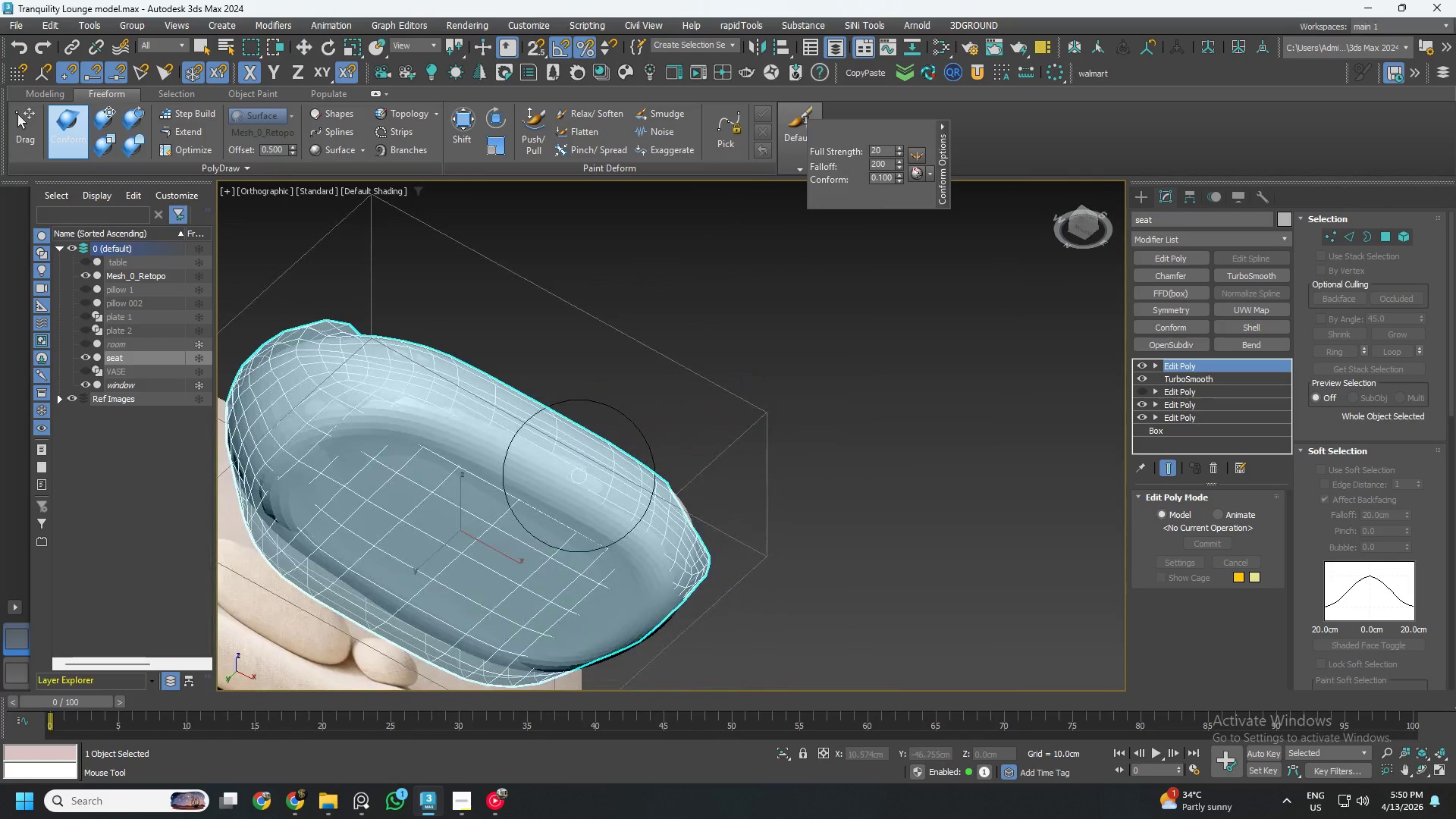 
scroll: coordinate [522, 605], scroll_direction: down, amount: 2.0
 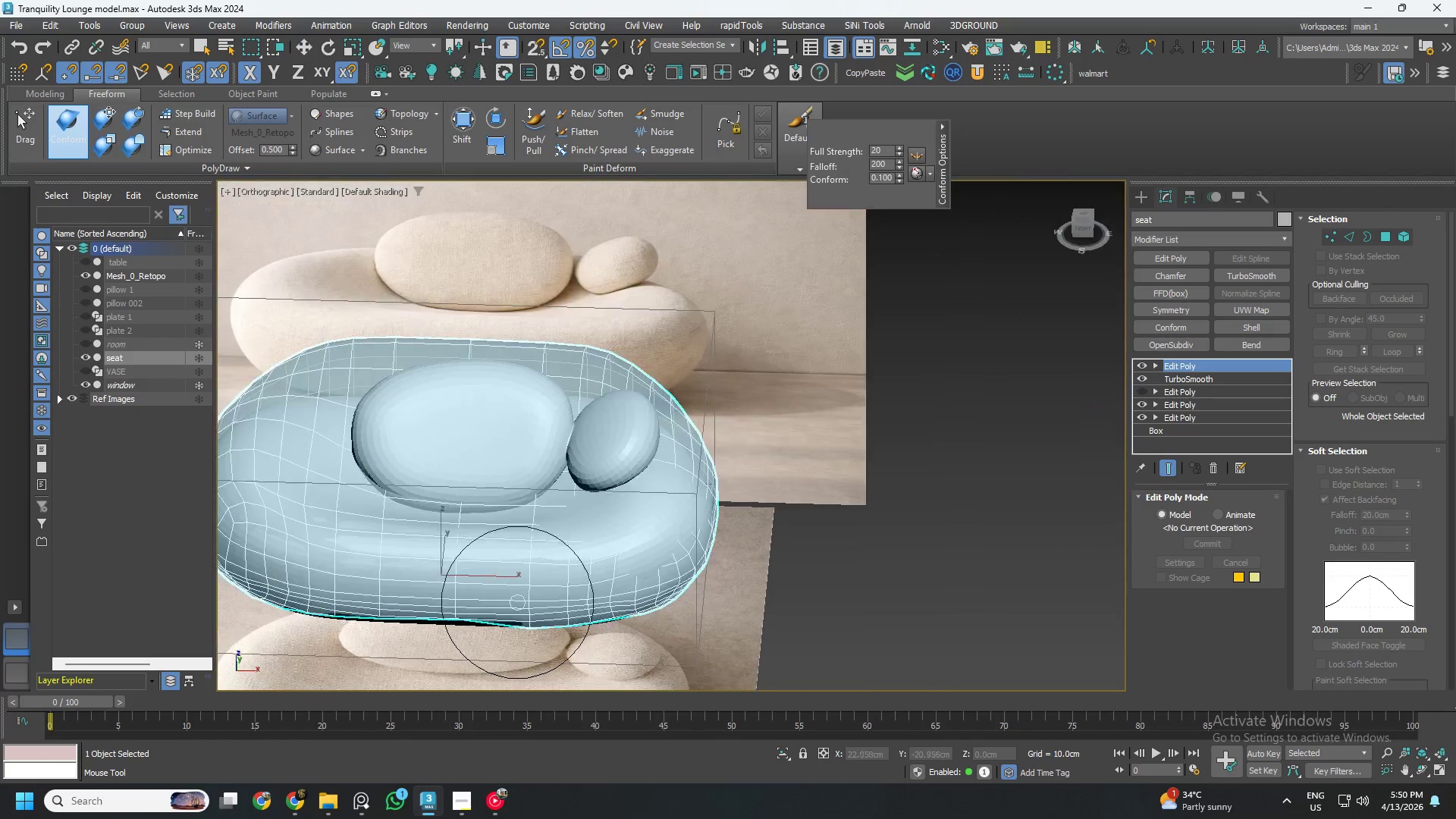 
left_click_drag(start_coordinate=[602, 497], to_coordinate=[400, 428])
 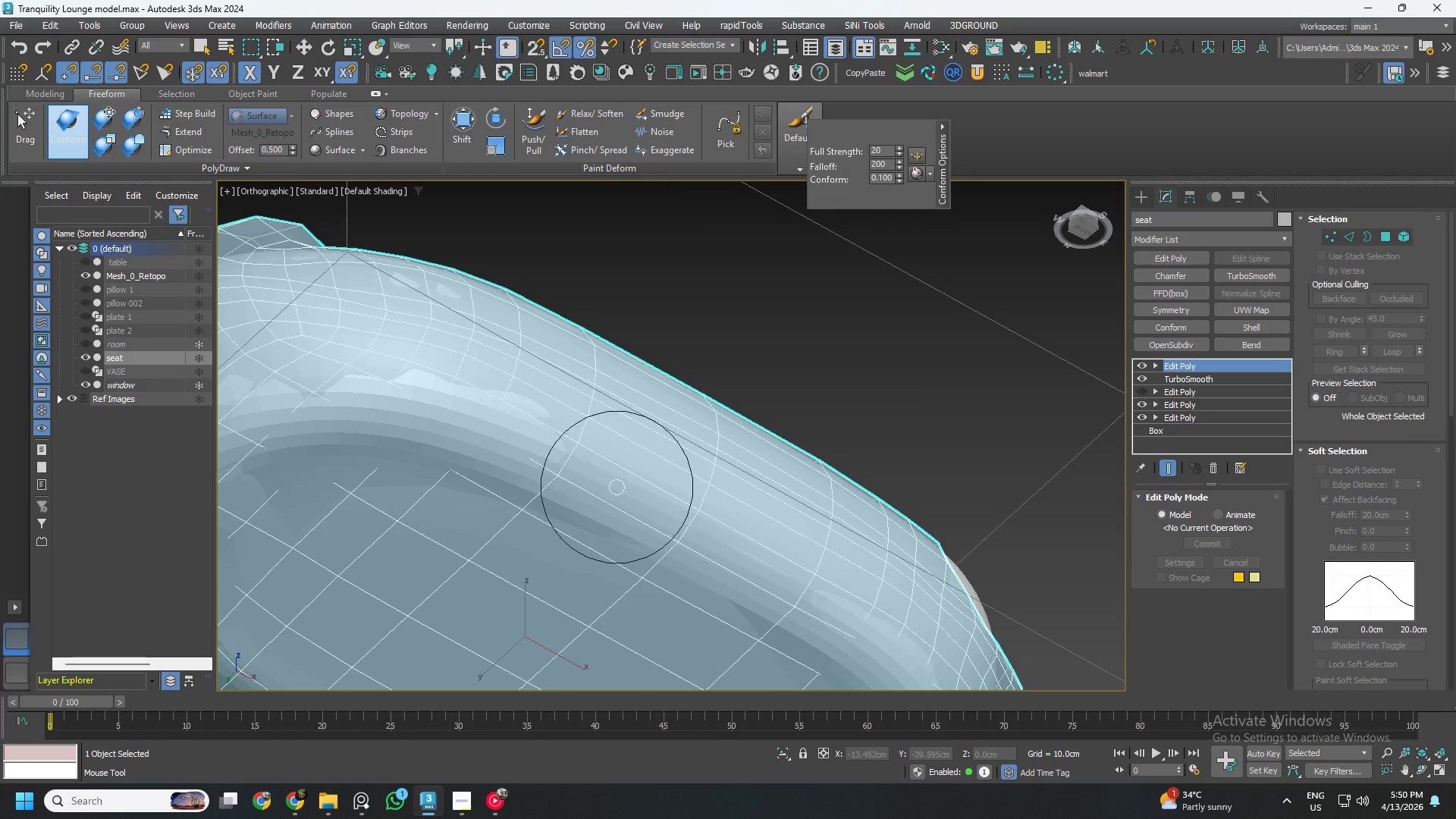 
scroll: coordinate [579, 476], scroll_direction: up, amount: 2.0
 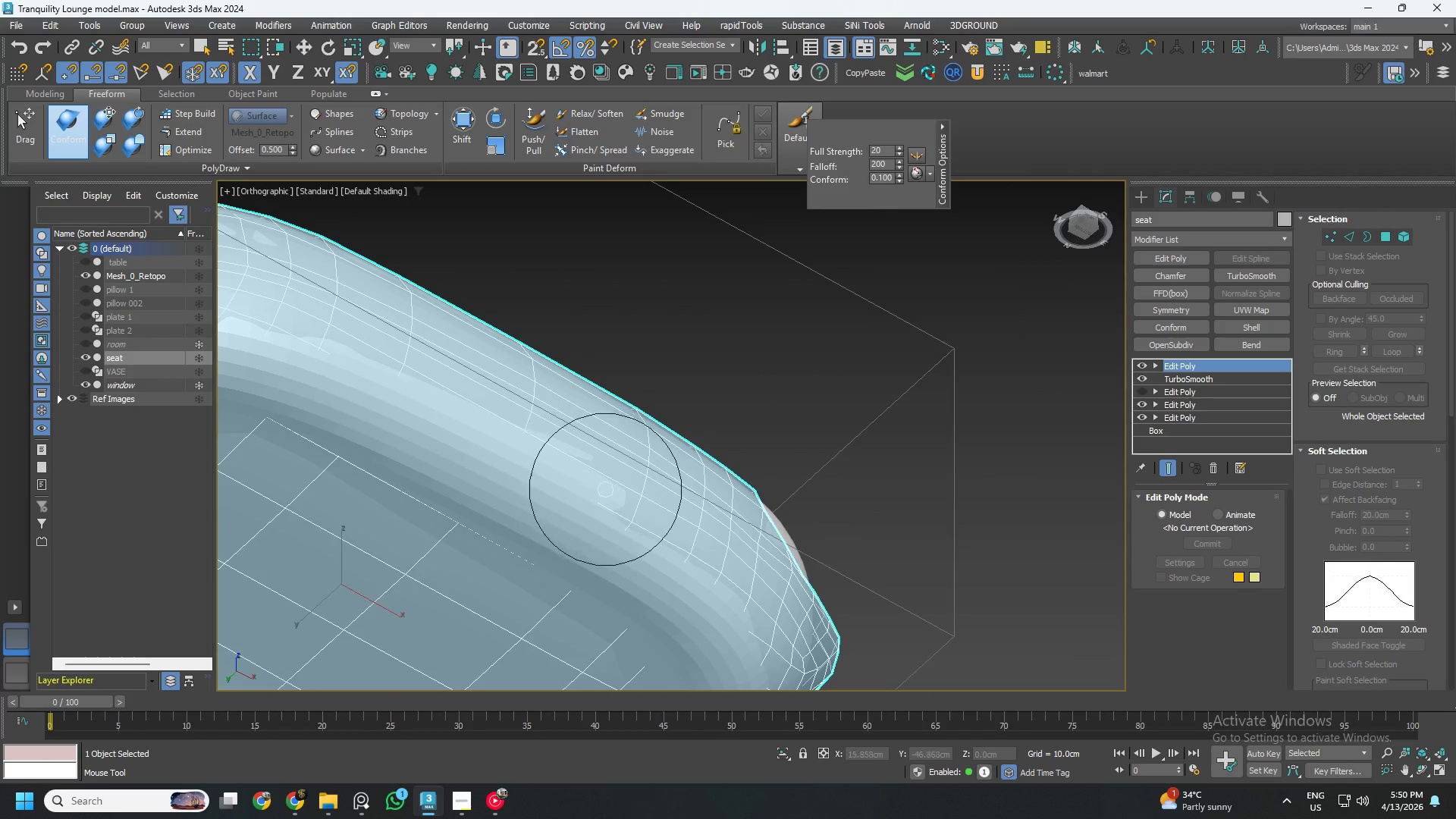 
left_click_drag(start_coordinate=[565, 448], to_coordinate=[375, 412])
 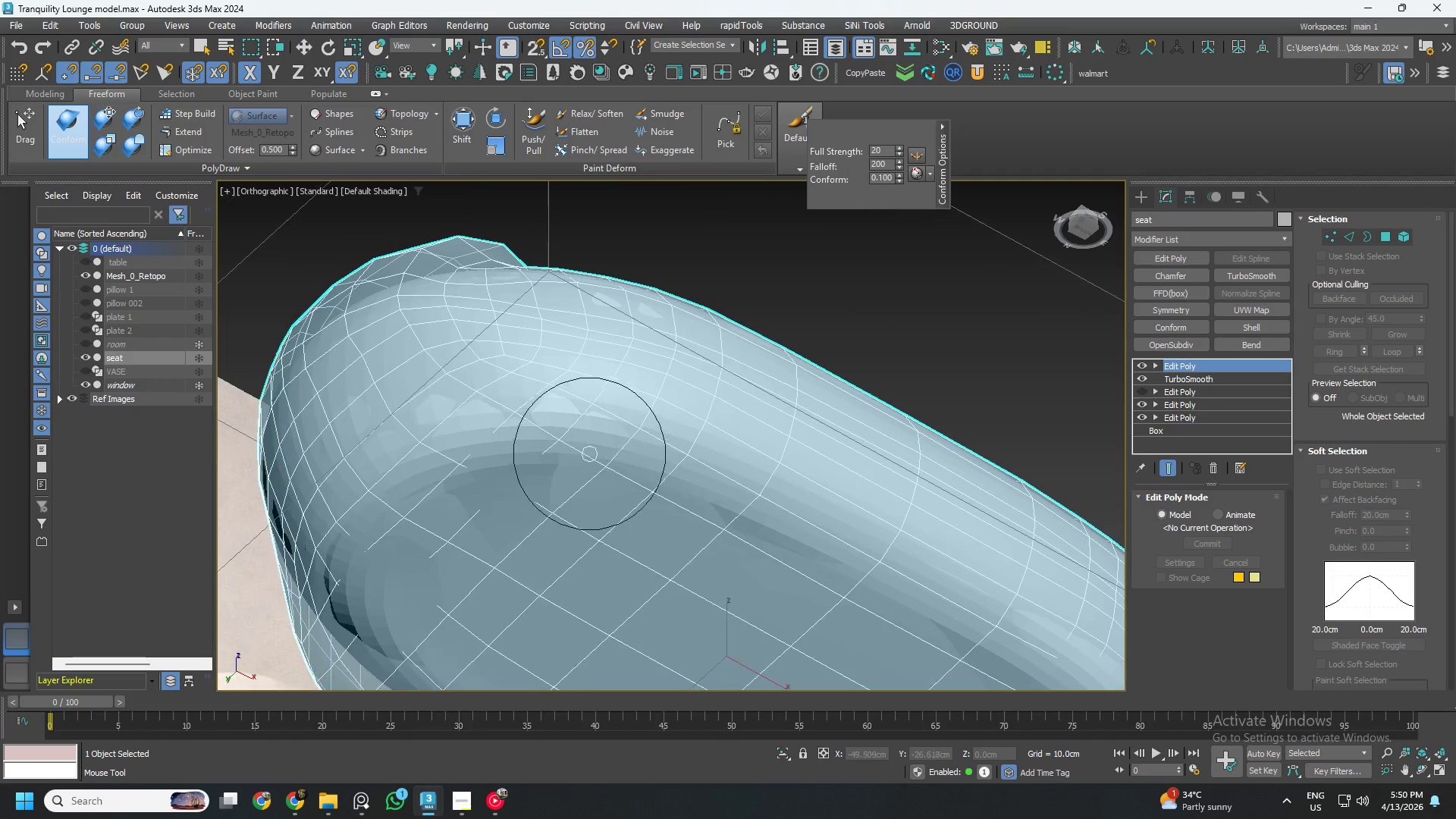 
left_click_drag(start_coordinate=[593, 409], to_coordinate=[494, 403])
 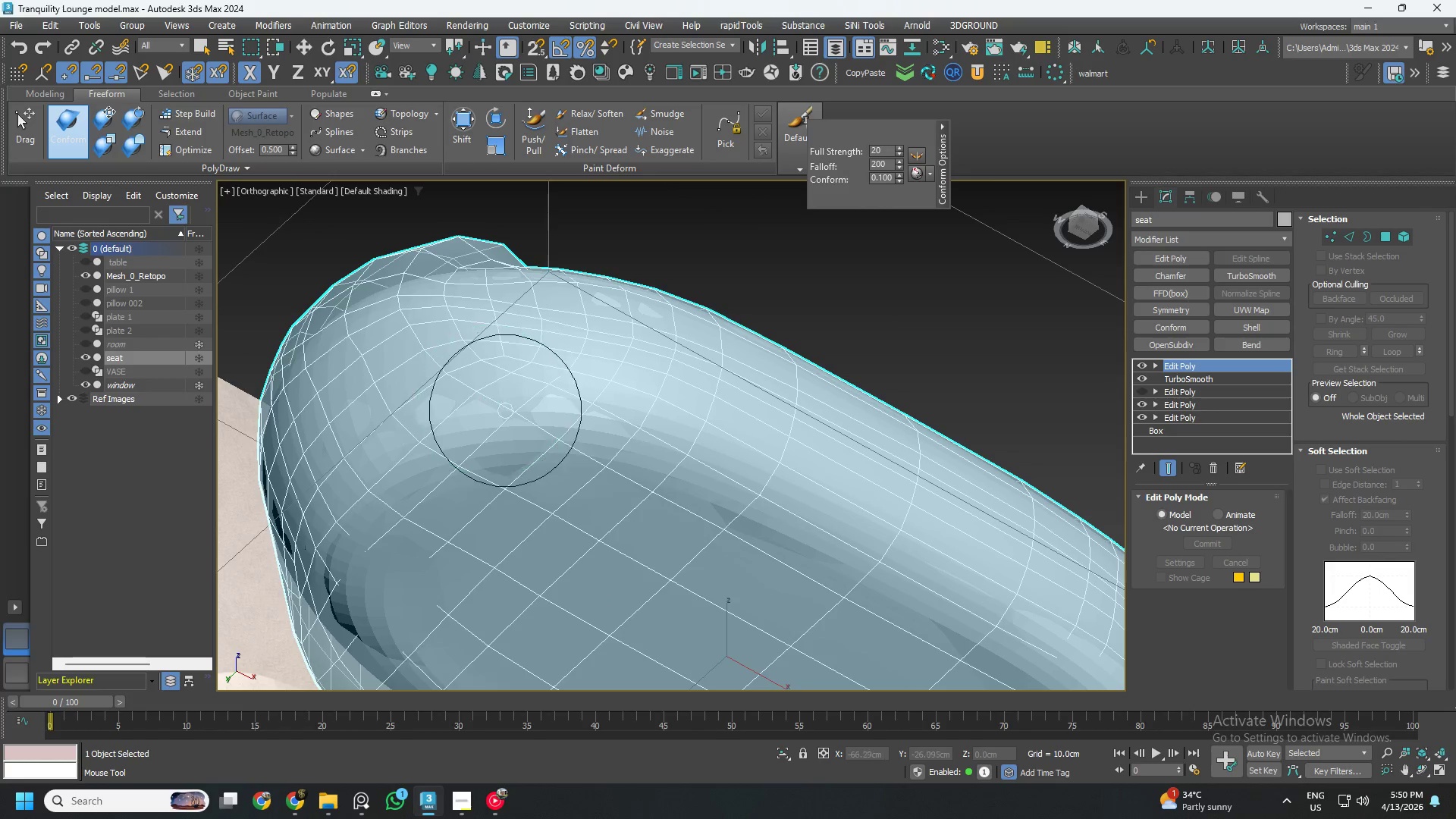 
hold_key(key=AltLeft, duration=0.58)
 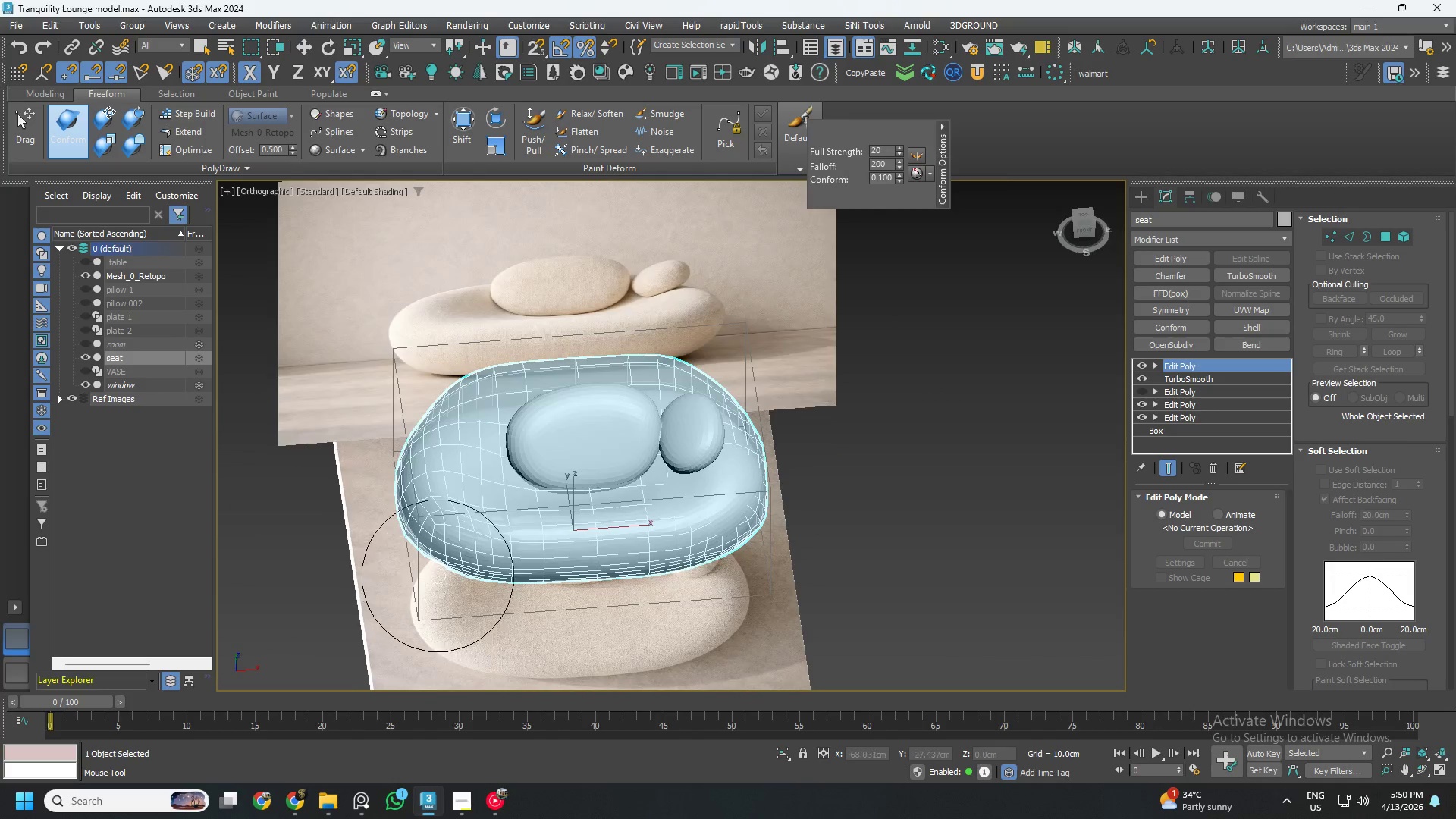 
scroll: coordinate [506, 421], scroll_direction: down, amount: 3.0
 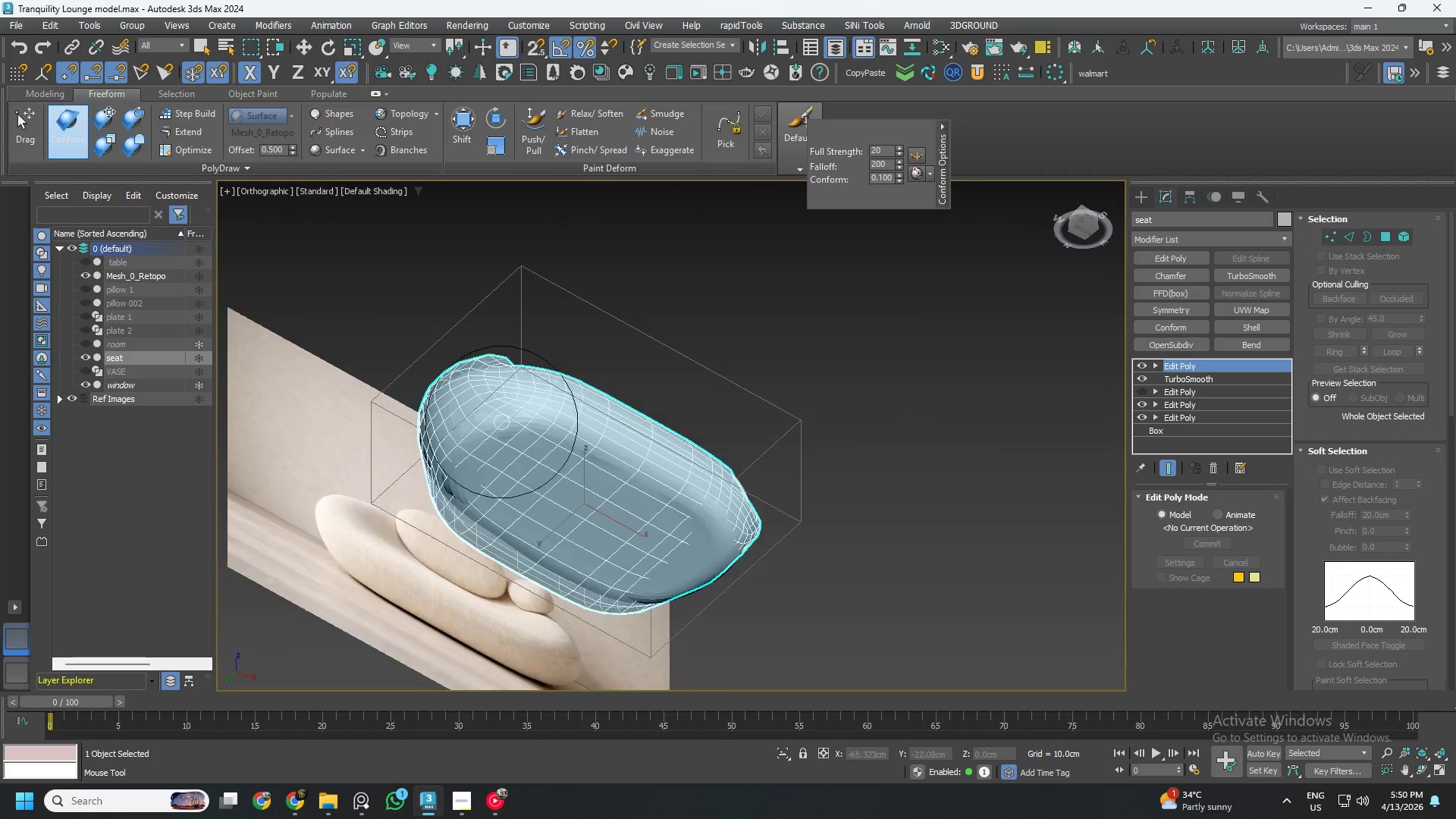 
hold_key(key=AltLeft, duration=0.5)
 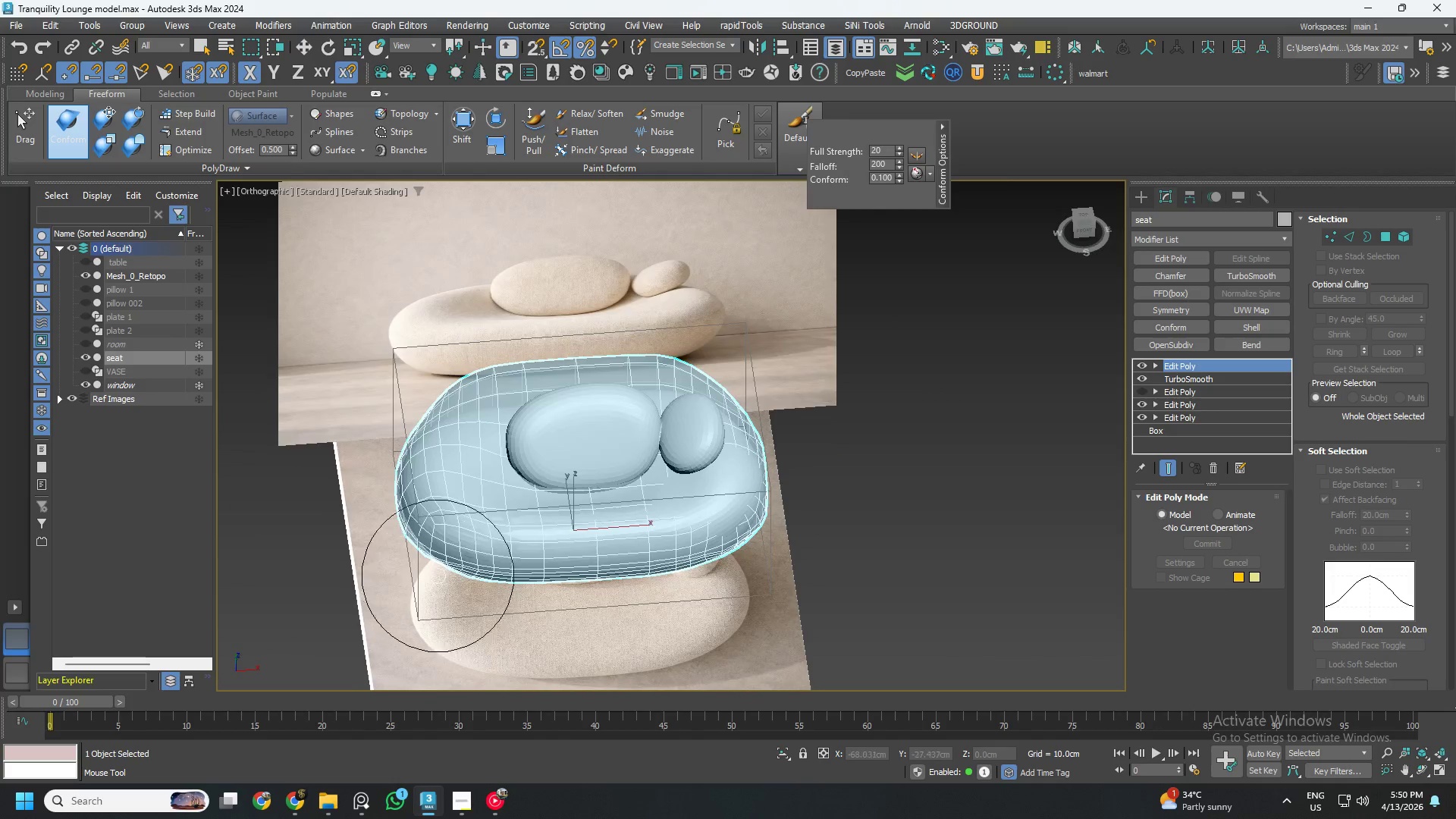 
left_click_drag(start_coordinate=[436, 489], to_coordinate=[400, 485])
 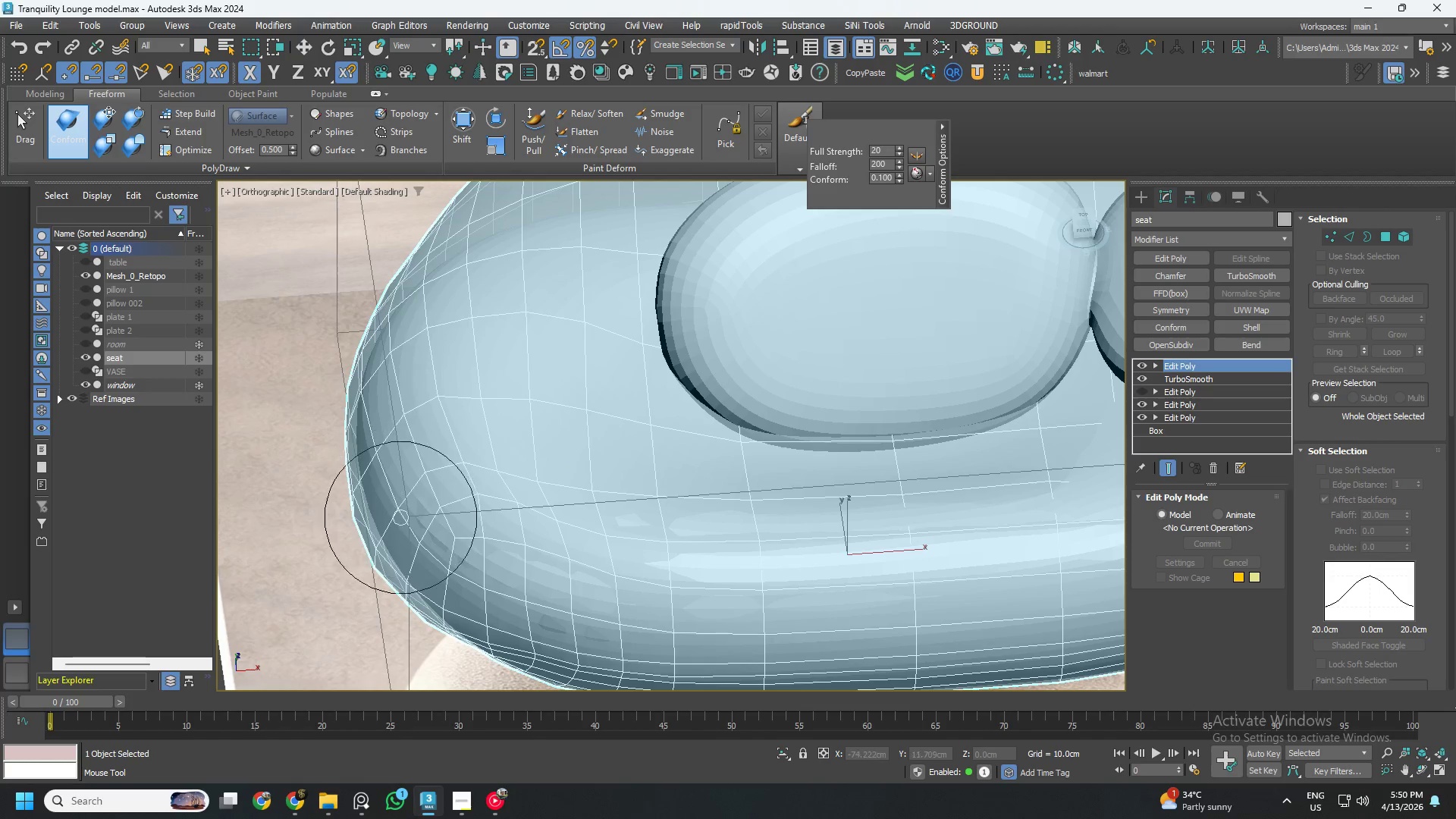 
scroll: coordinate [423, 507], scroll_direction: up, amount: 3.0
 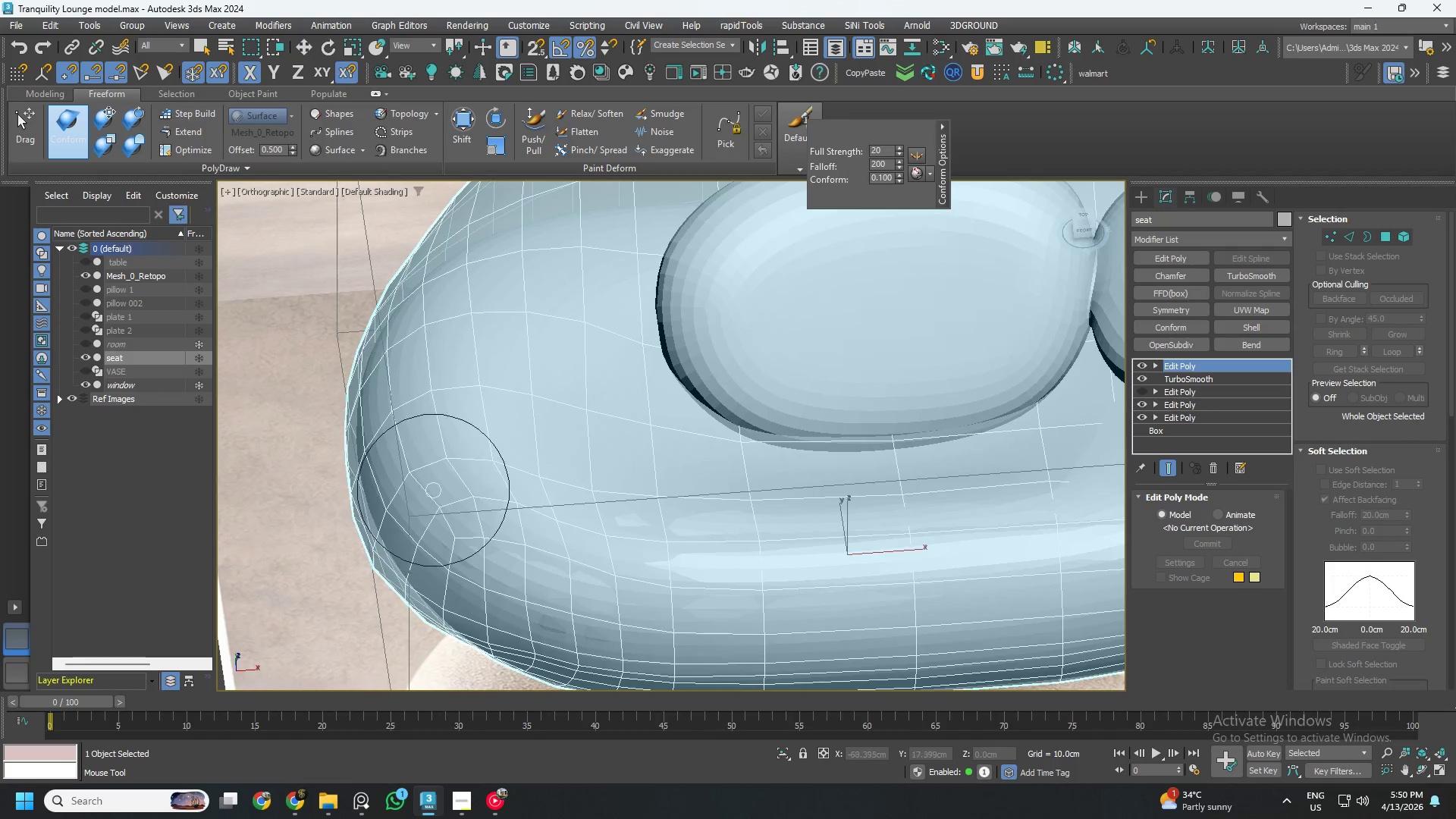 
hold_key(key=AltLeft, duration=0.5)
 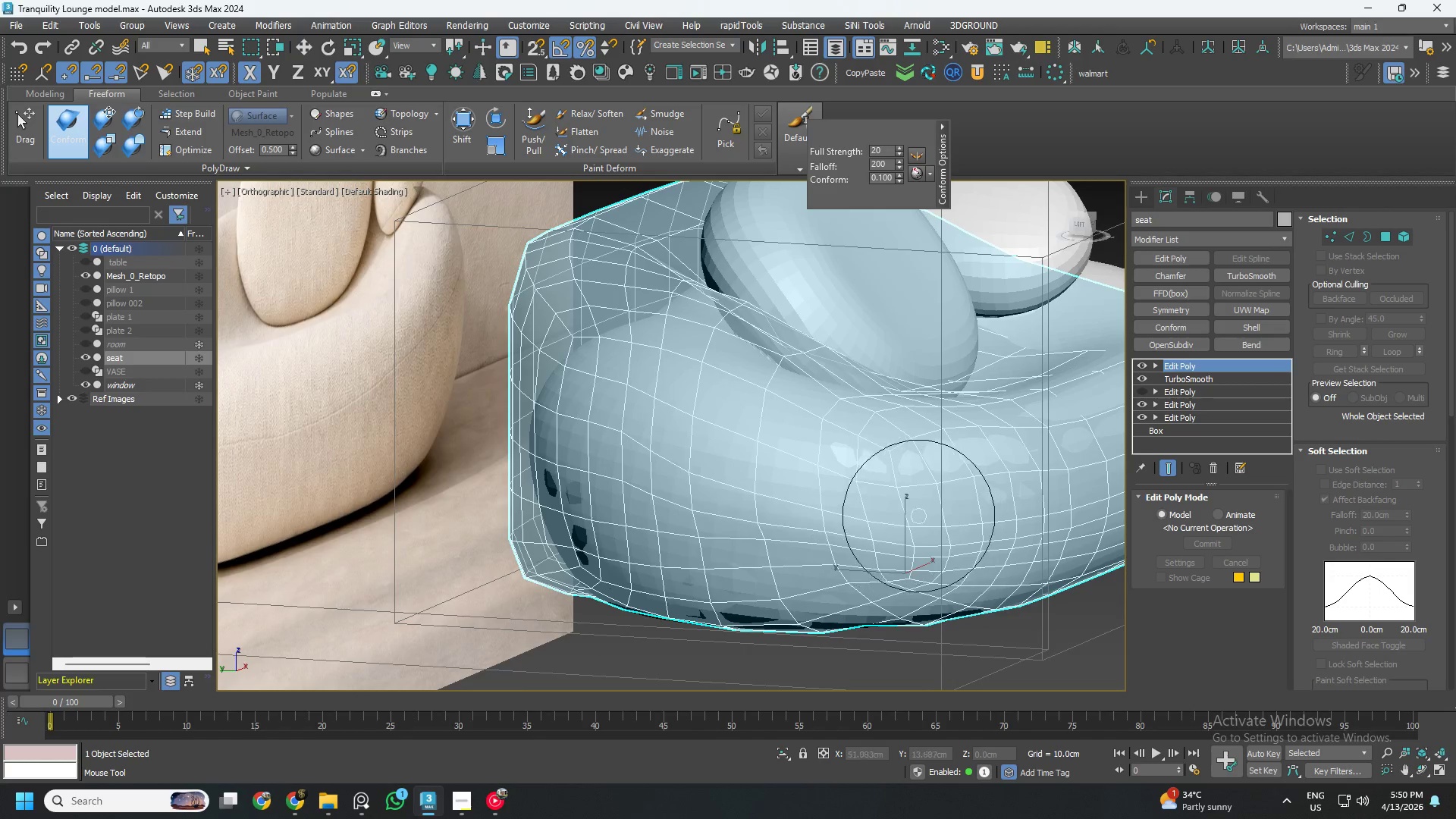 
left_click_drag(start_coordinate=[907, 516], to_coordinate=[819, 522])
 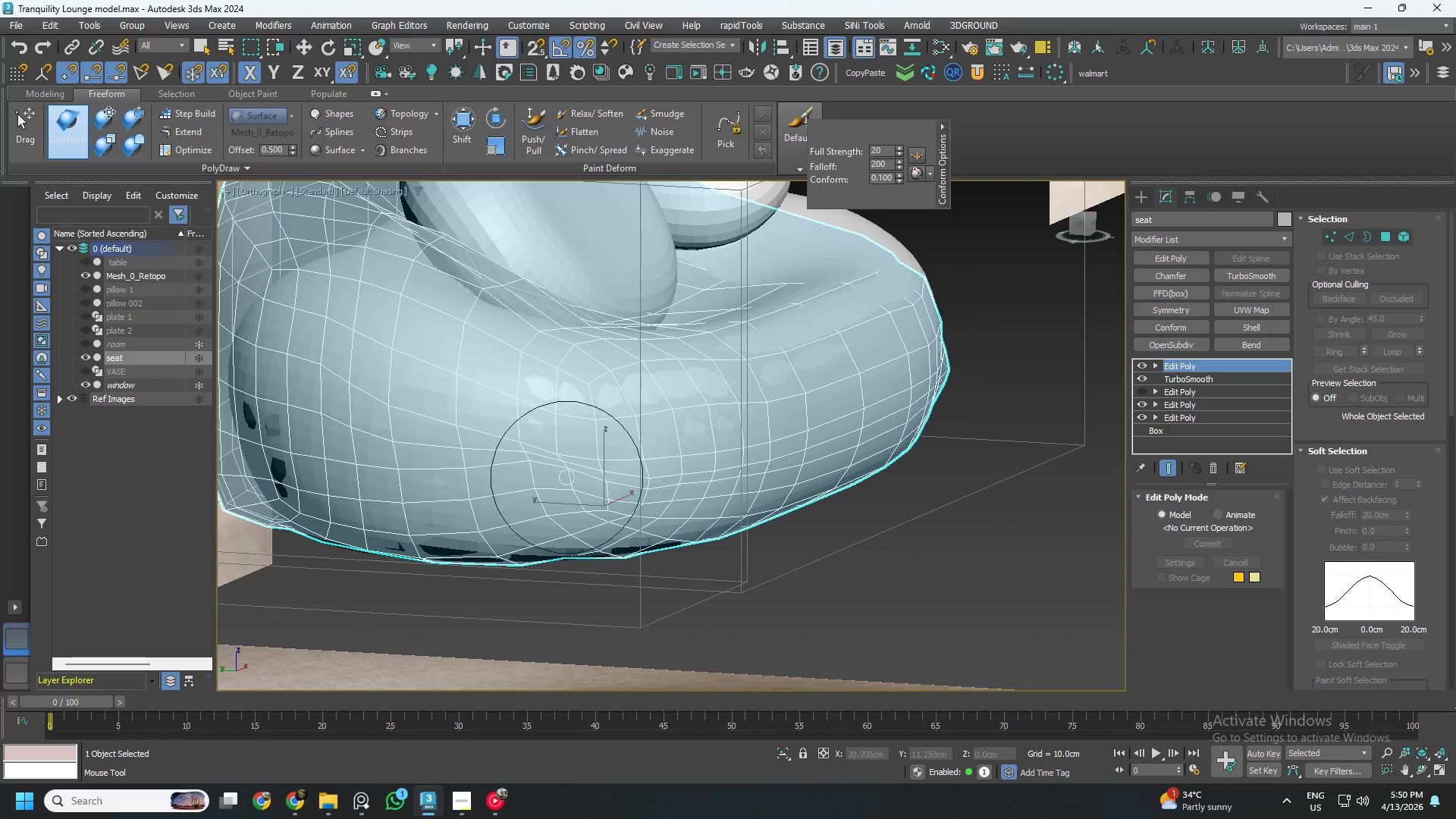 
left_click_drag(start_coordinate=[640, 470], to_coordinate=[585, 509])
 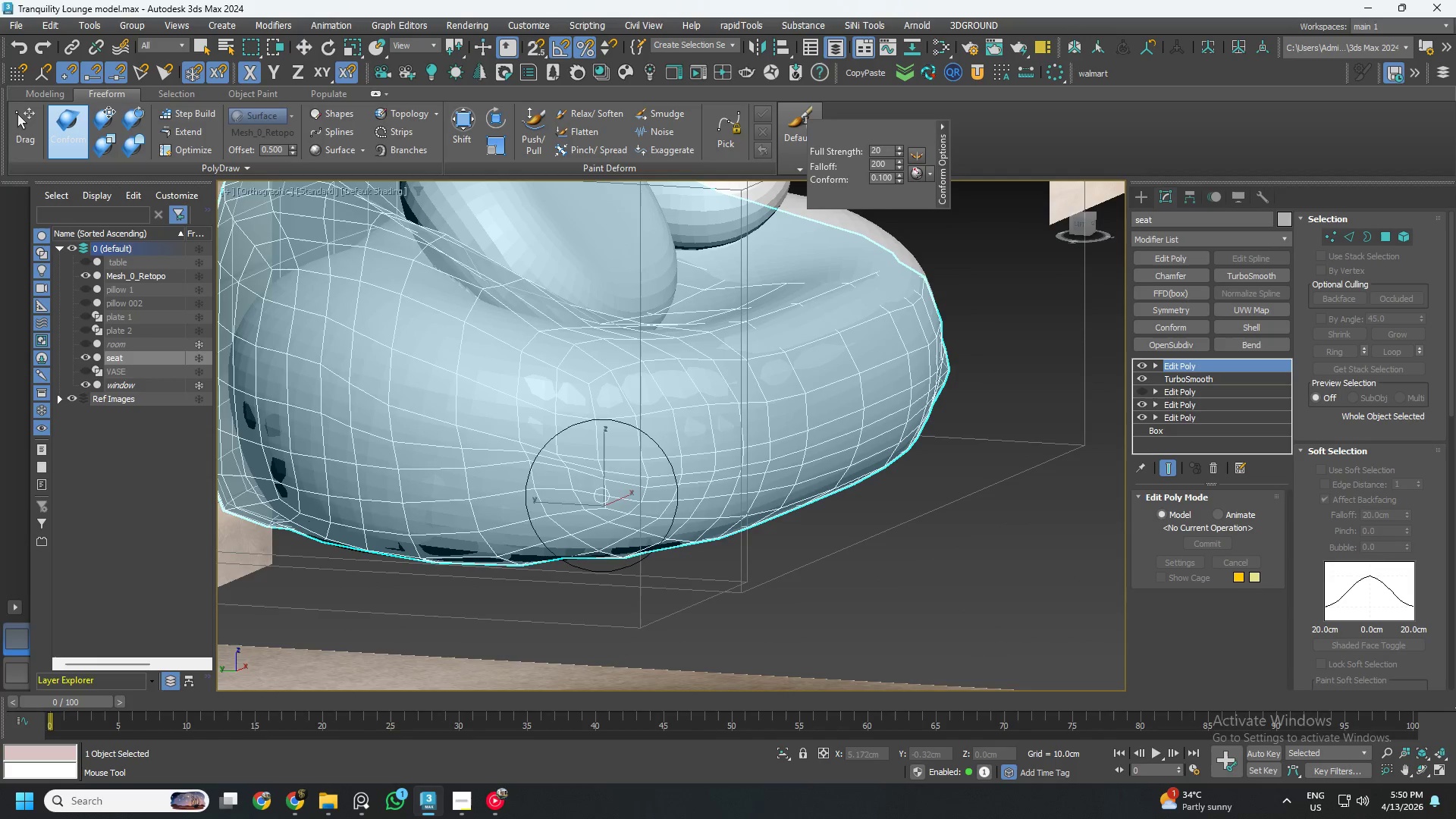 
key(Control+Z)
 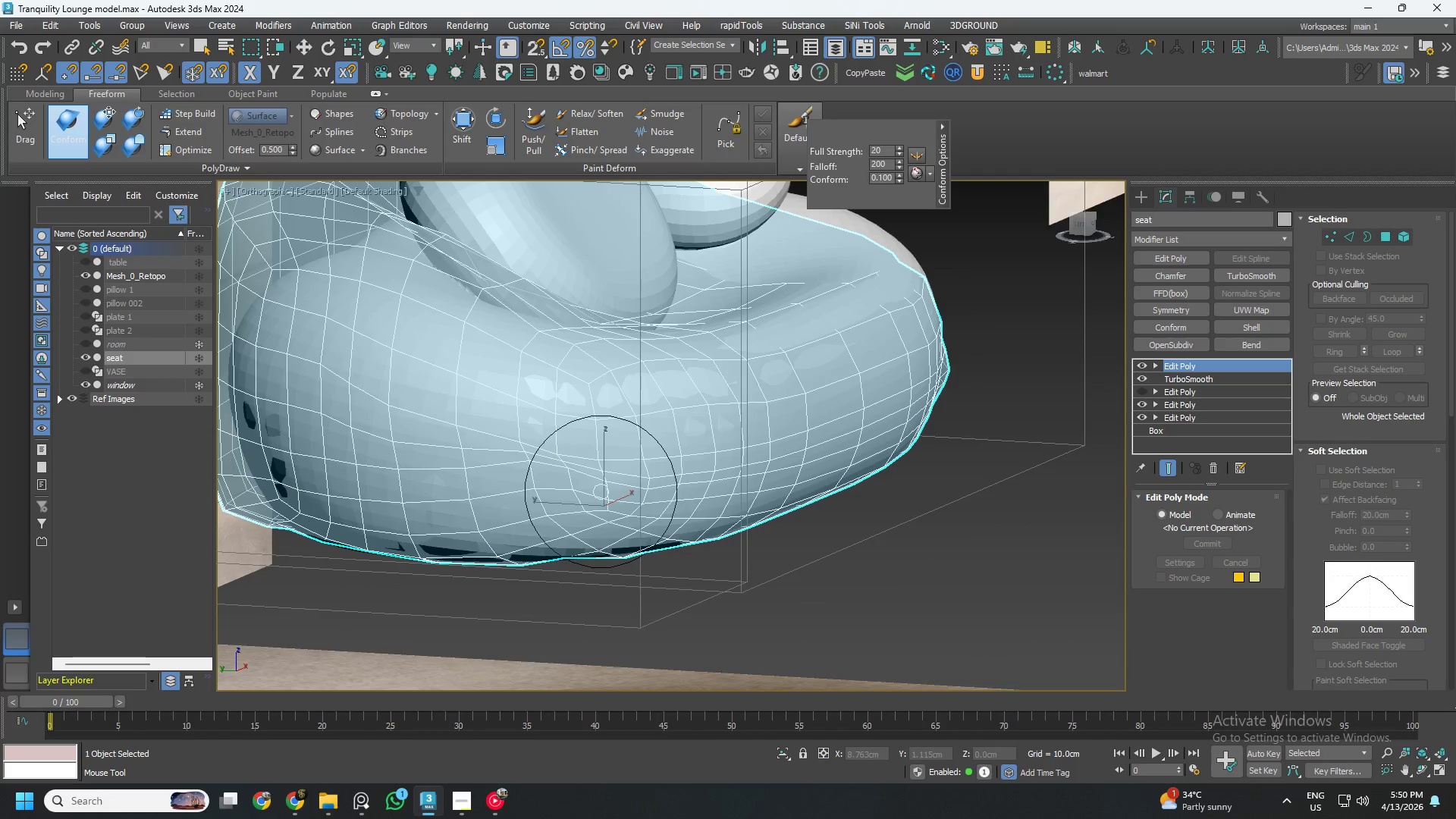 
key(Control+Z)
 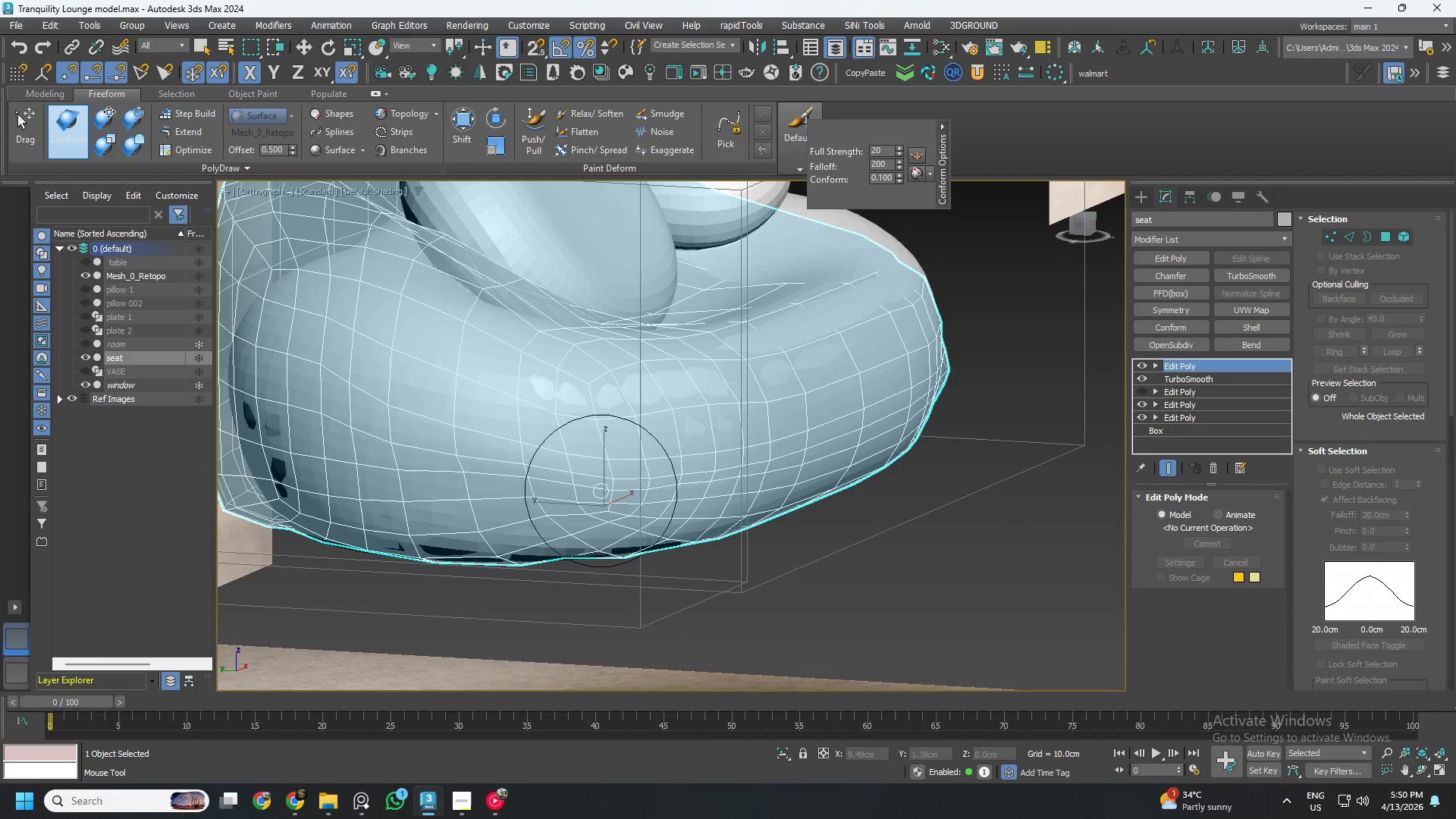 
key(Control+Z)
 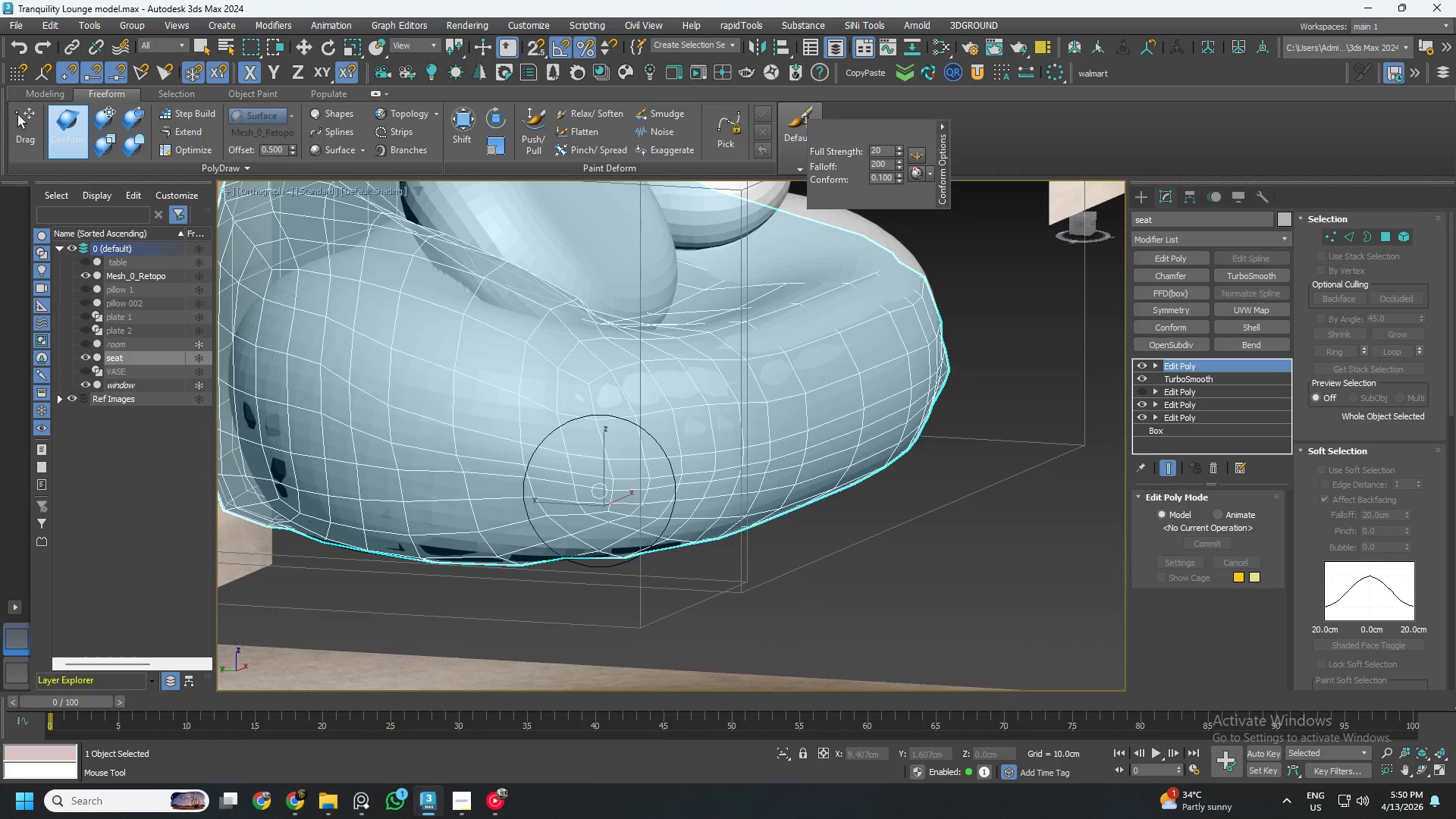 
hold_key(key=AltLeft, duration=0.94)
 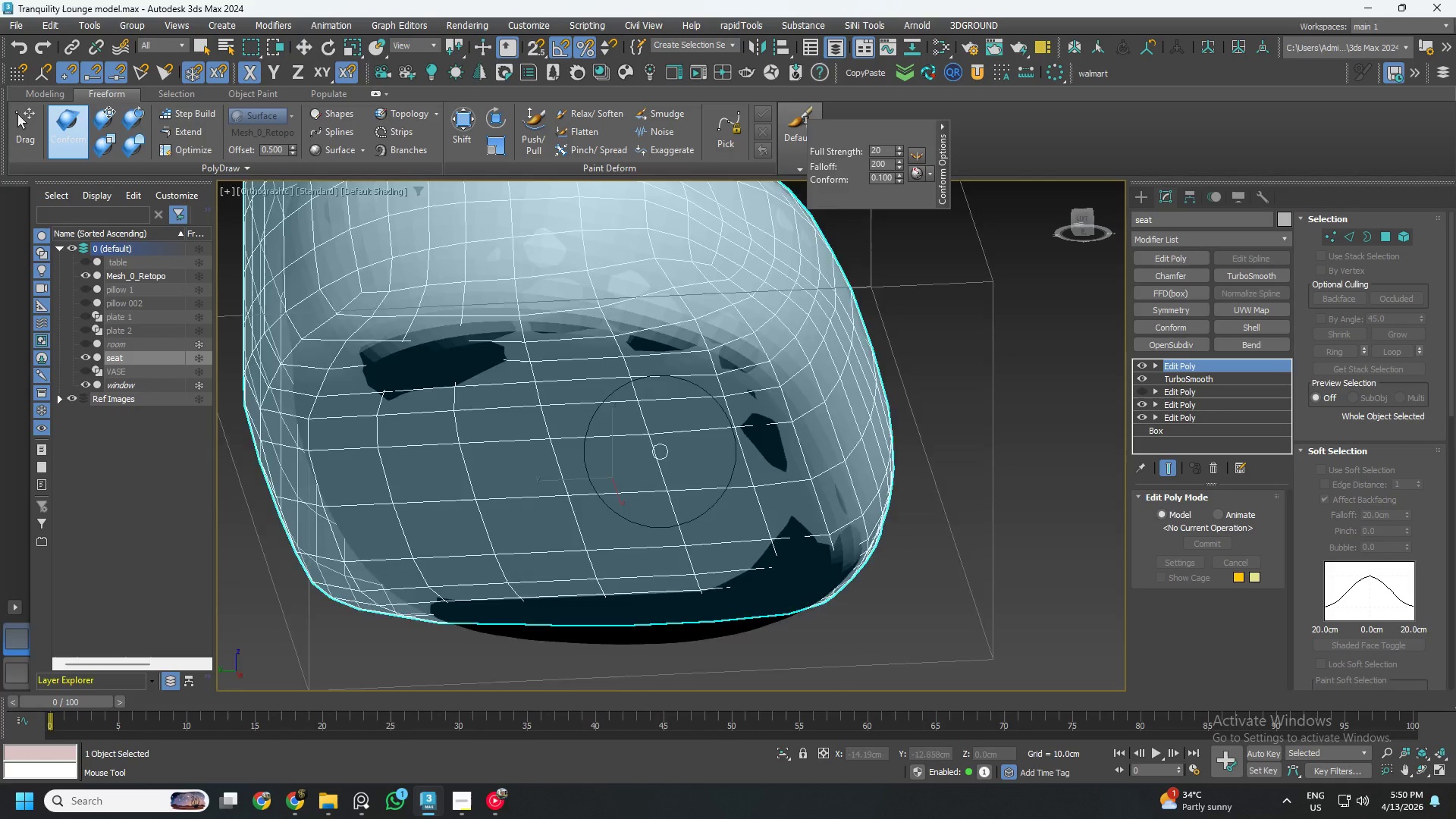 
hold_key(key=AltLeft, duration=0.98)
 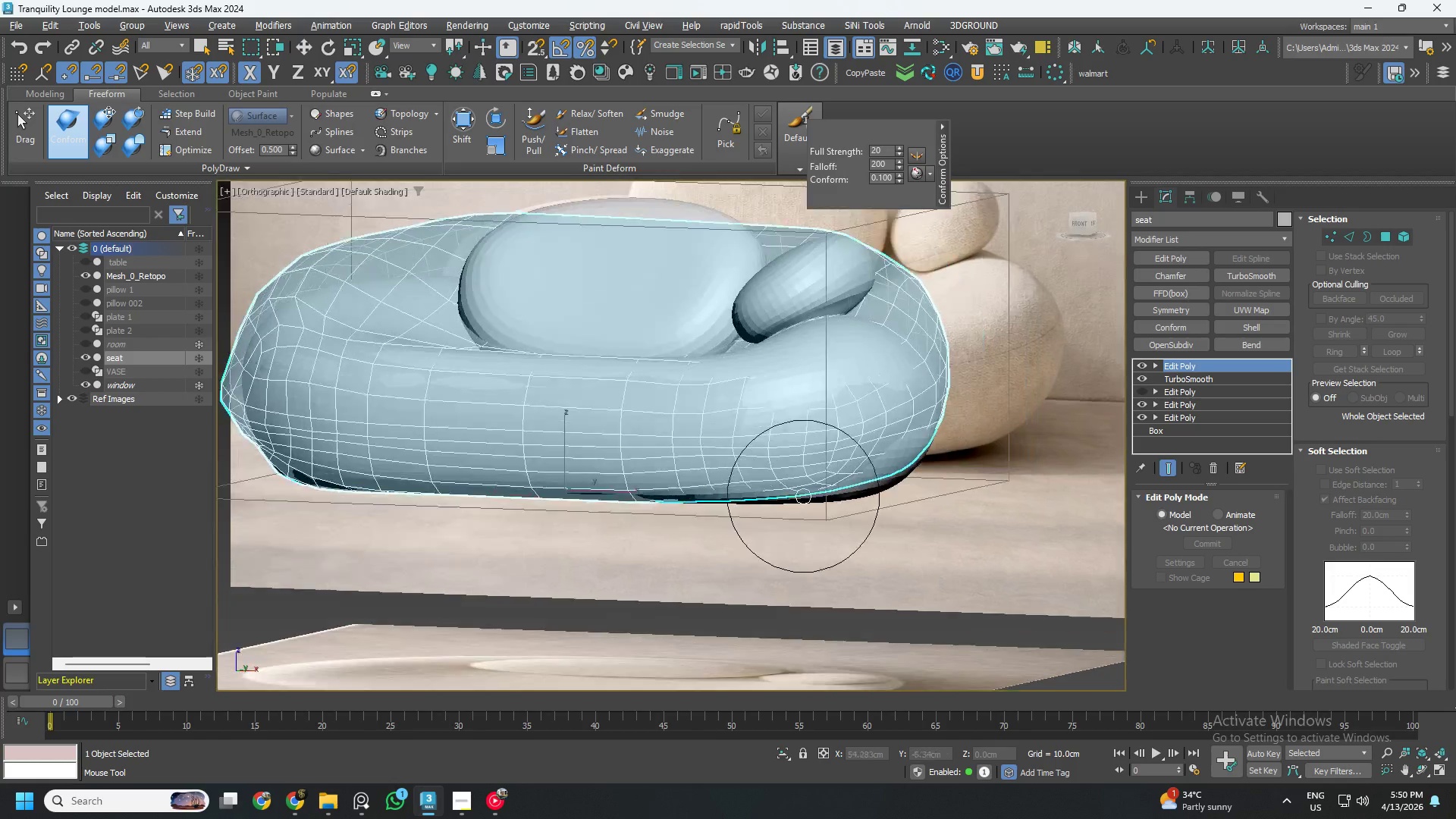 
scroll: coordinate [663, 450], scroll_direction: down, amount: 1.0
 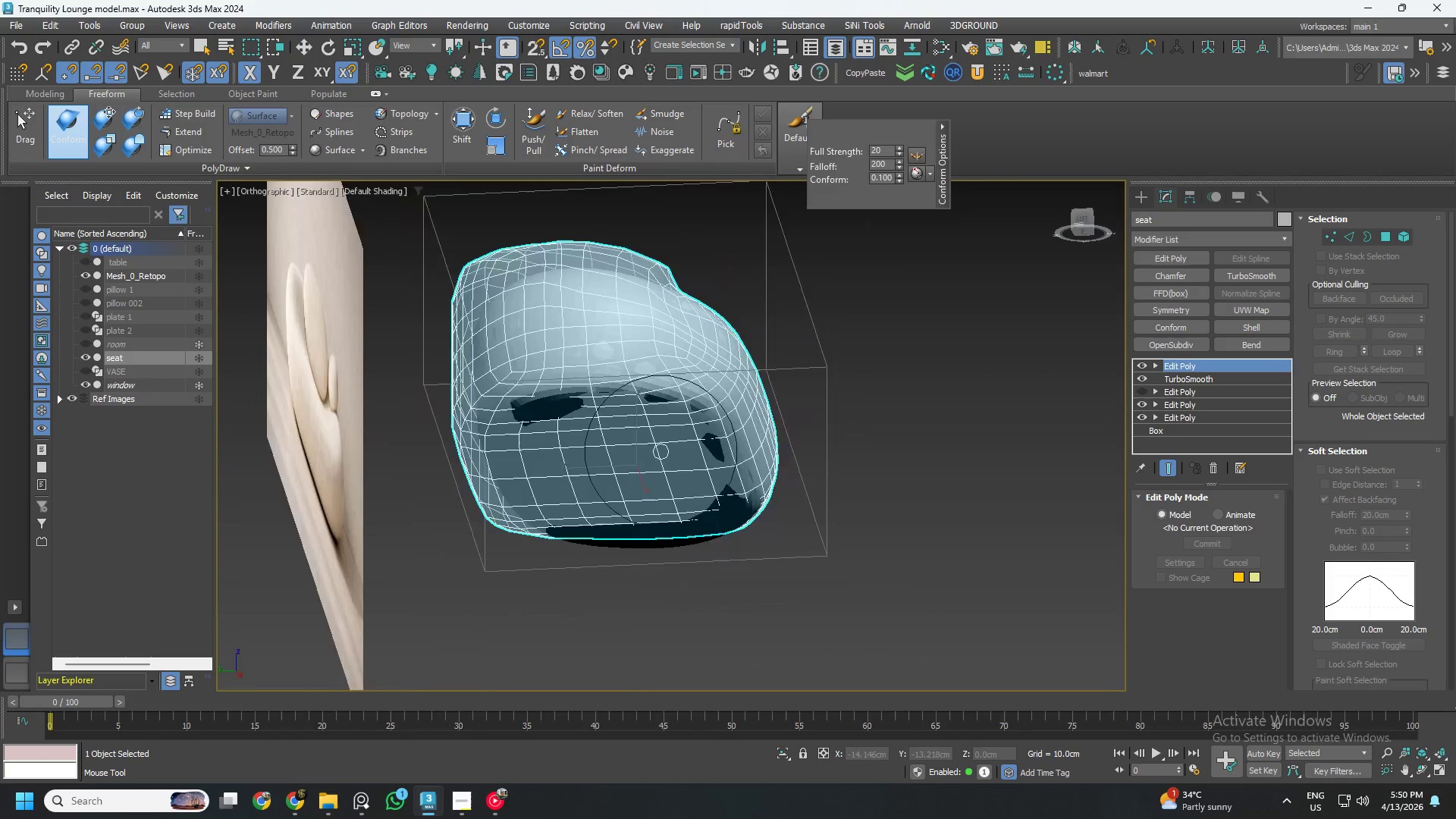 
hold_key(key=AltLeft, duration=0.59)
 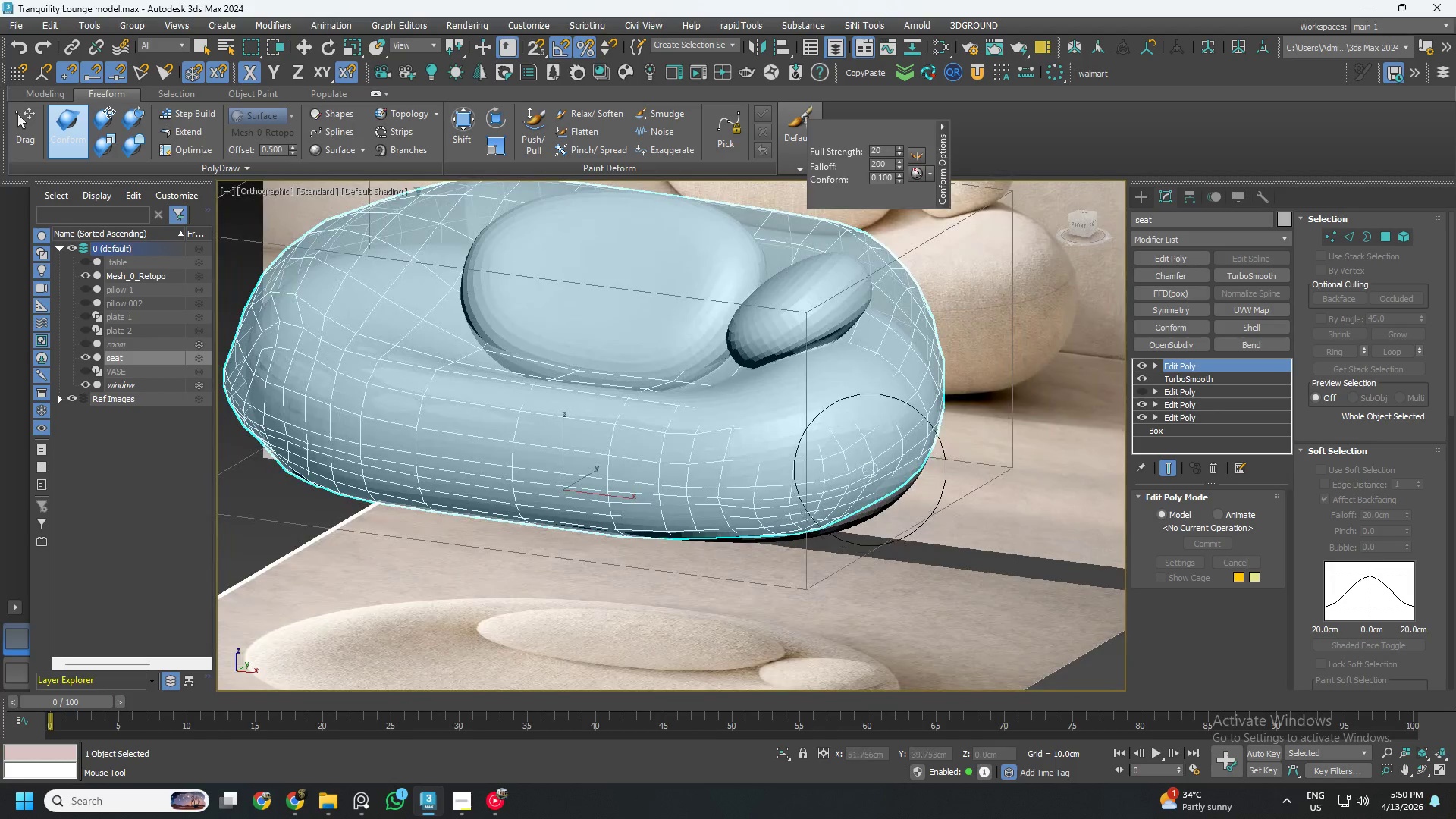 
left_click_drag(start_coordinate=[871, 467], to_coordinate=[789, 412])
 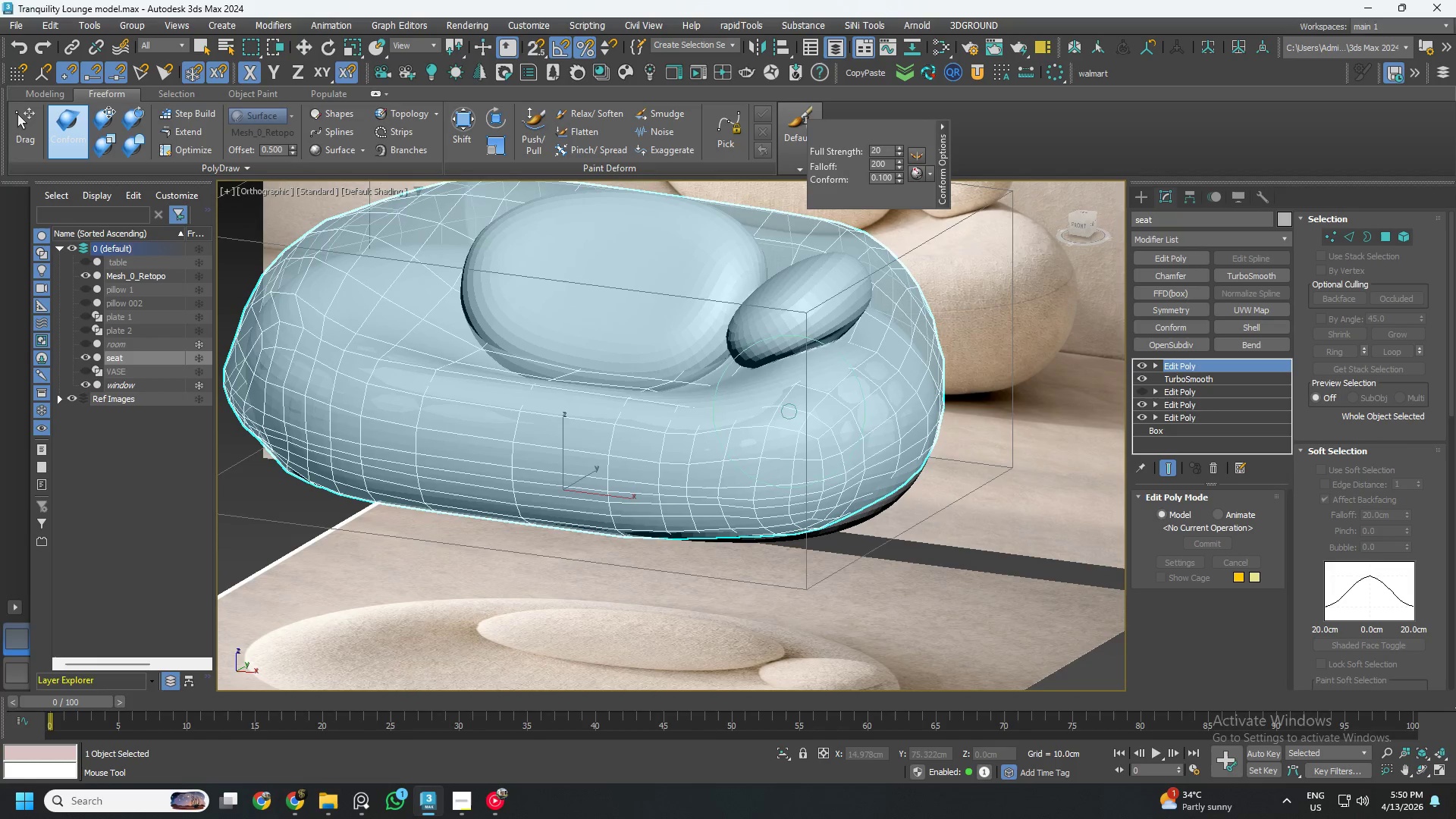 
hold_key(key=AltLeft, duration=0.5)
 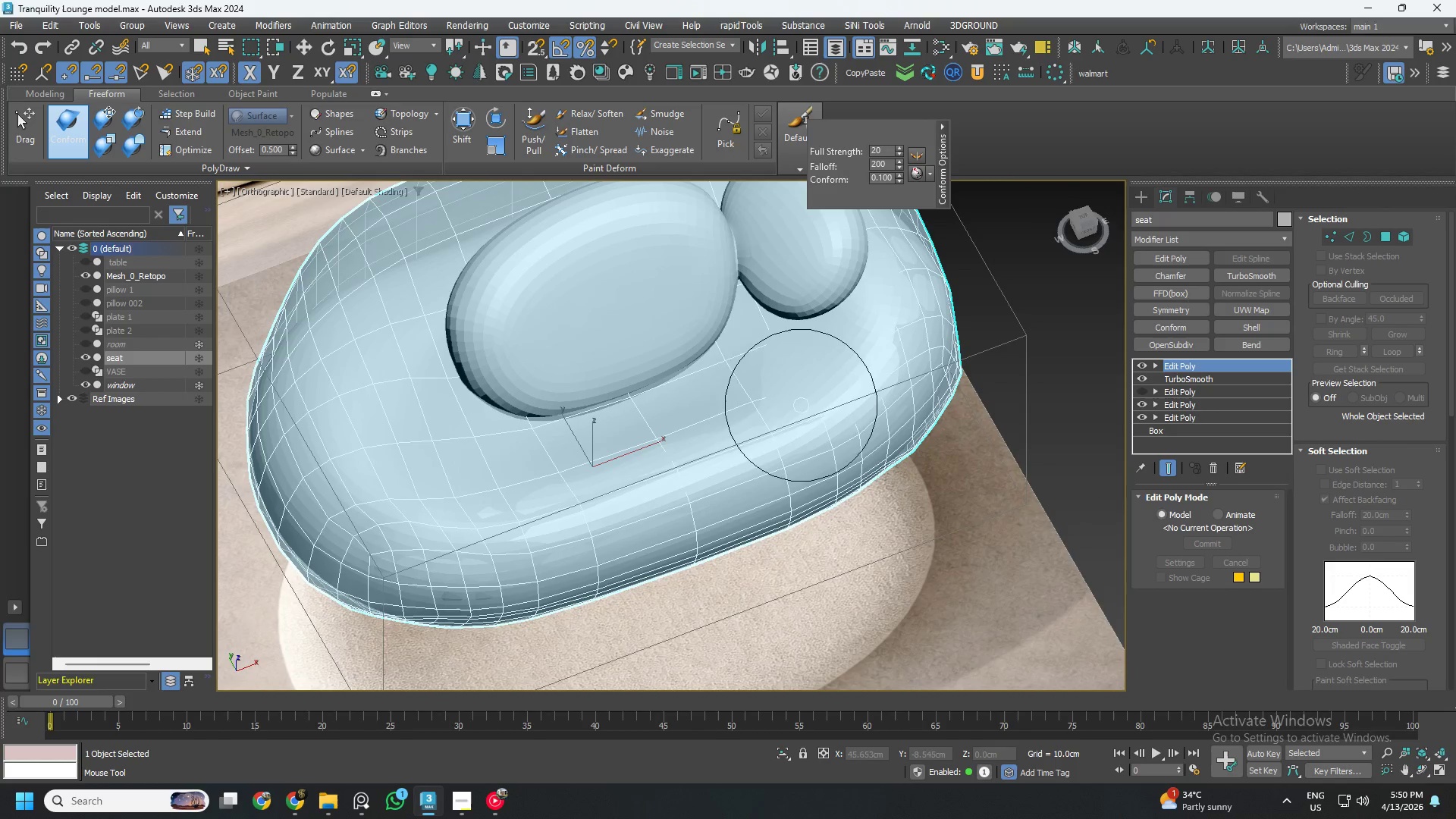 
left_click_drag(start_coordinate=[777, 416], to_coordinate=[378, 538])
 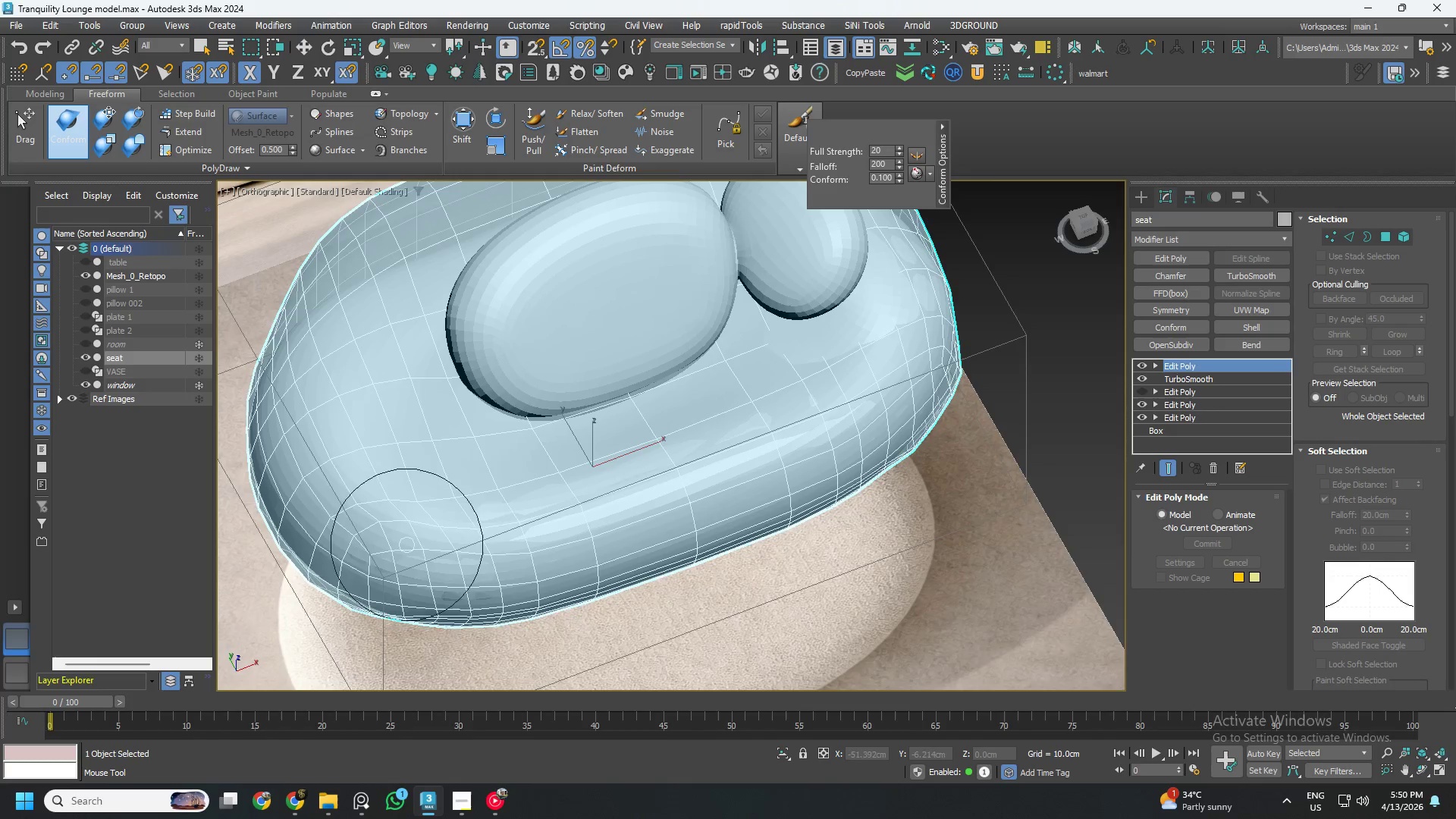 
hold_key(key=AltLeft, duration=0.55)
 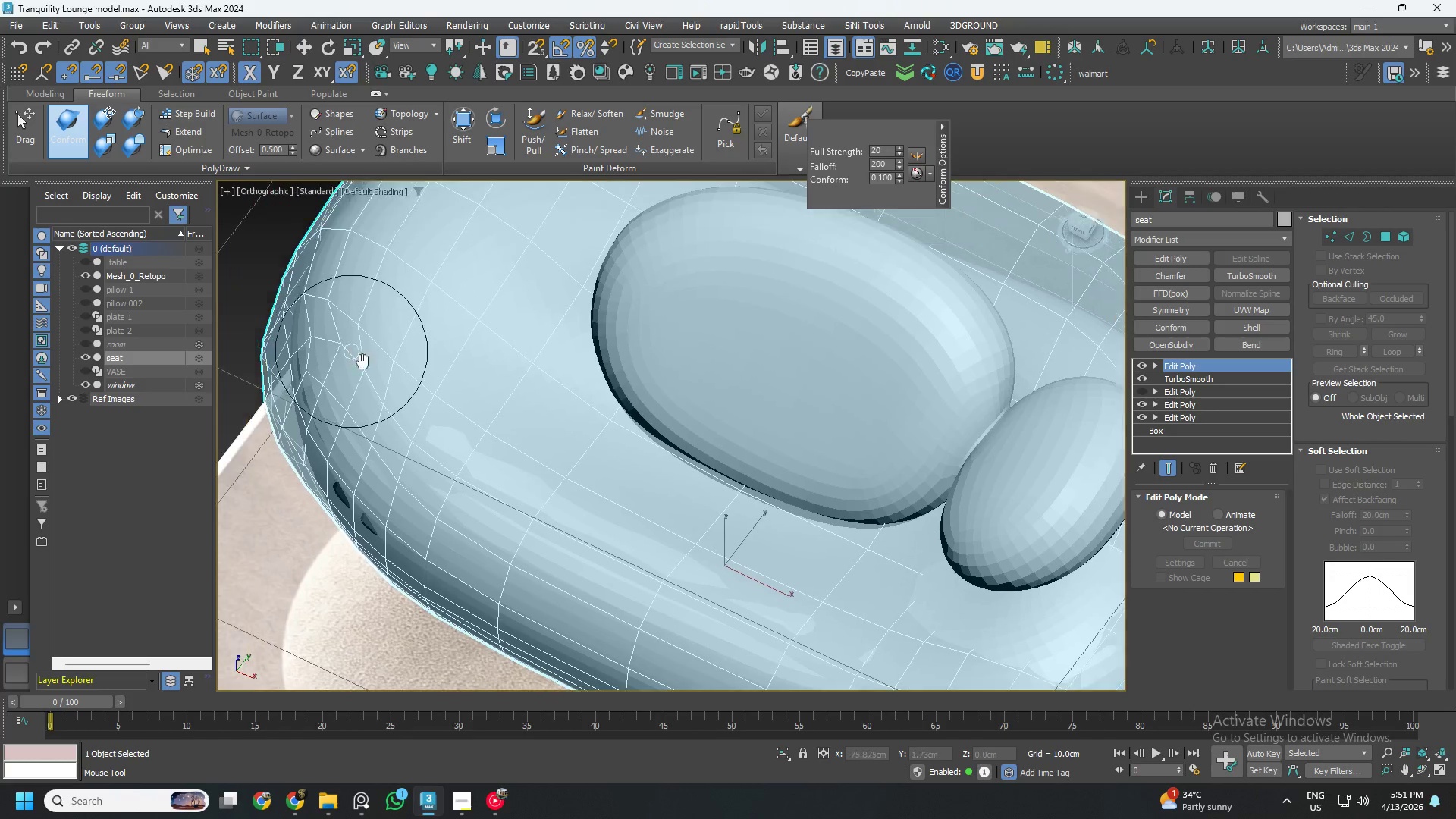 
hold_key(key=AltLeft, duration=1.28)
scroll: coordinate [284, 294], scroll_direction: up, amount: 1.0
 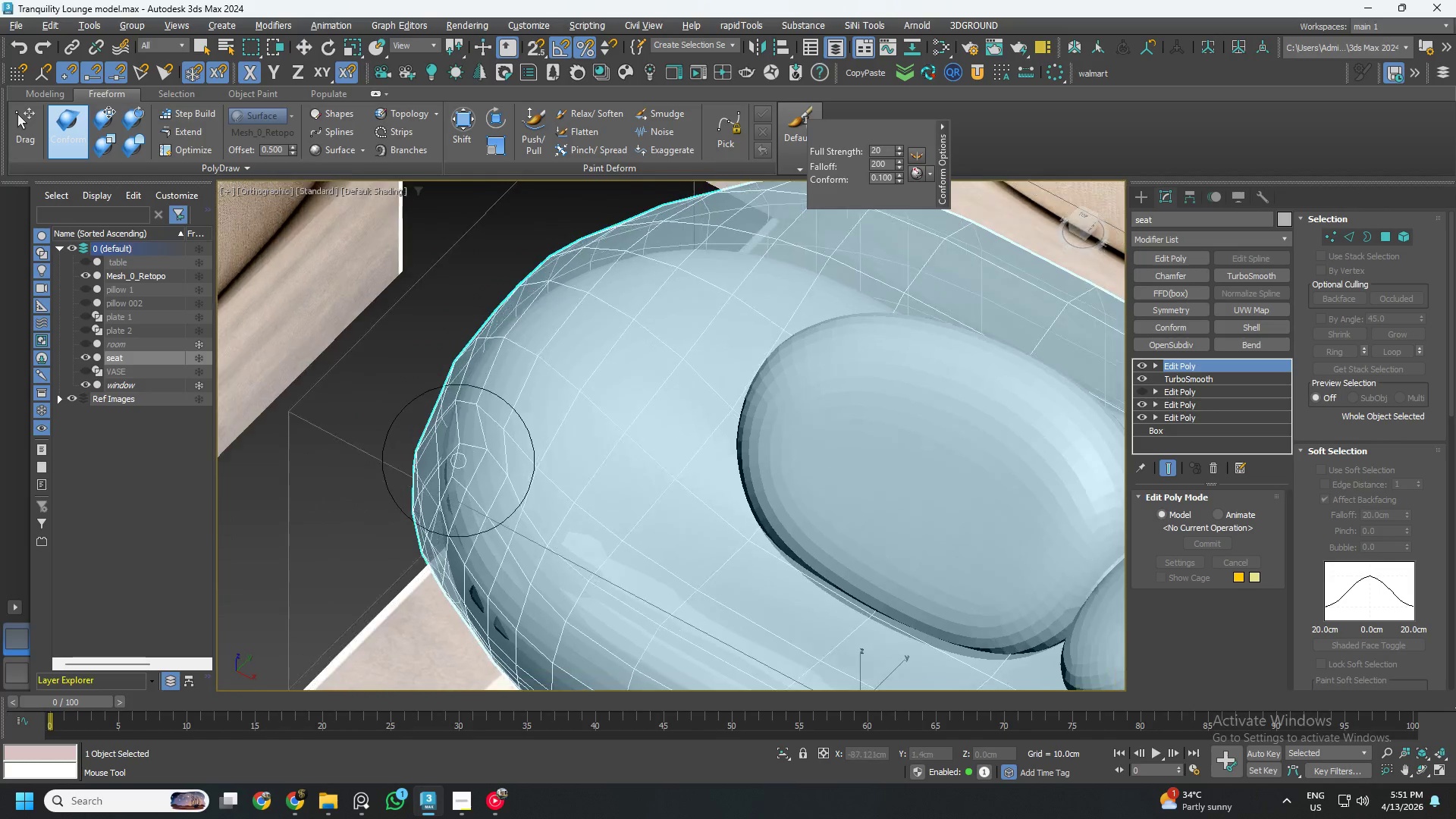 
left_click_drag(start_coordinate=[519, 447], to_coordinate=[595, 376])
 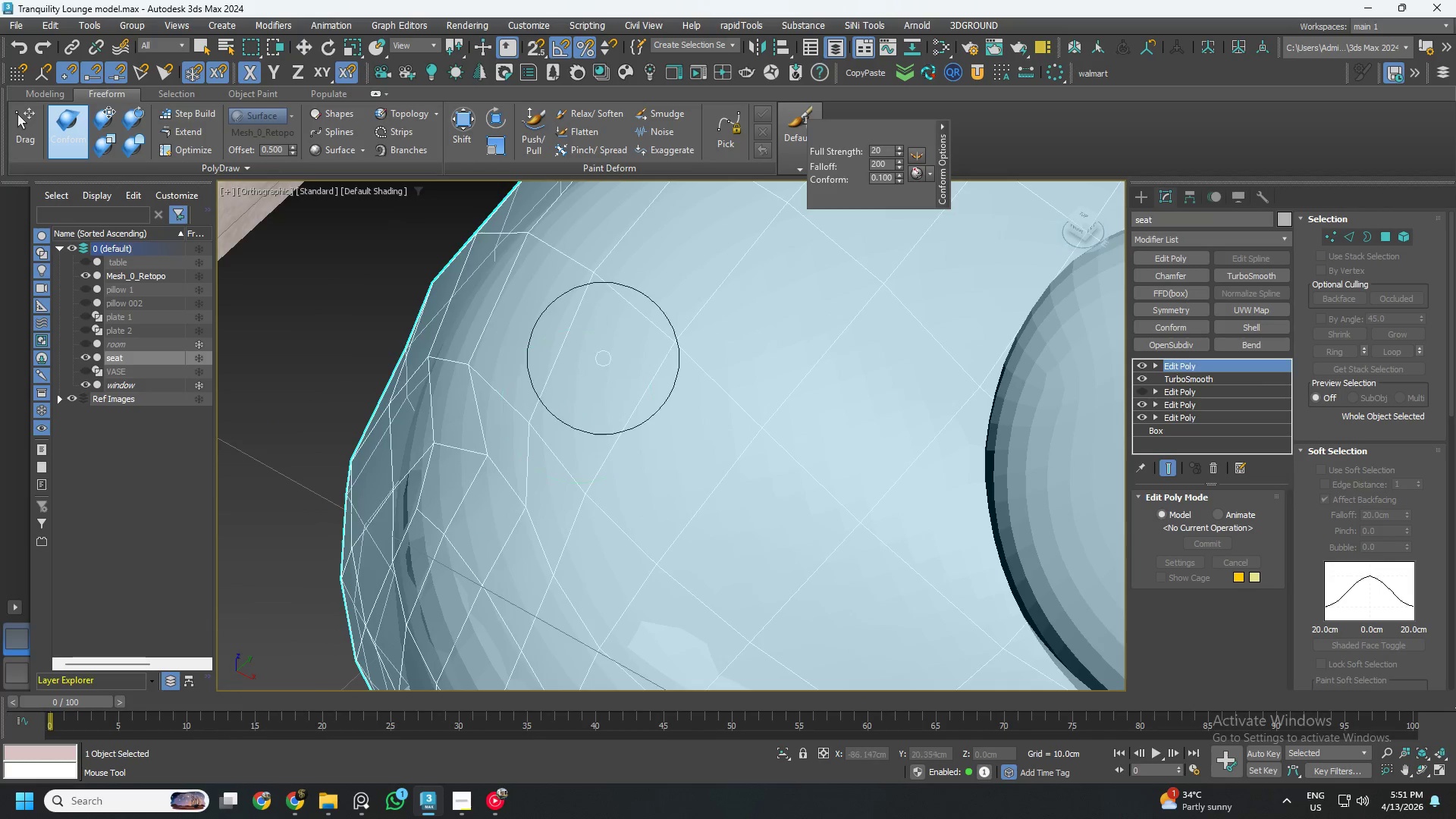 
scroll: coordinate [499, 416], scroll_direction: up, amount: 2.0
 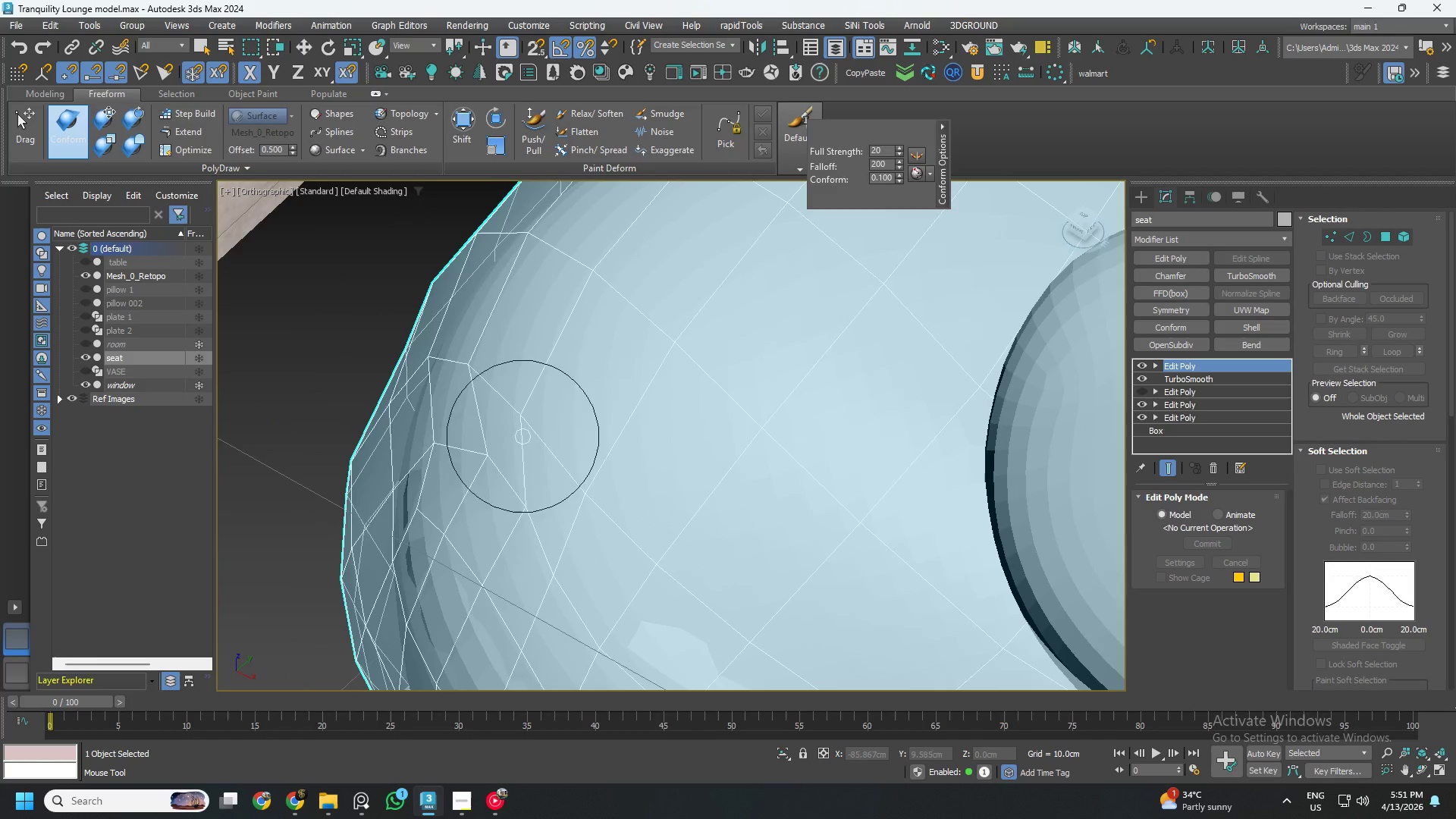 
hold_key(key=AltLeft, duration=1.19)
 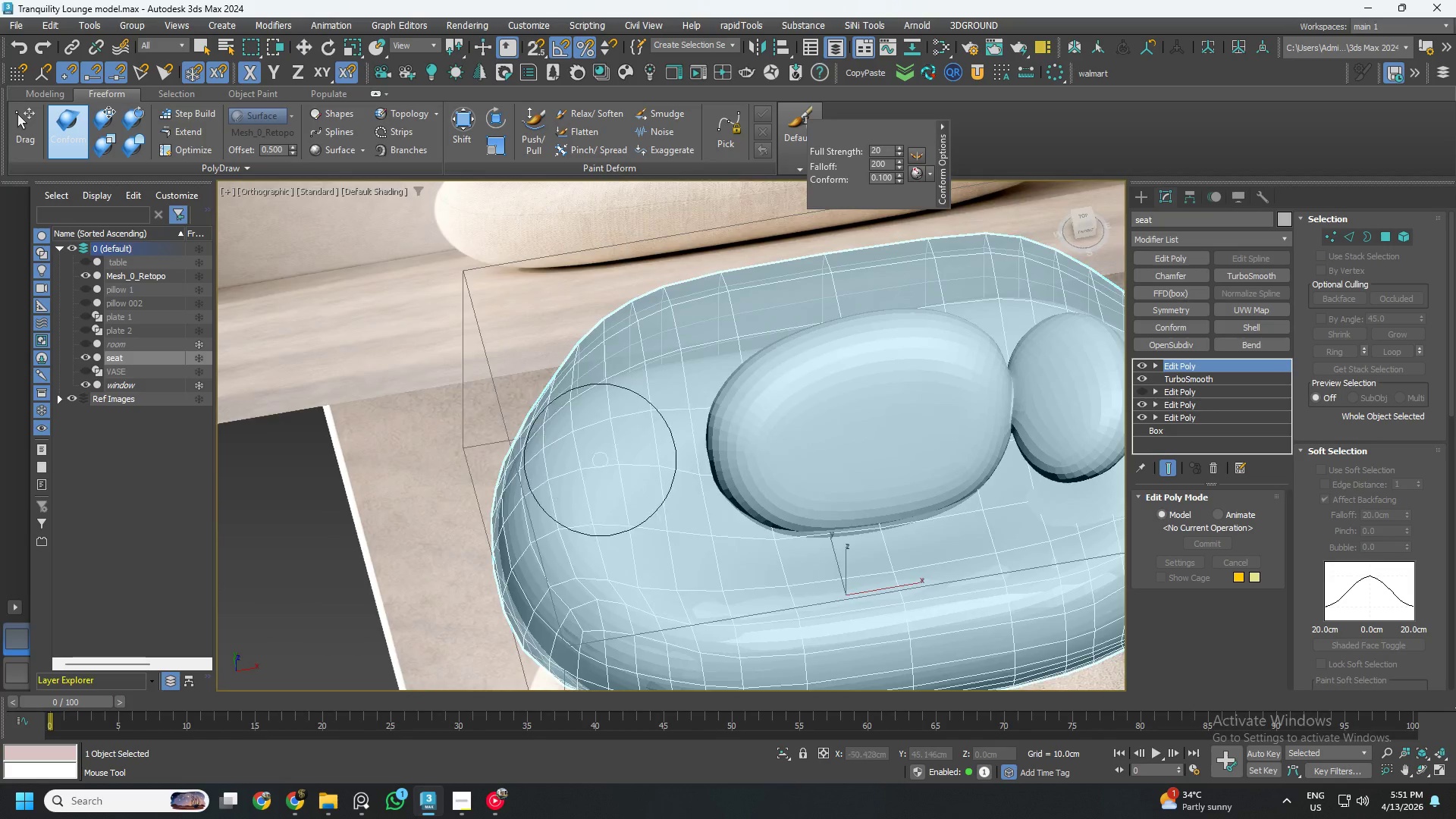 
scroll: coordinate [600, 371], scroll_direction: down, amount: 3.0
 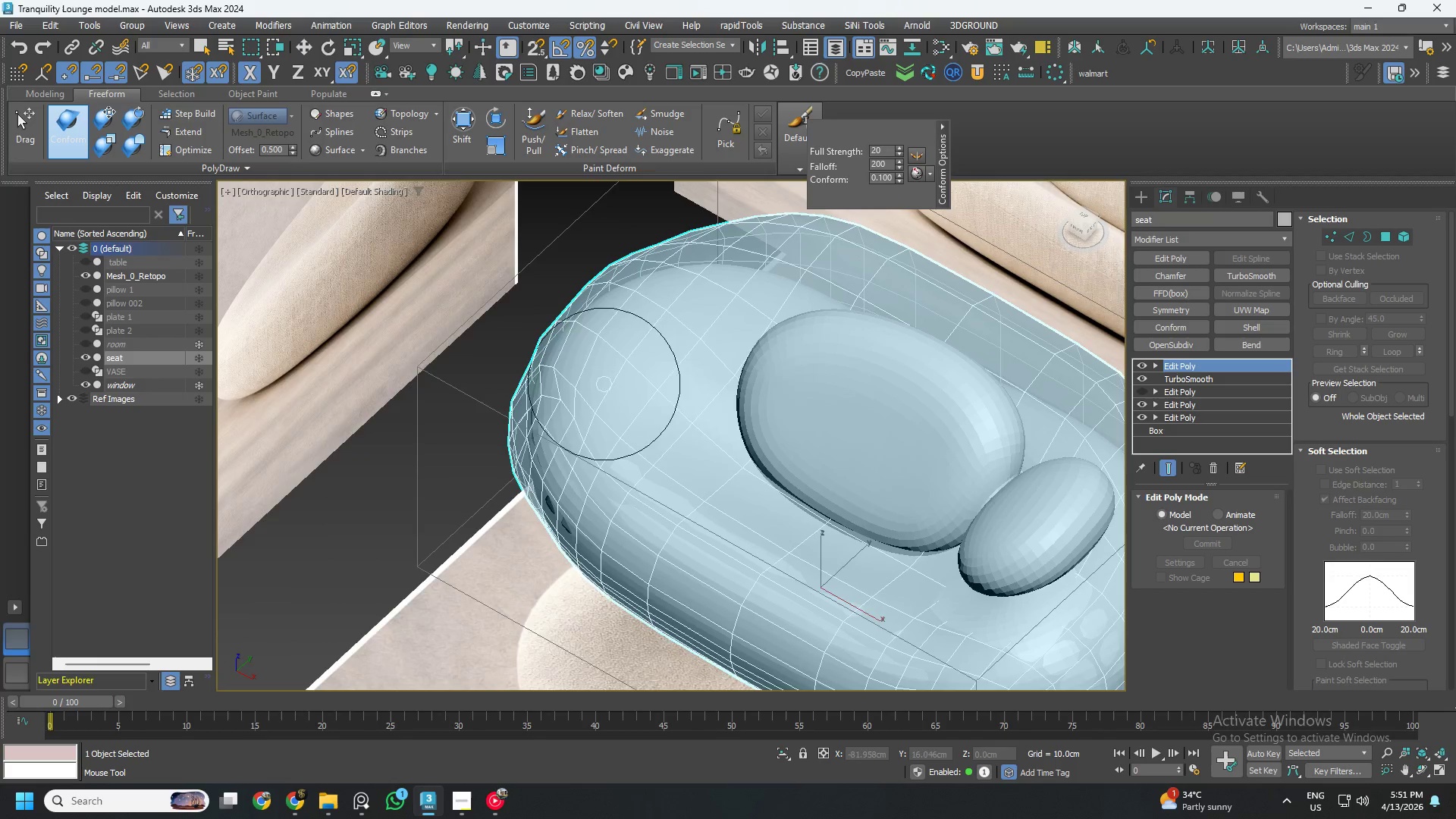 
left_click_drag(start_coordinate=[627, 444], to_coordinate=[688, 508])
 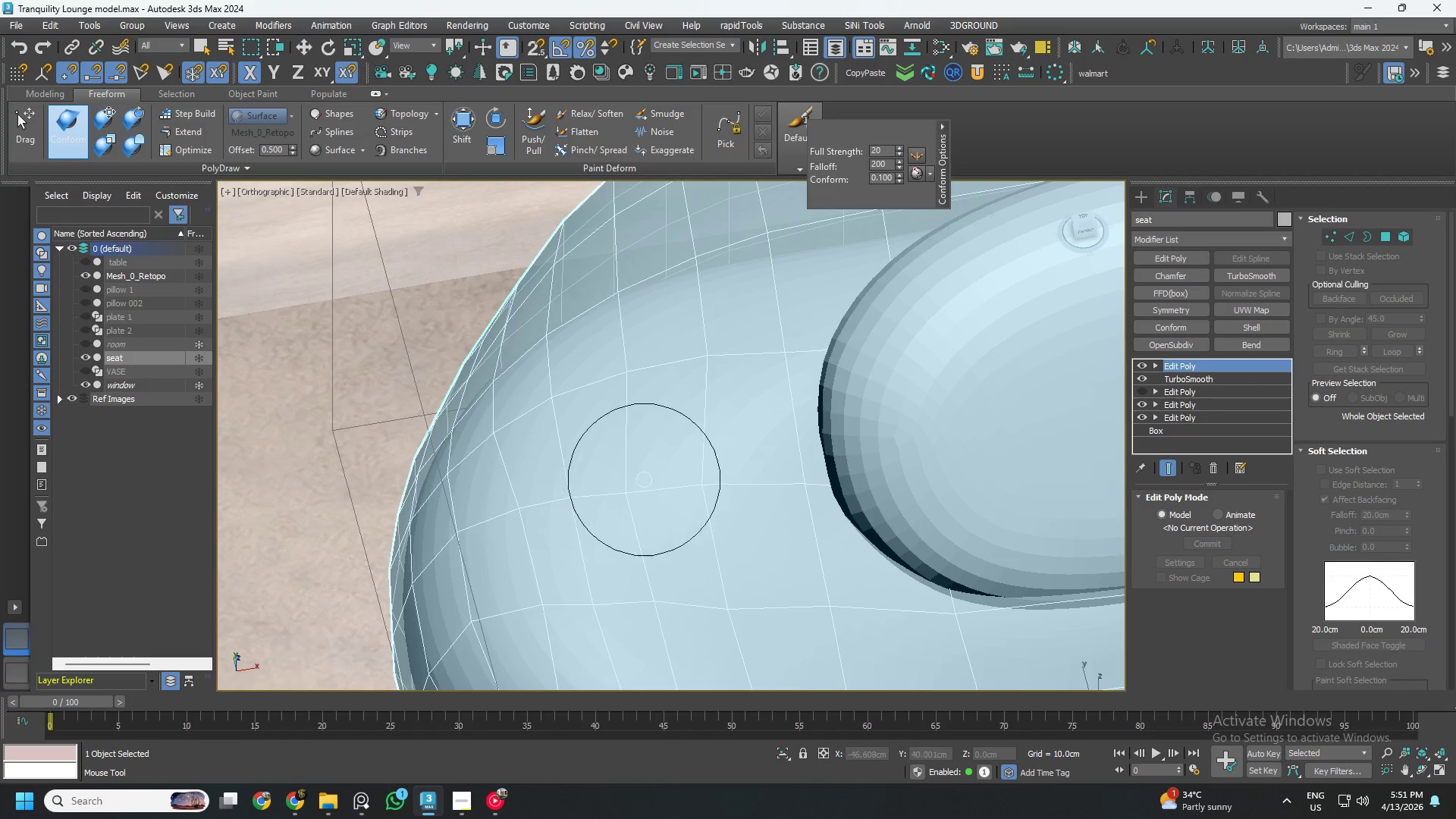 
scroll: coordinate [588, 470], scroll_direction: up, amount: 2.0
 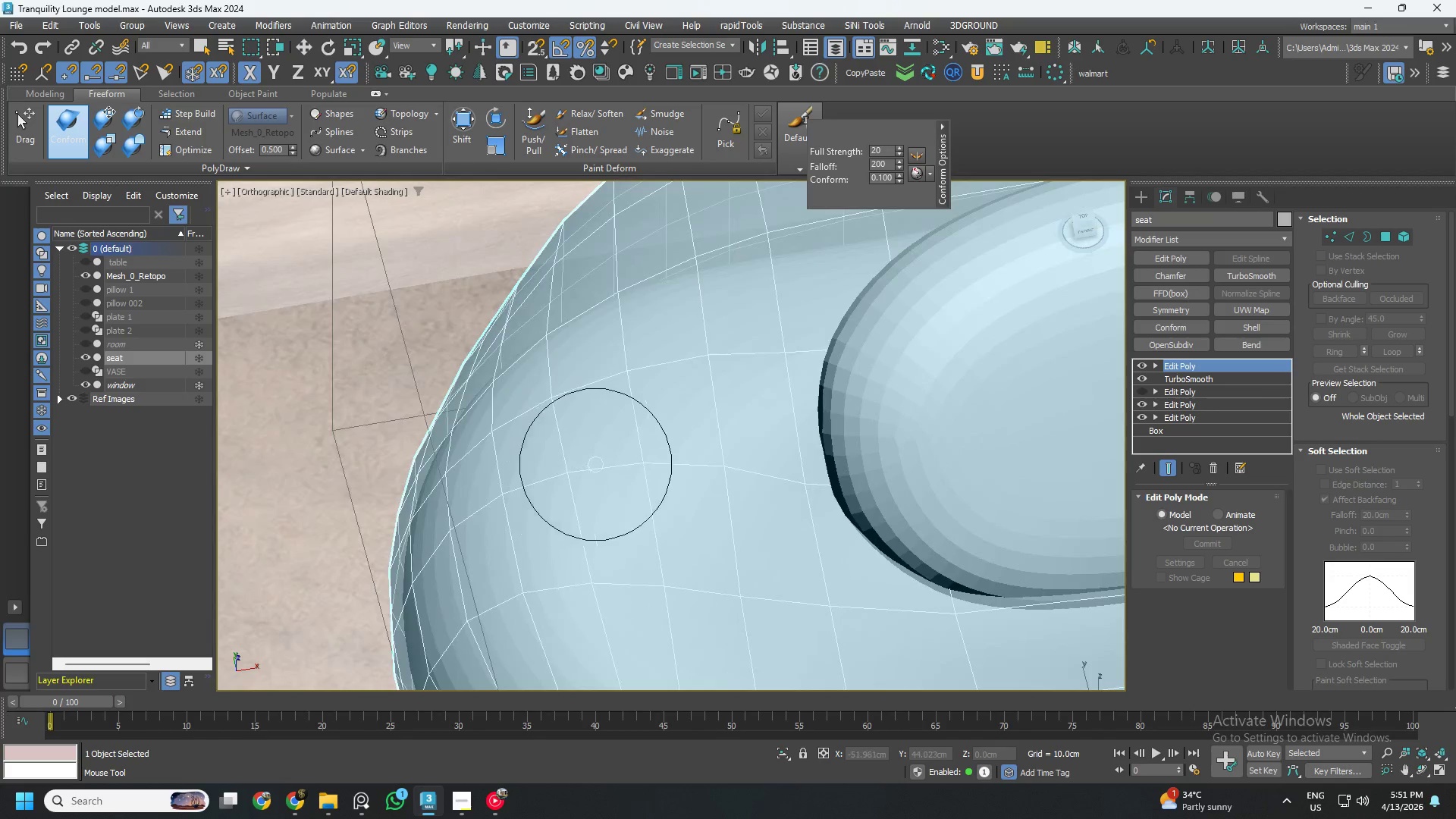 
hold_key(key=AltLeft, duration=1.5)
 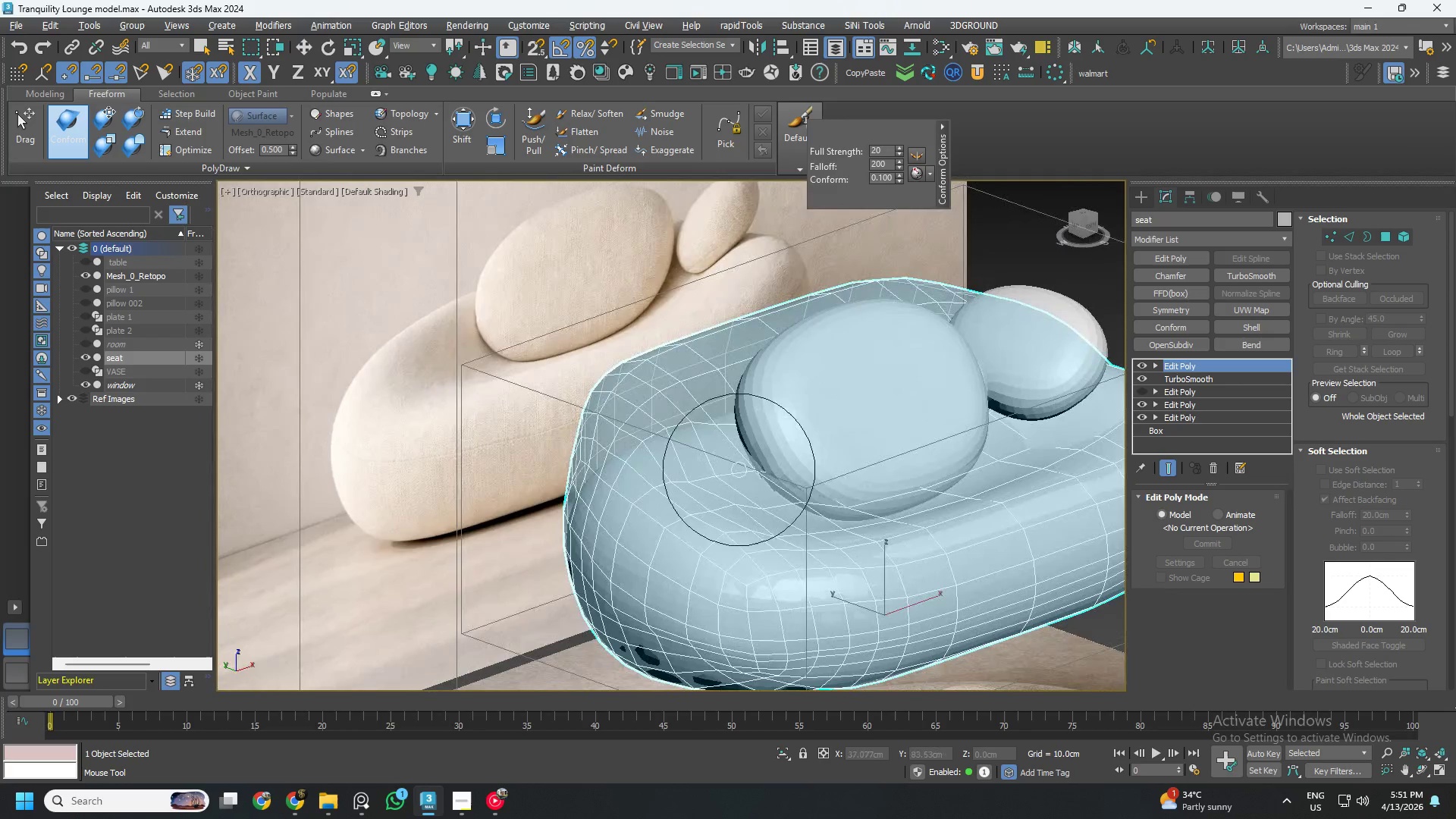 
scroll: coordinate [626, 457], scroll_direction: down, amount: 2.0
 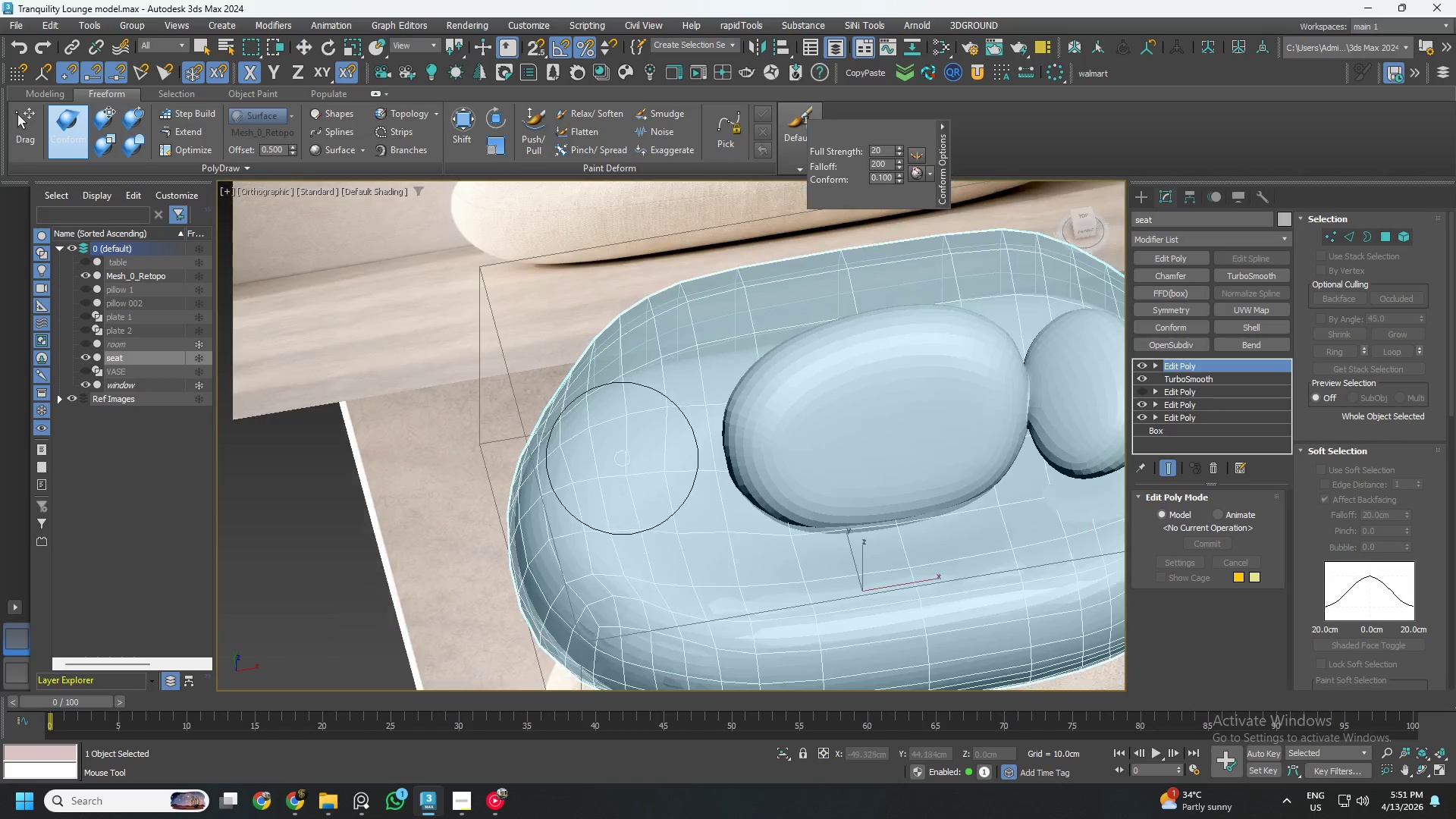 
hold_key(key=AltLeft, duration=0.39)
 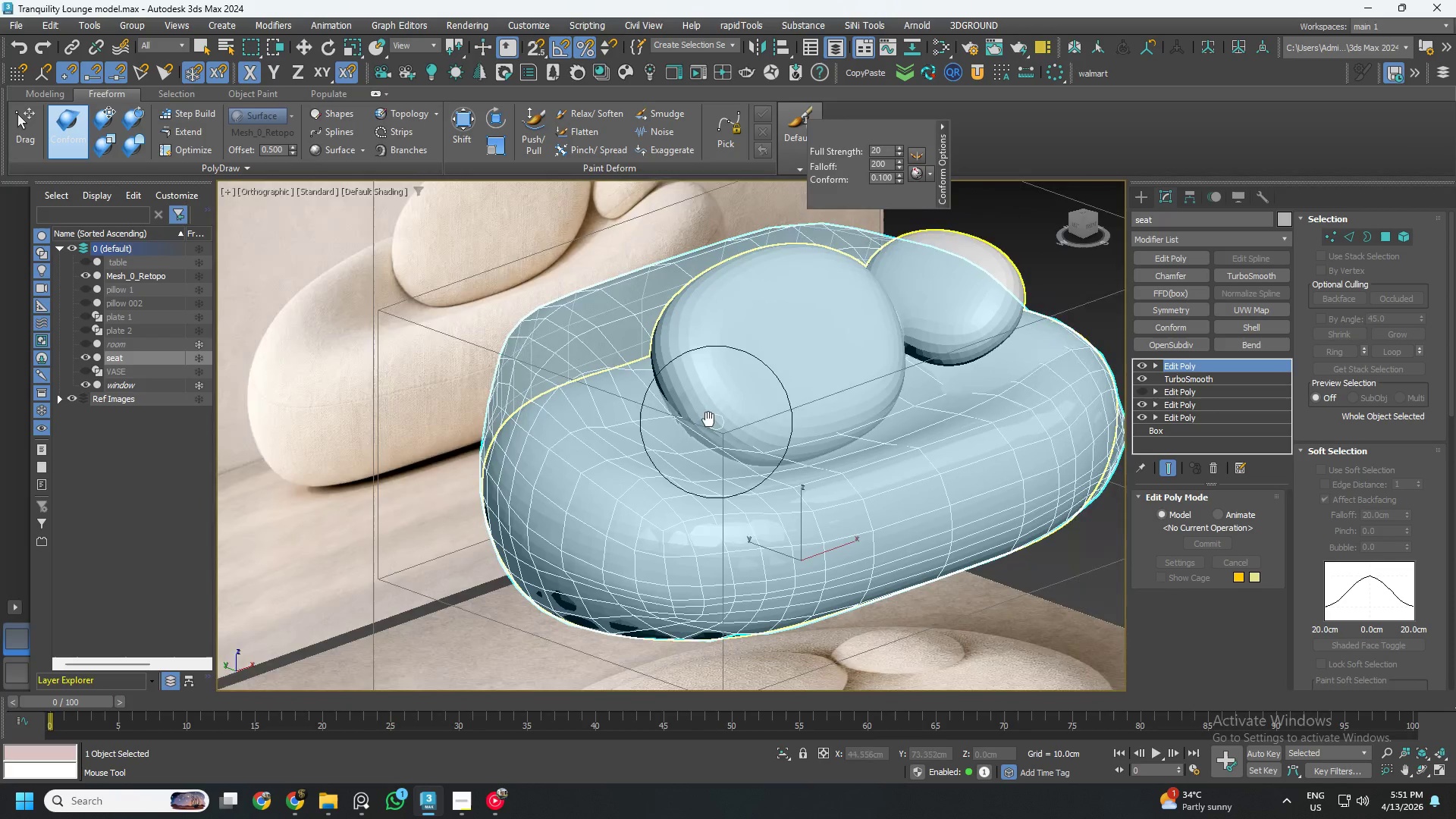 
hold_key(key=AltLeft, duration=1.52)
 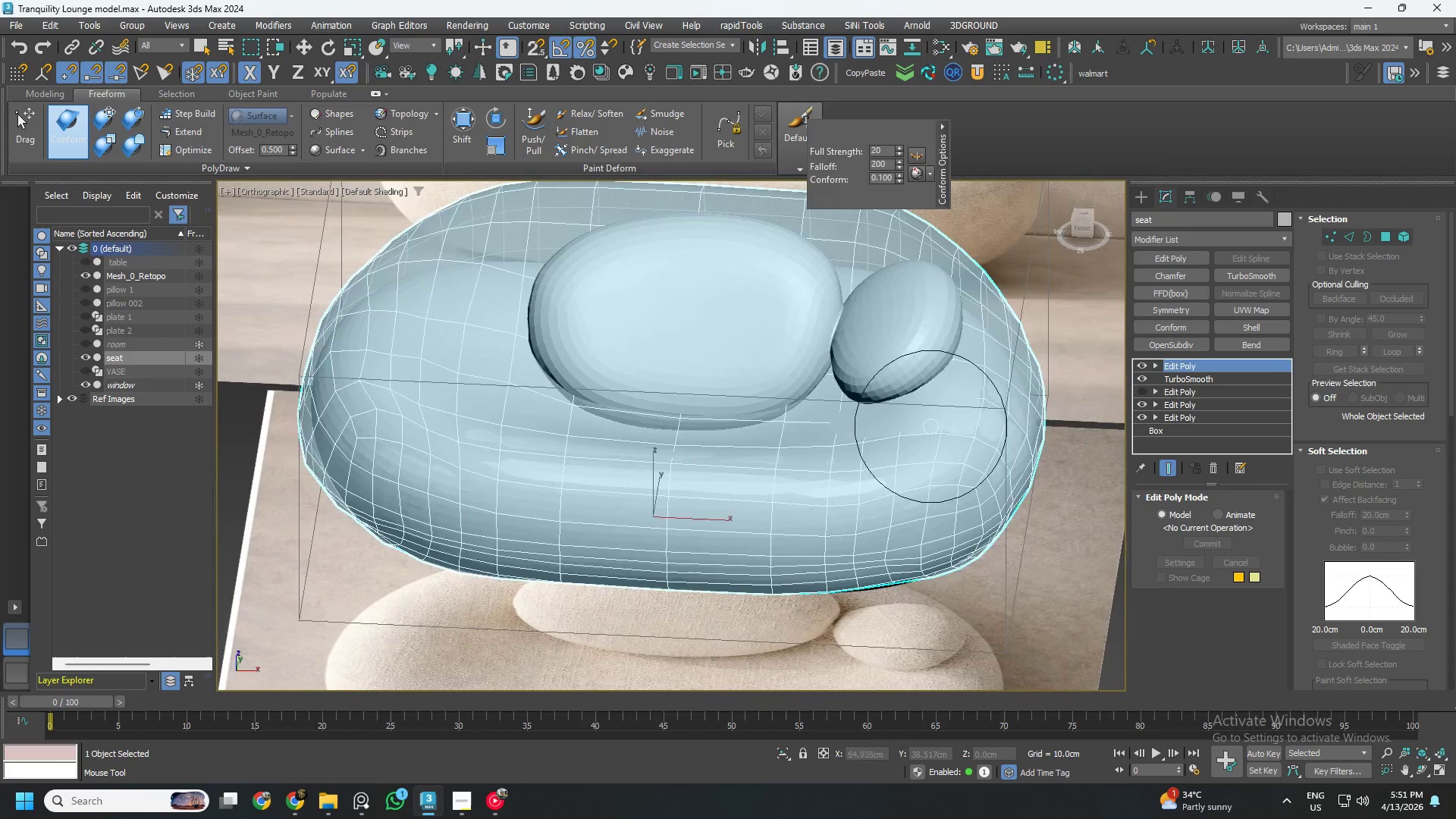 
hold_key(key=AltLeft, duration=0.47)
scroll: coordinate [955, 441], scroll_direction: none, amount: 0.0
 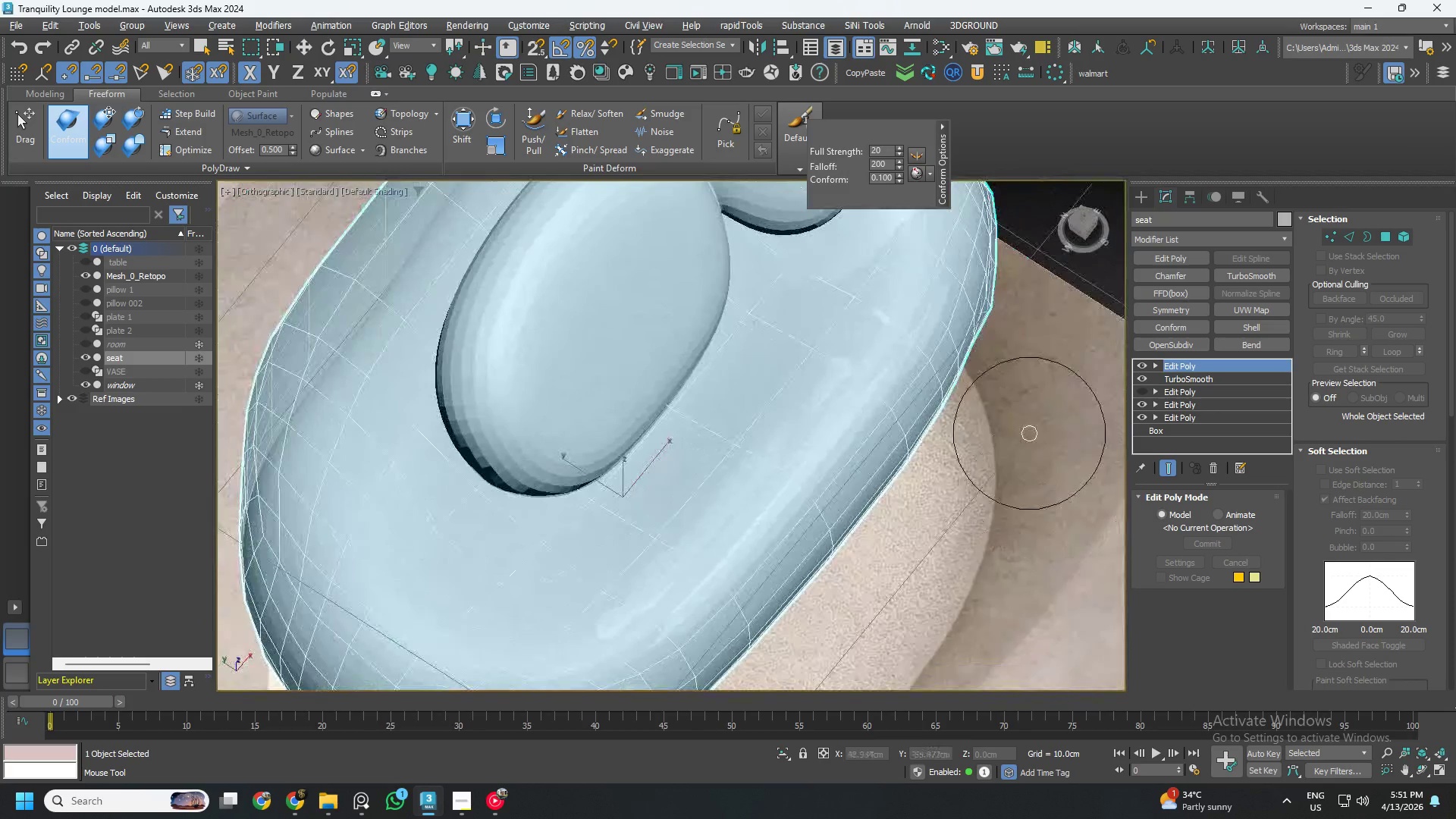 
left_click_drag(start_coordinate=[838, 322], to_coordinate=[704, 479])
 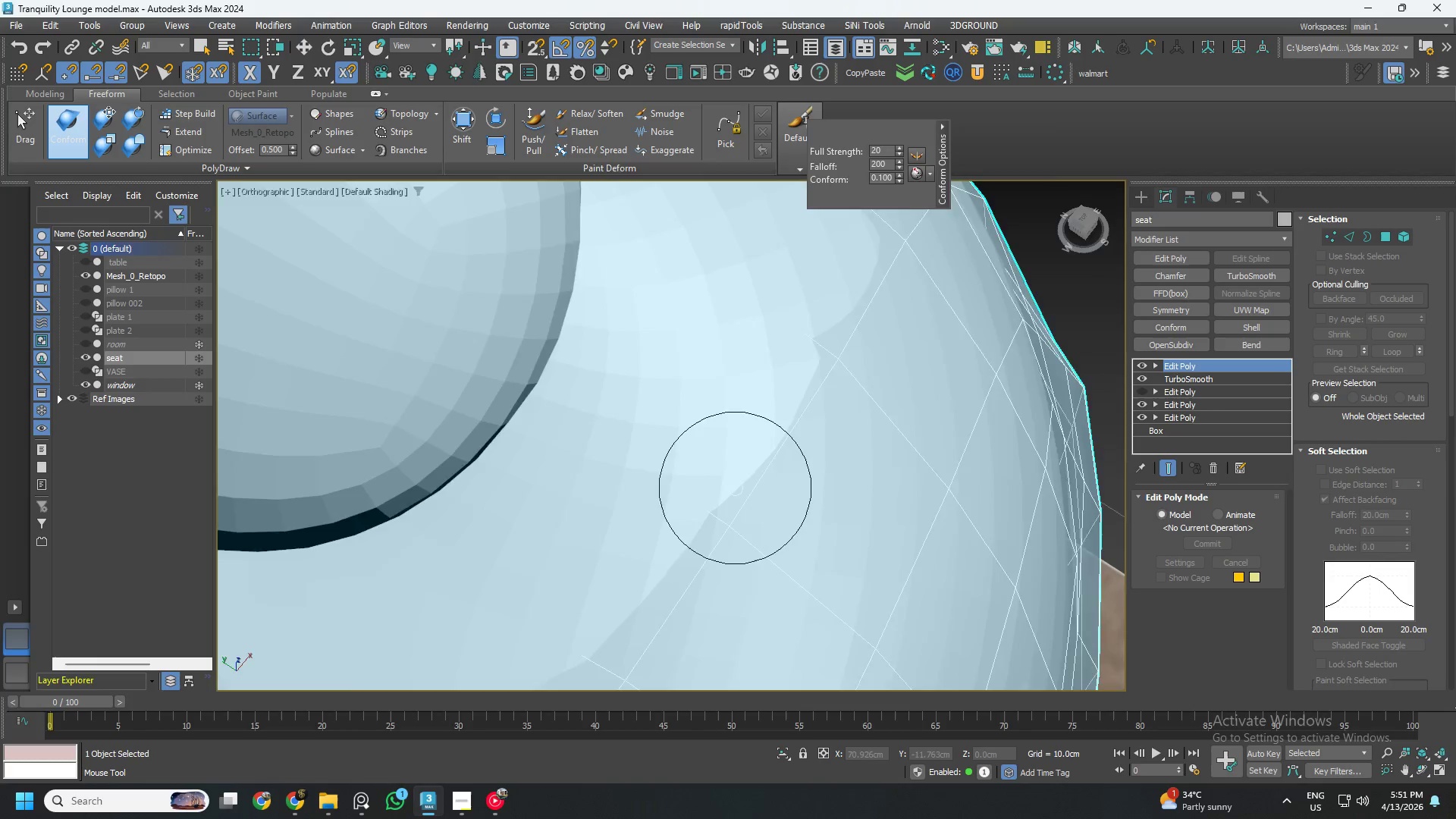 
scroll: coordinate [859, 438], scroll_direction: up, amount: 4.0
 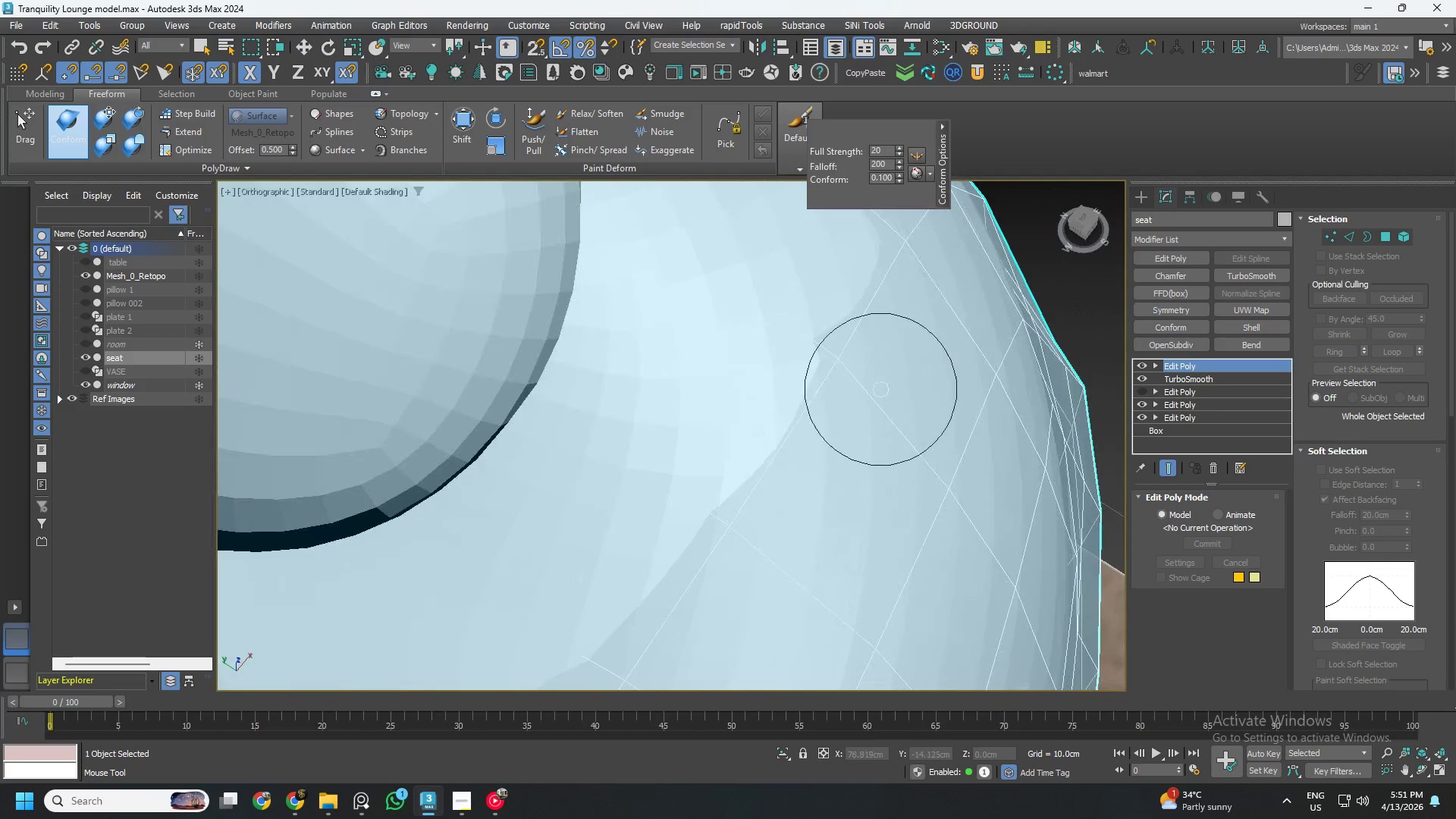 
left_click_drag(start_coordinate=[780, 421], to_coordinate=[779, 370])
 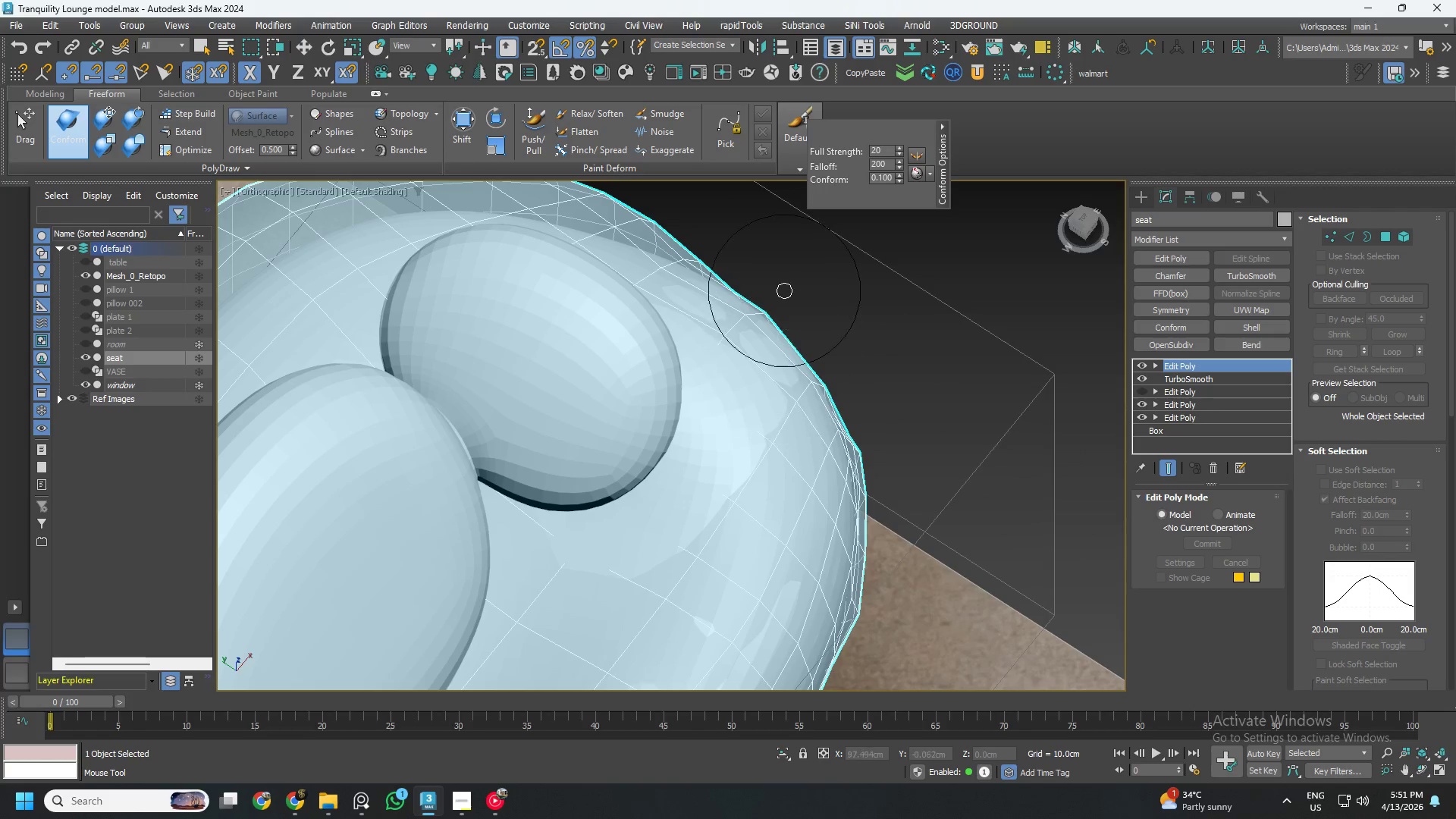 
scroll: coordinate [737, 489], scroll_direction: down, amount: 3.0
 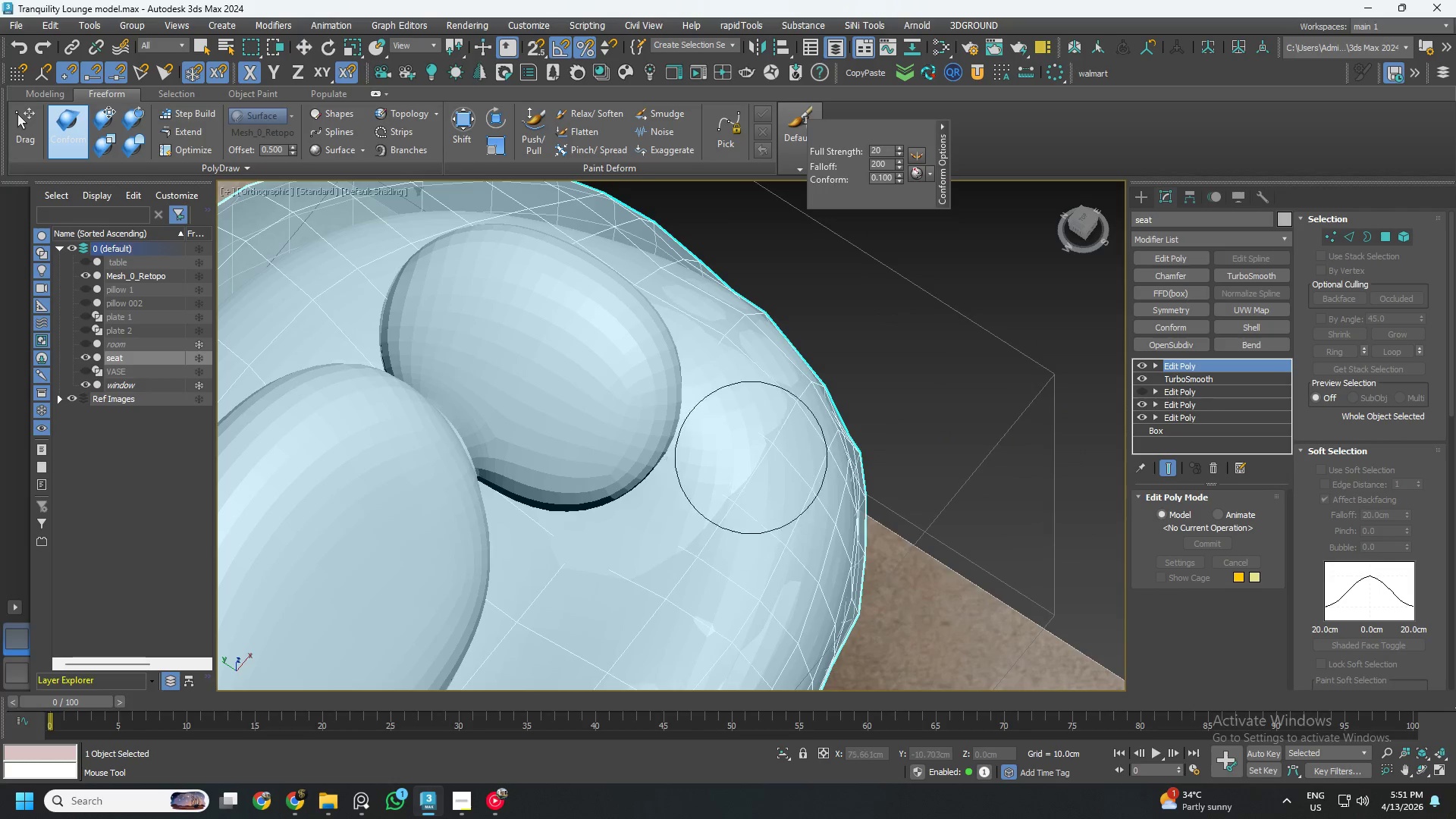 
left_click_drag(start_coordinate=[785, 291], to_coordinate=[776, 330])
 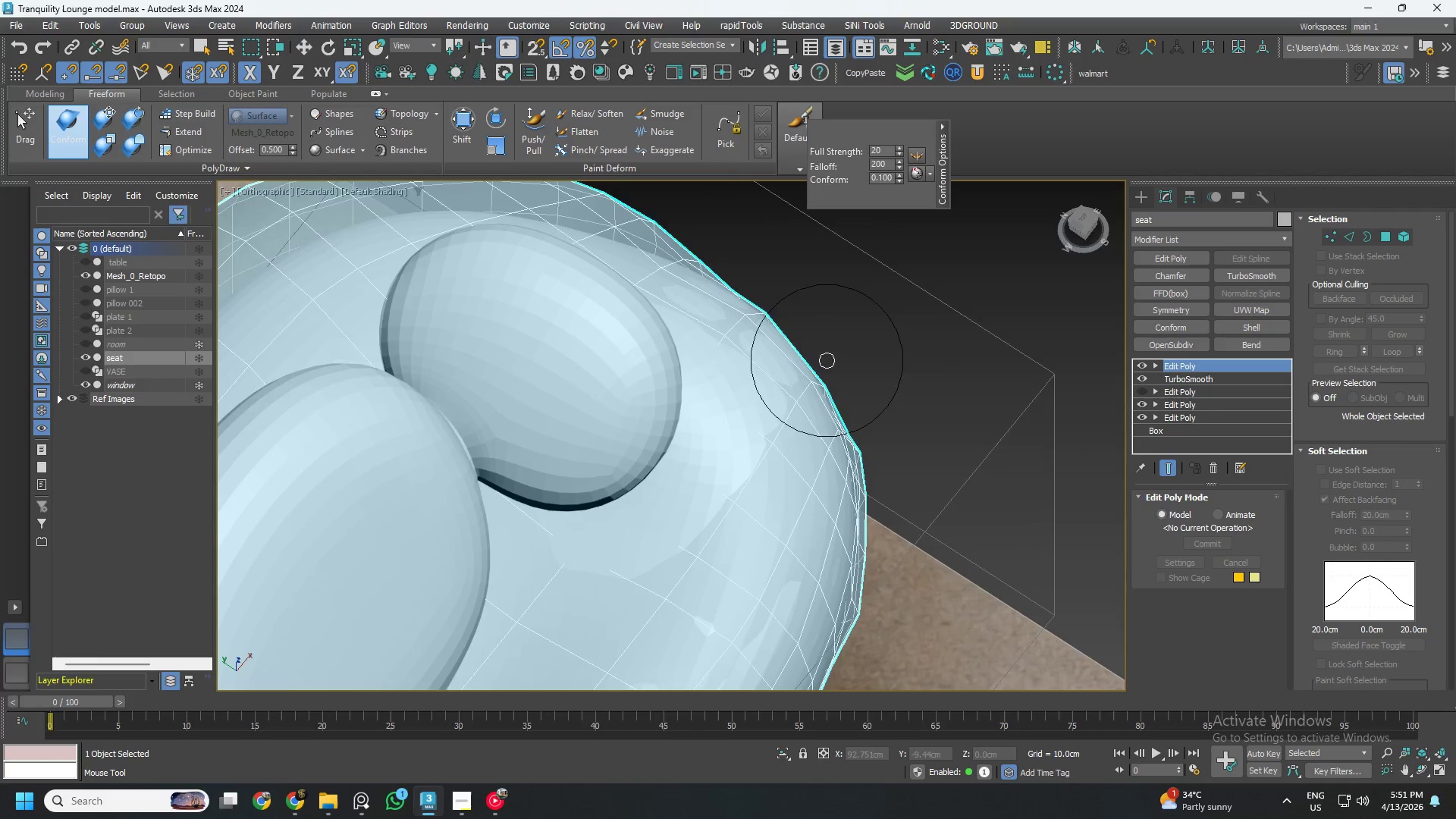 
hold_key(key=AltLeft, duration=0.67)
 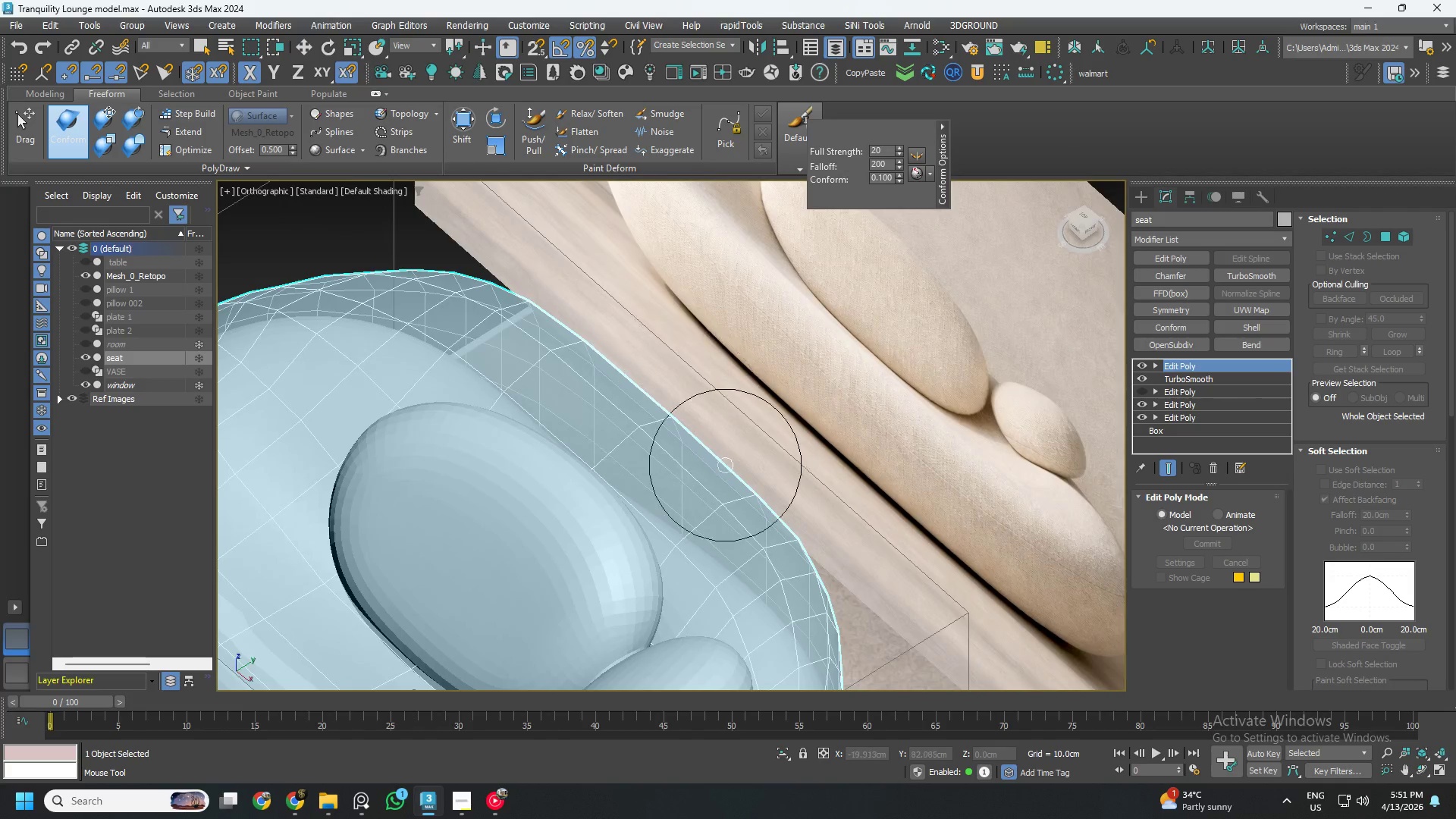 
scroll: coordinate [835, 405], scroll_direction: down, amount: 1.0
 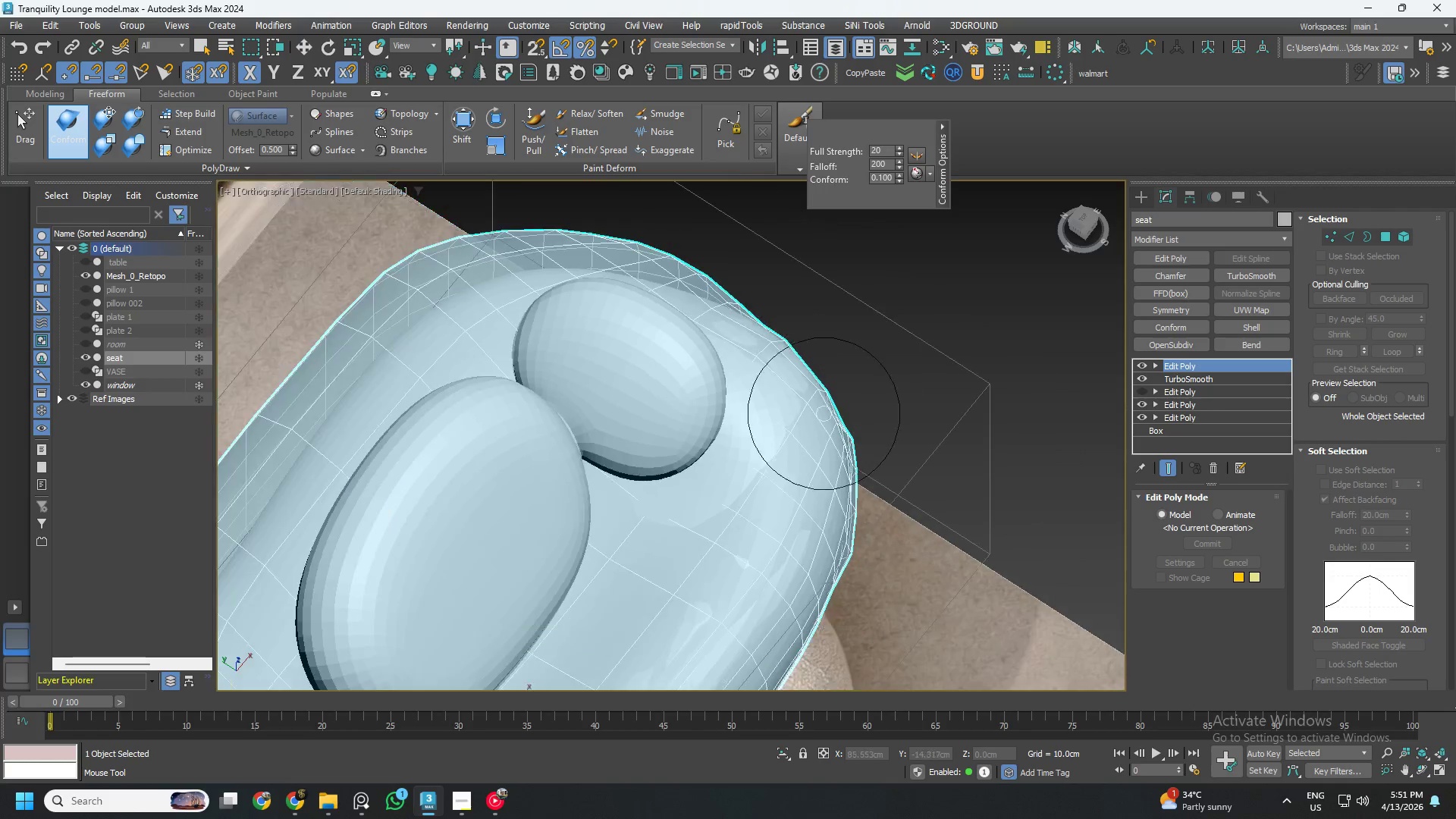 
hold_key(key=AltLeft, duration=0.5)
 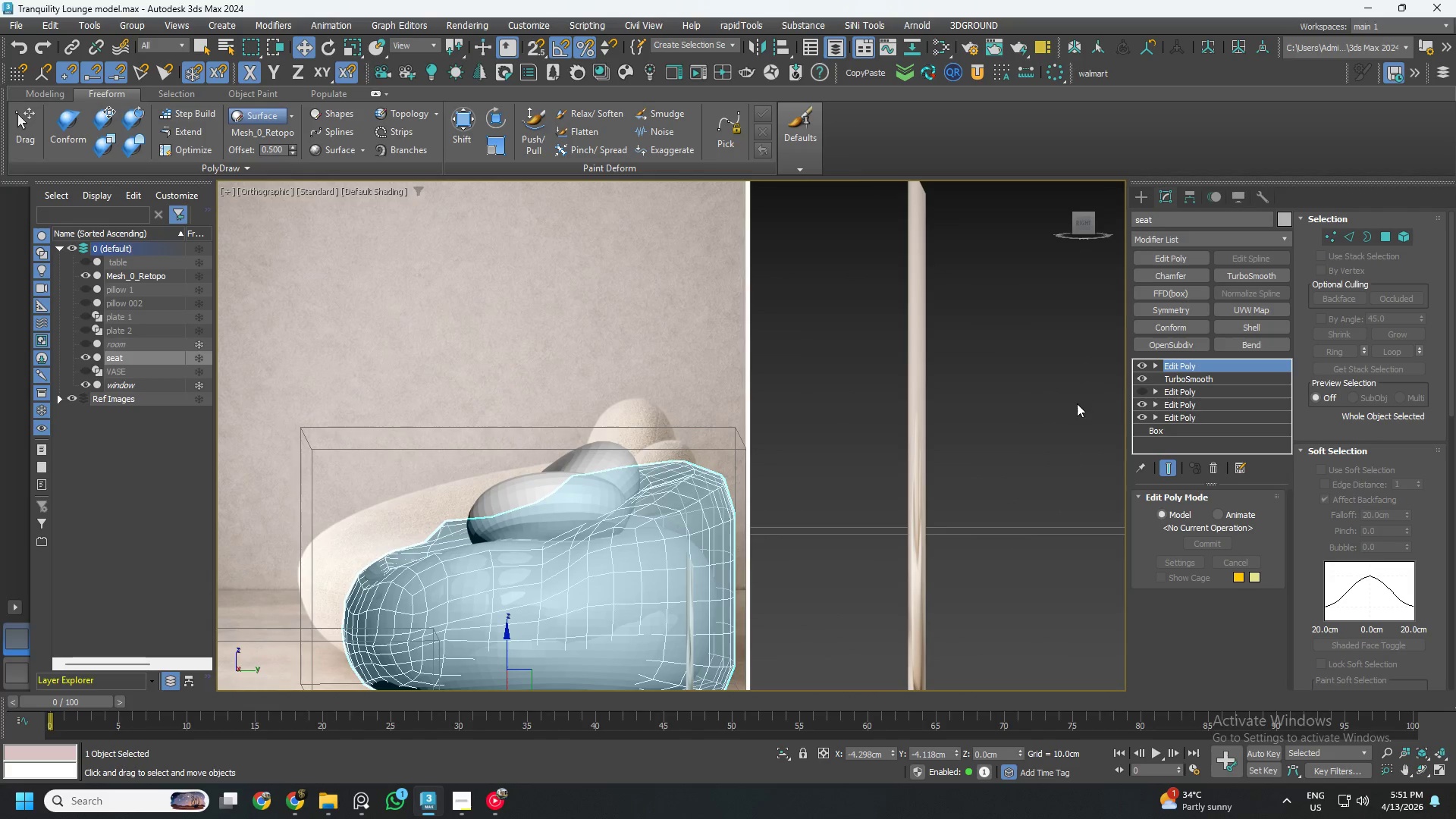 
scroll: coordinate [726, 466], scroll_direction: down, amount: 1.0
 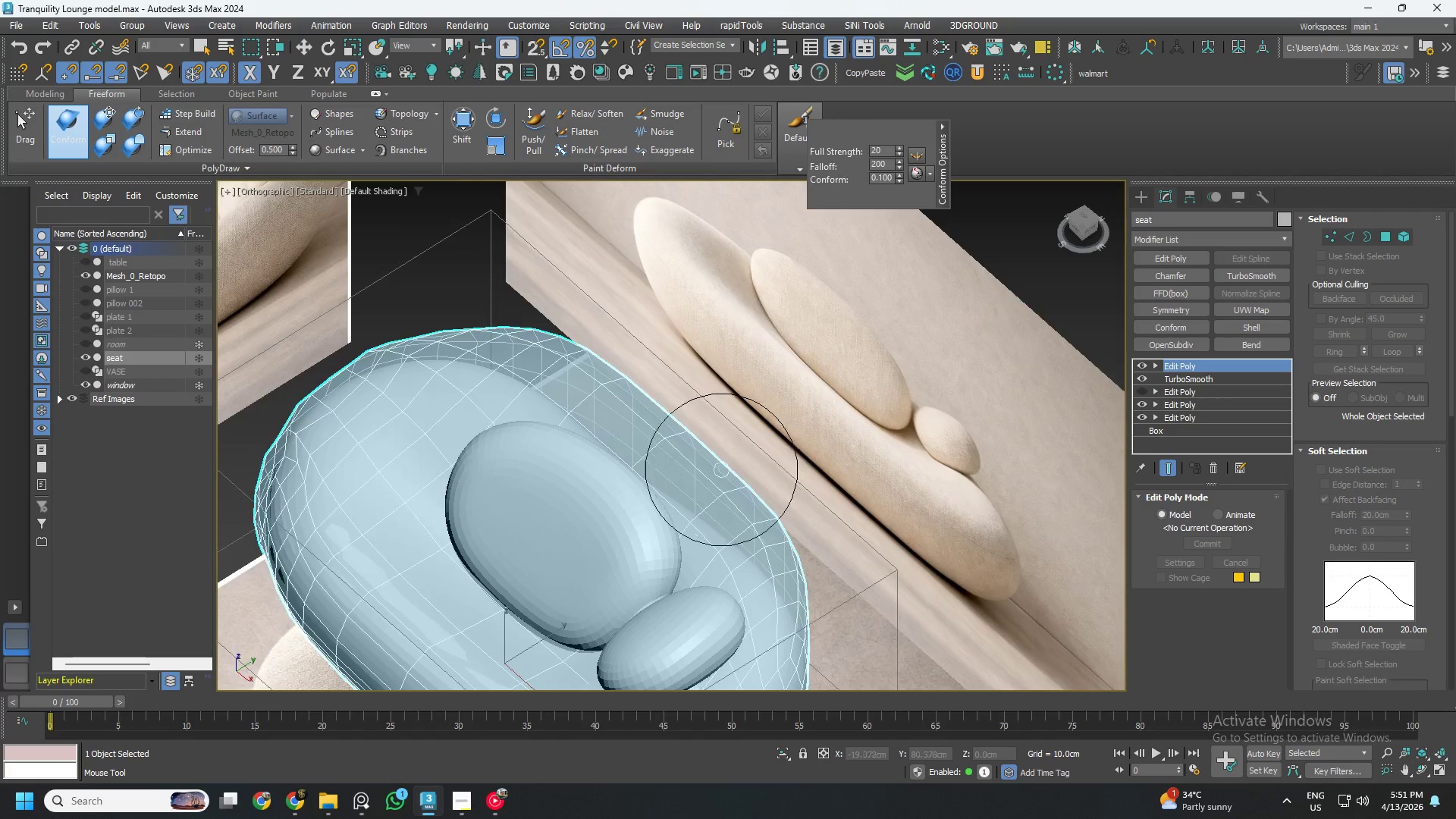 
right_click([627, 541])
 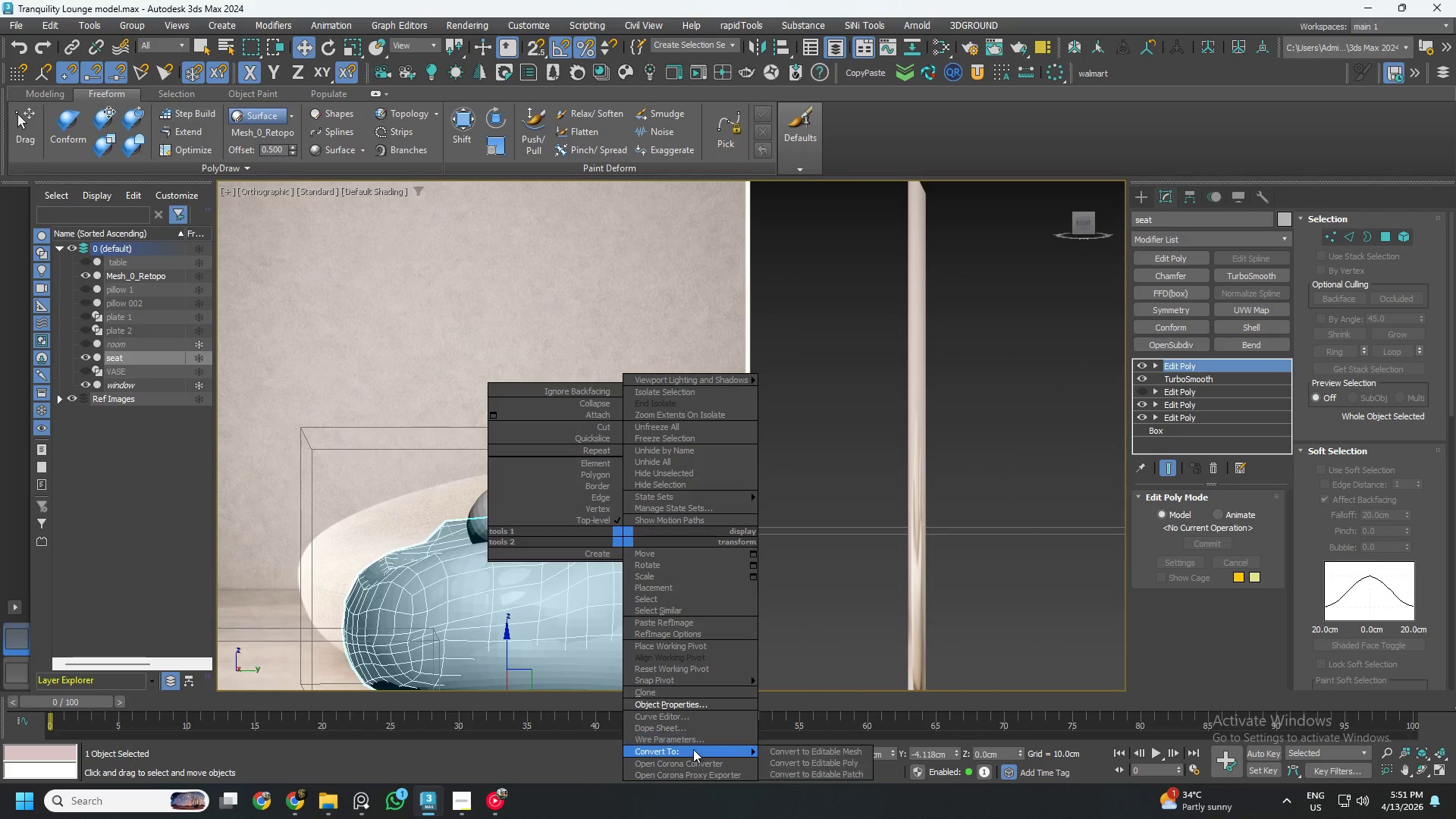 
left_click([880, 444])
 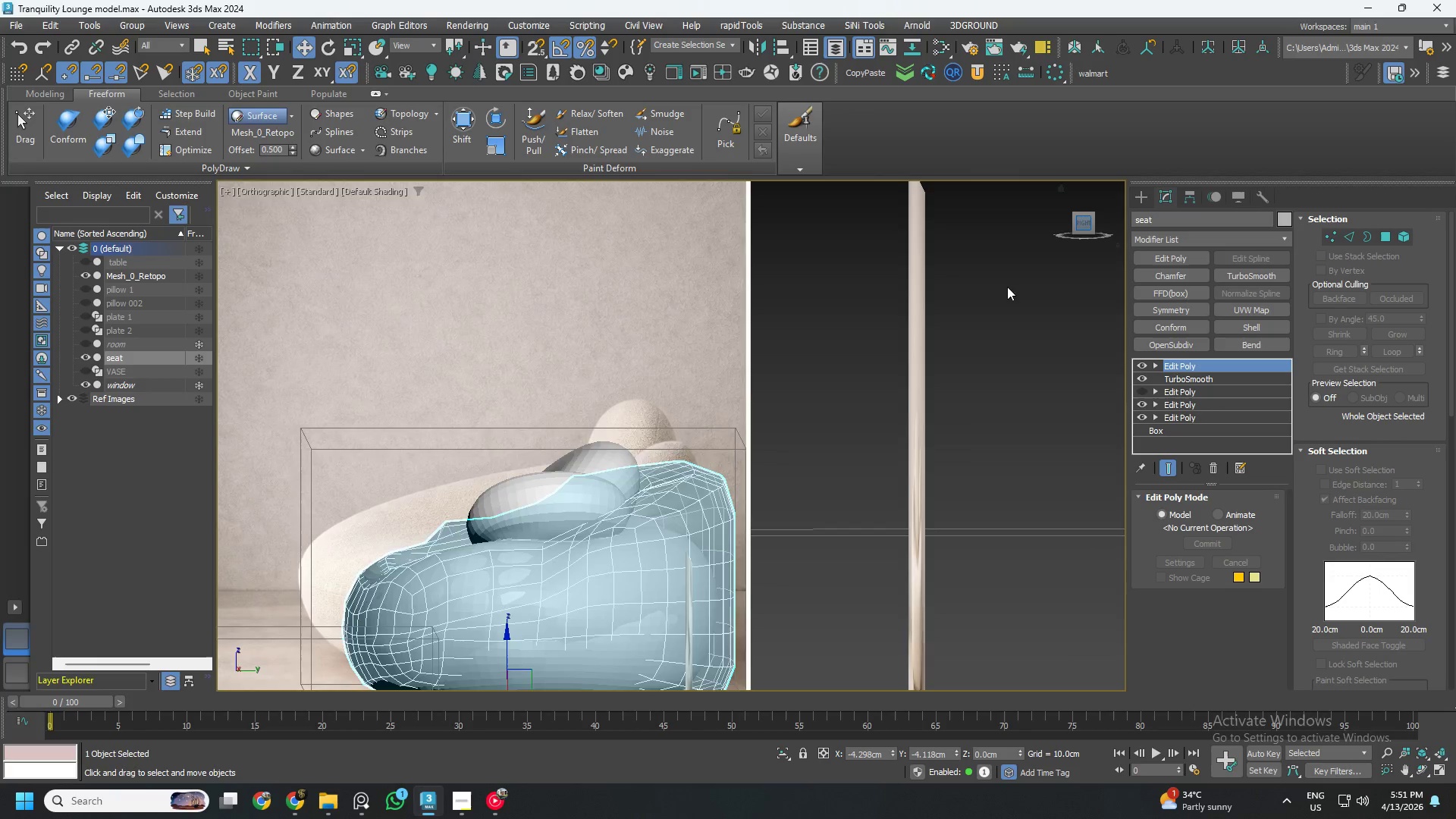 
key(1)
 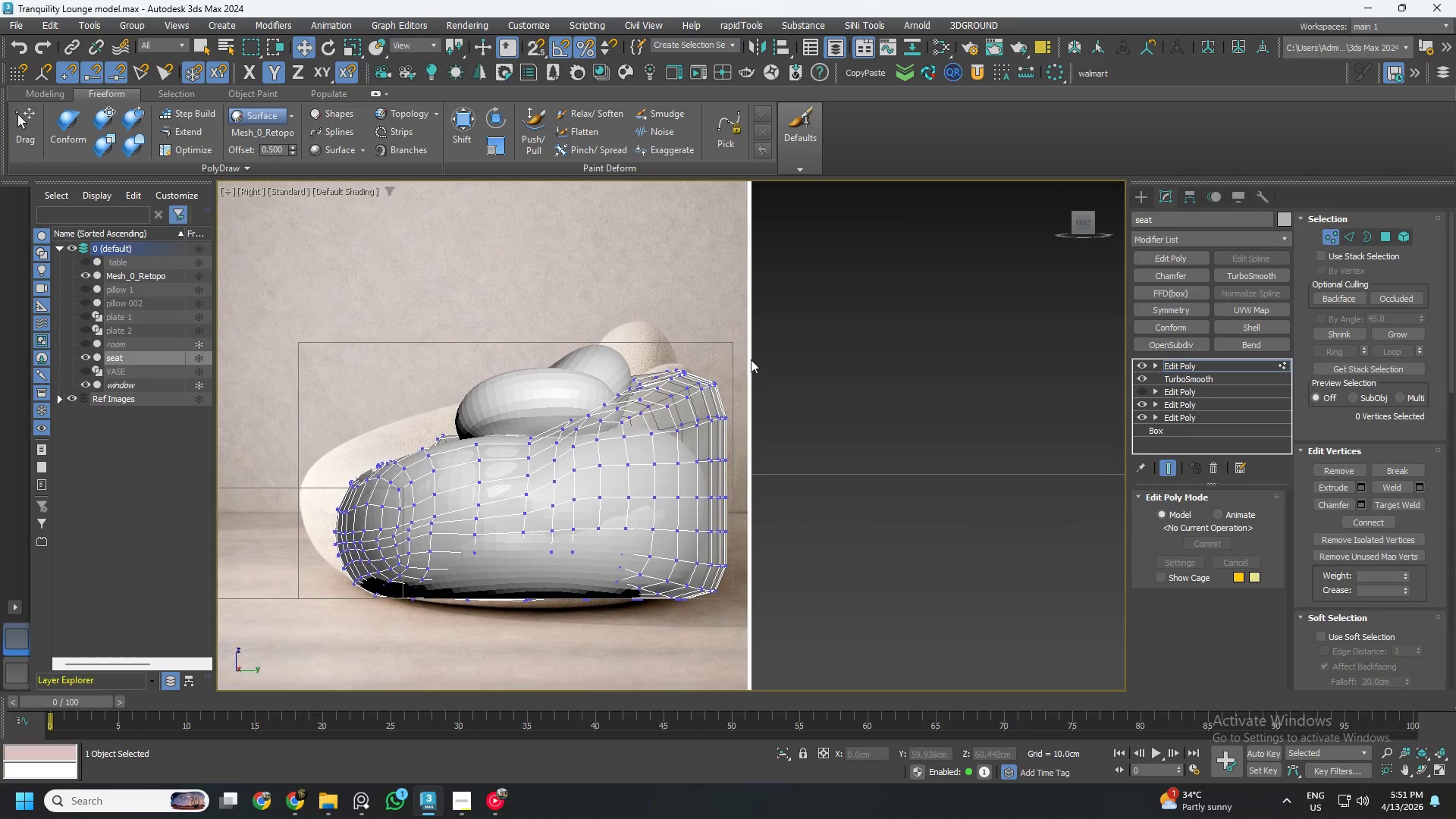 
scroll: coordinate [706, 372], scroll_direction: up, amount: 1.0
 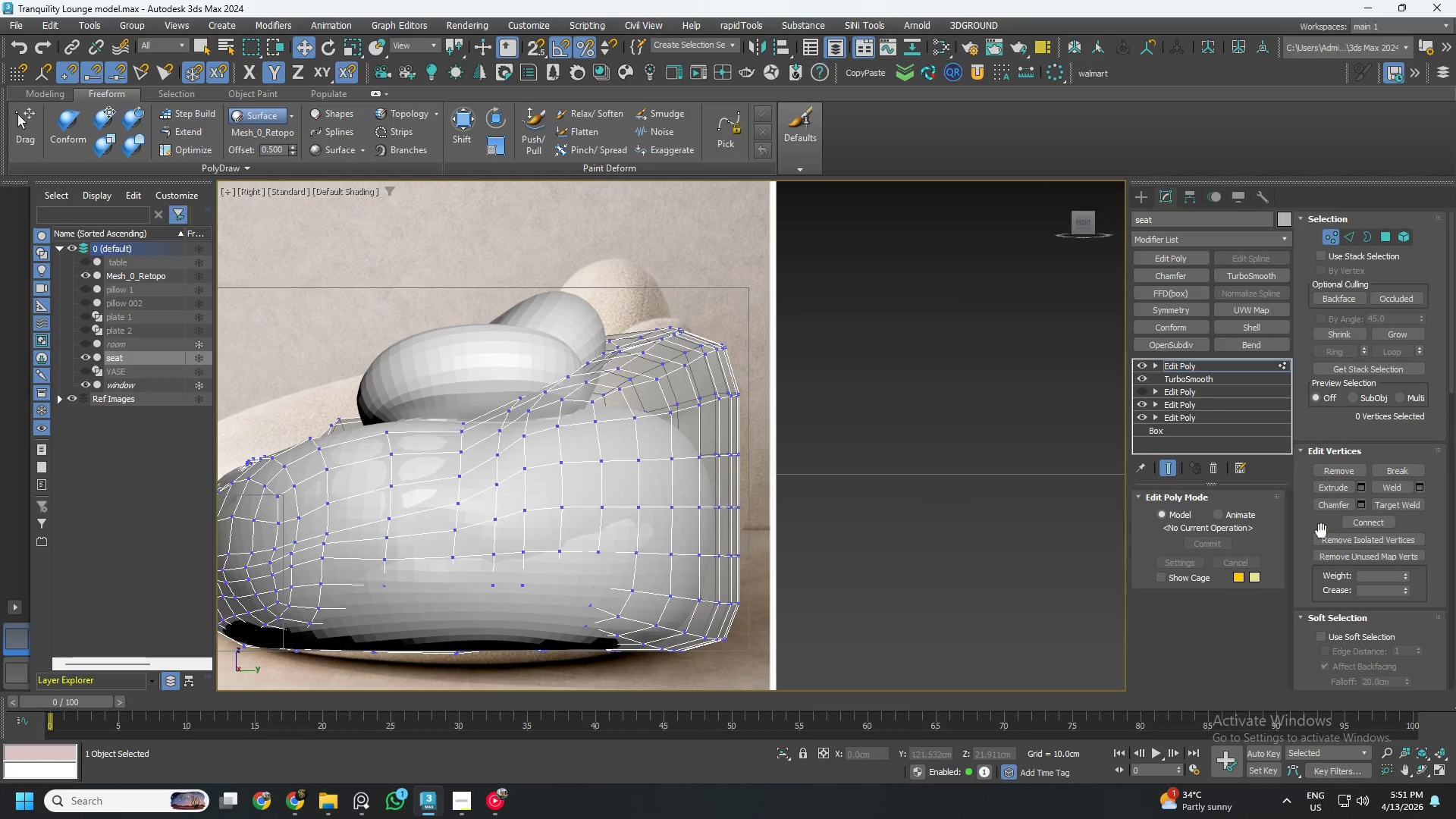 
scroll: coordinate [1357, 497], scroll_direction: down, amount: 7.0
 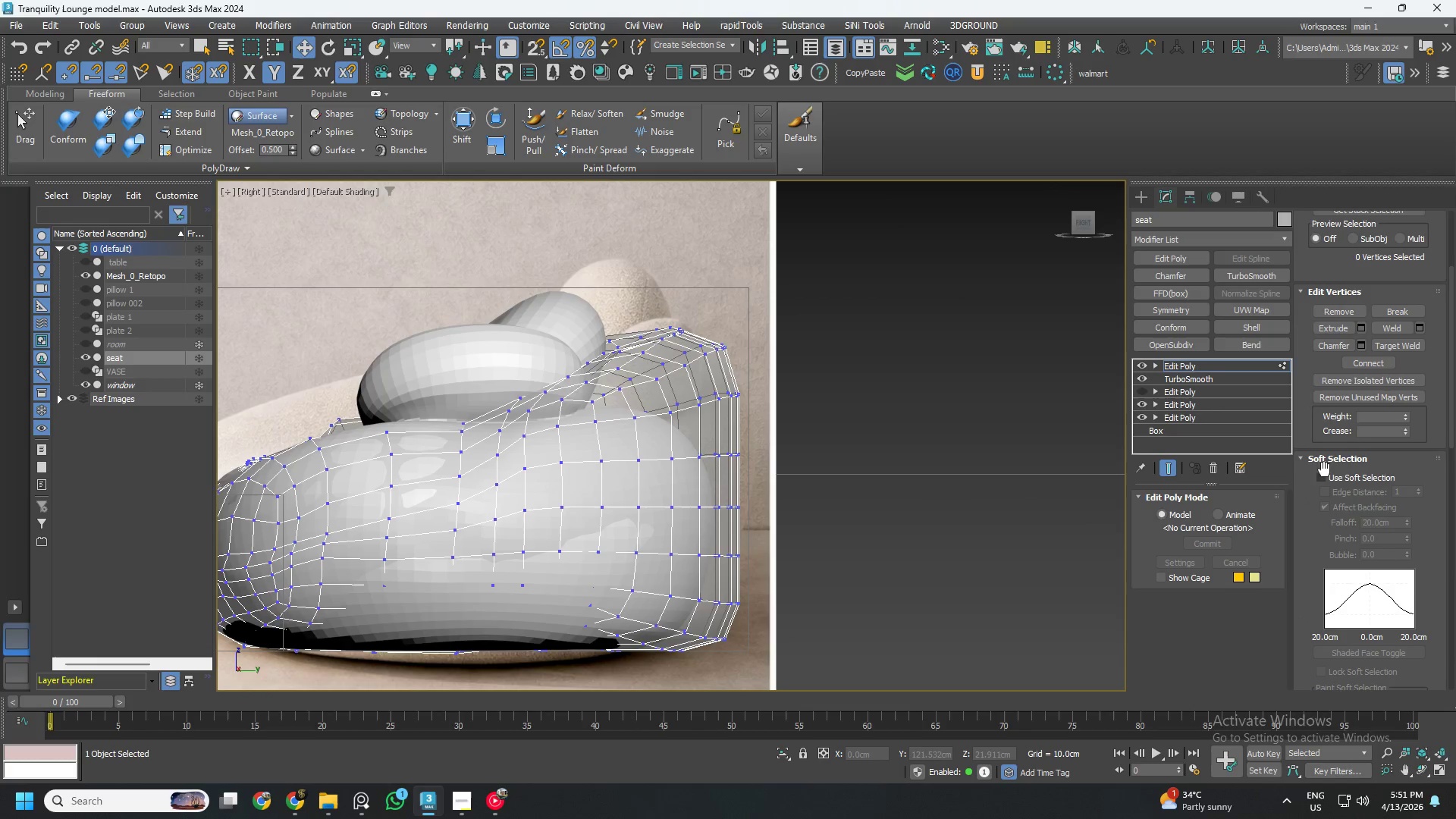 
left_click_drag(start_coordinate=[1324, 467], to_coordinate=[1324, 472])
 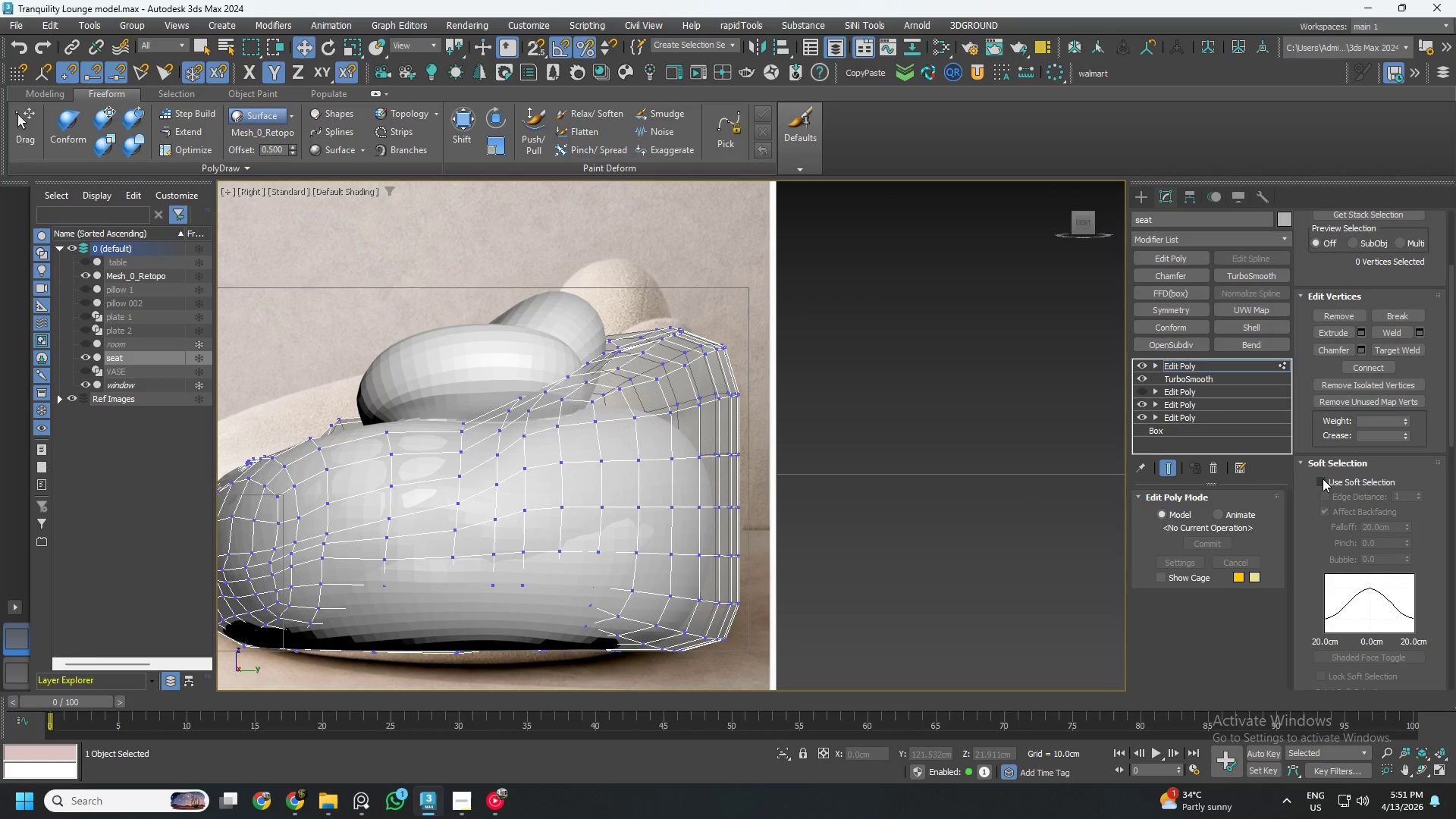 
left_click([1323, 479])
 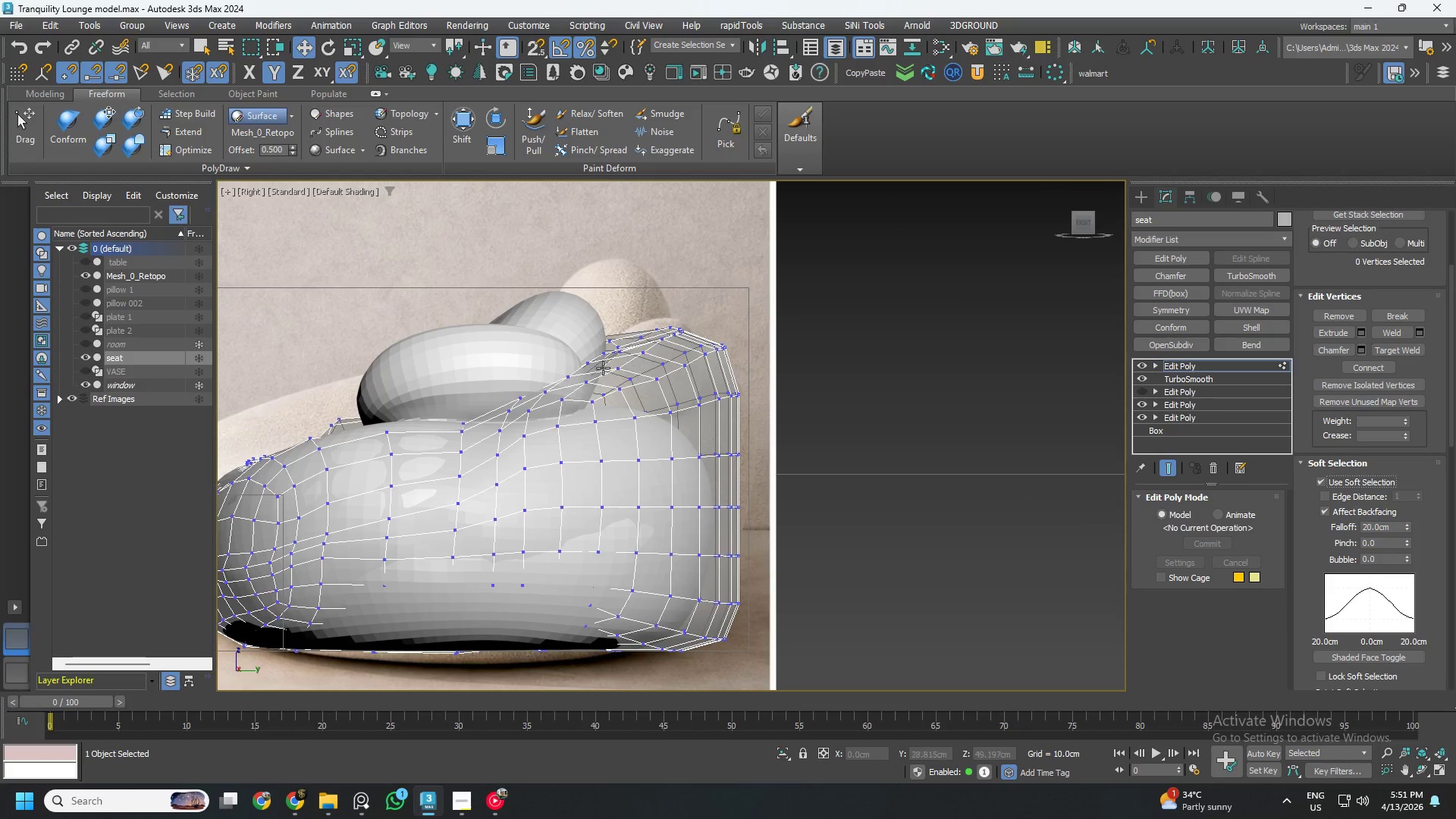 
left_click_drag(start_coordinate=[608, 281], to_coordinate=[781, 434])
 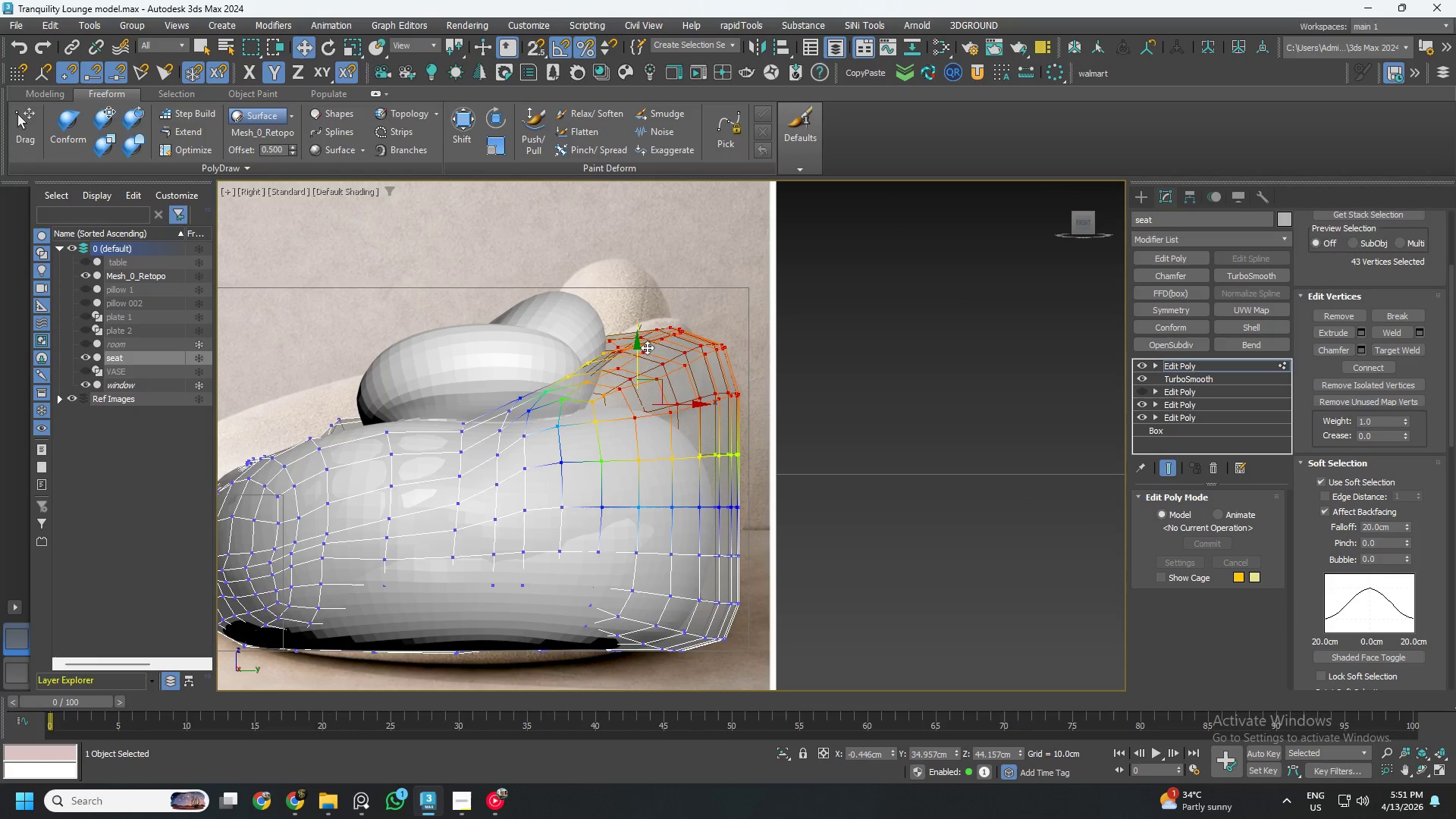 
left_click_drag(start_coordinate=[637, 356], to_coordinate=[642, 366])
 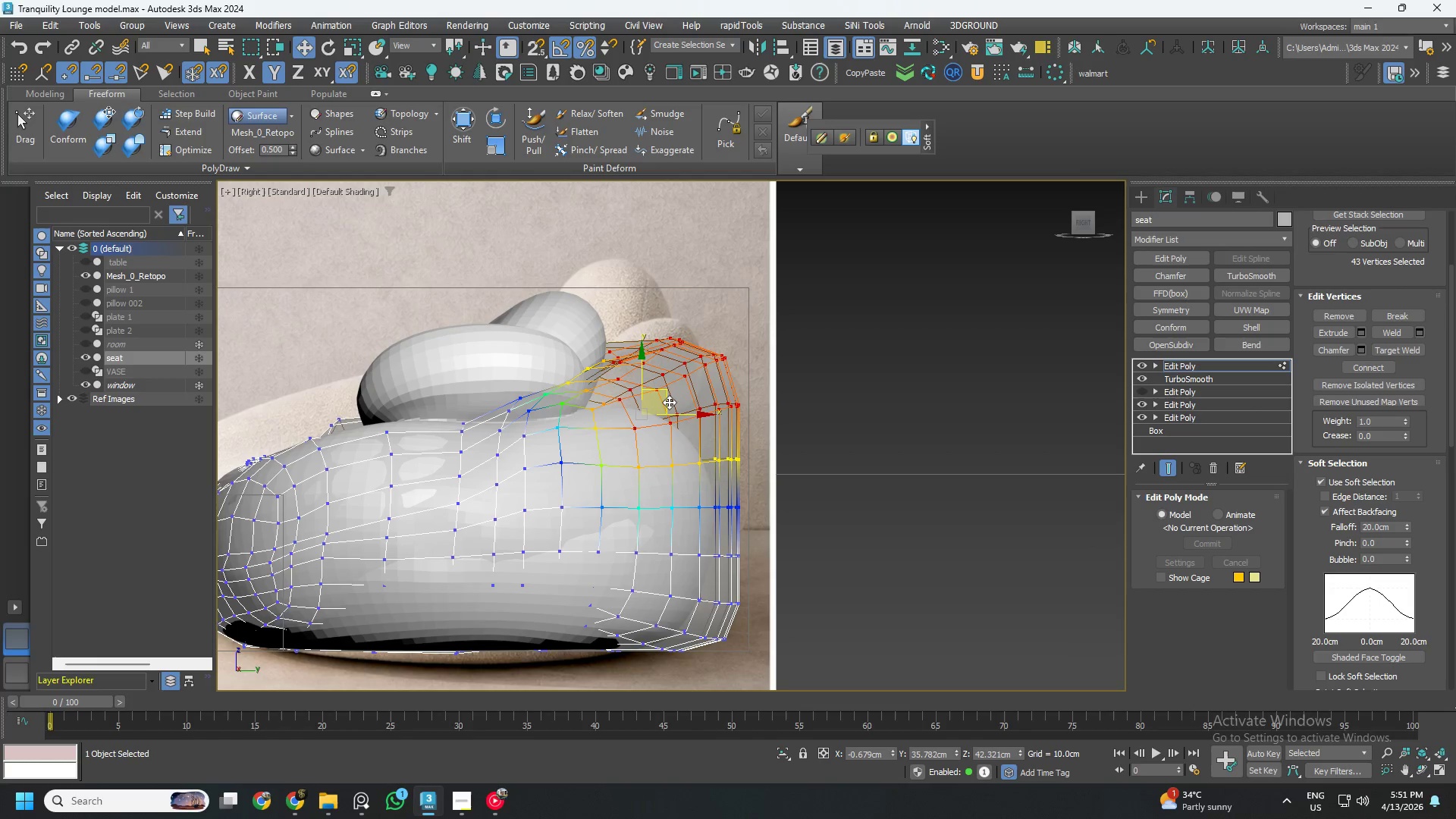 
key(Control+ControlLeft)
 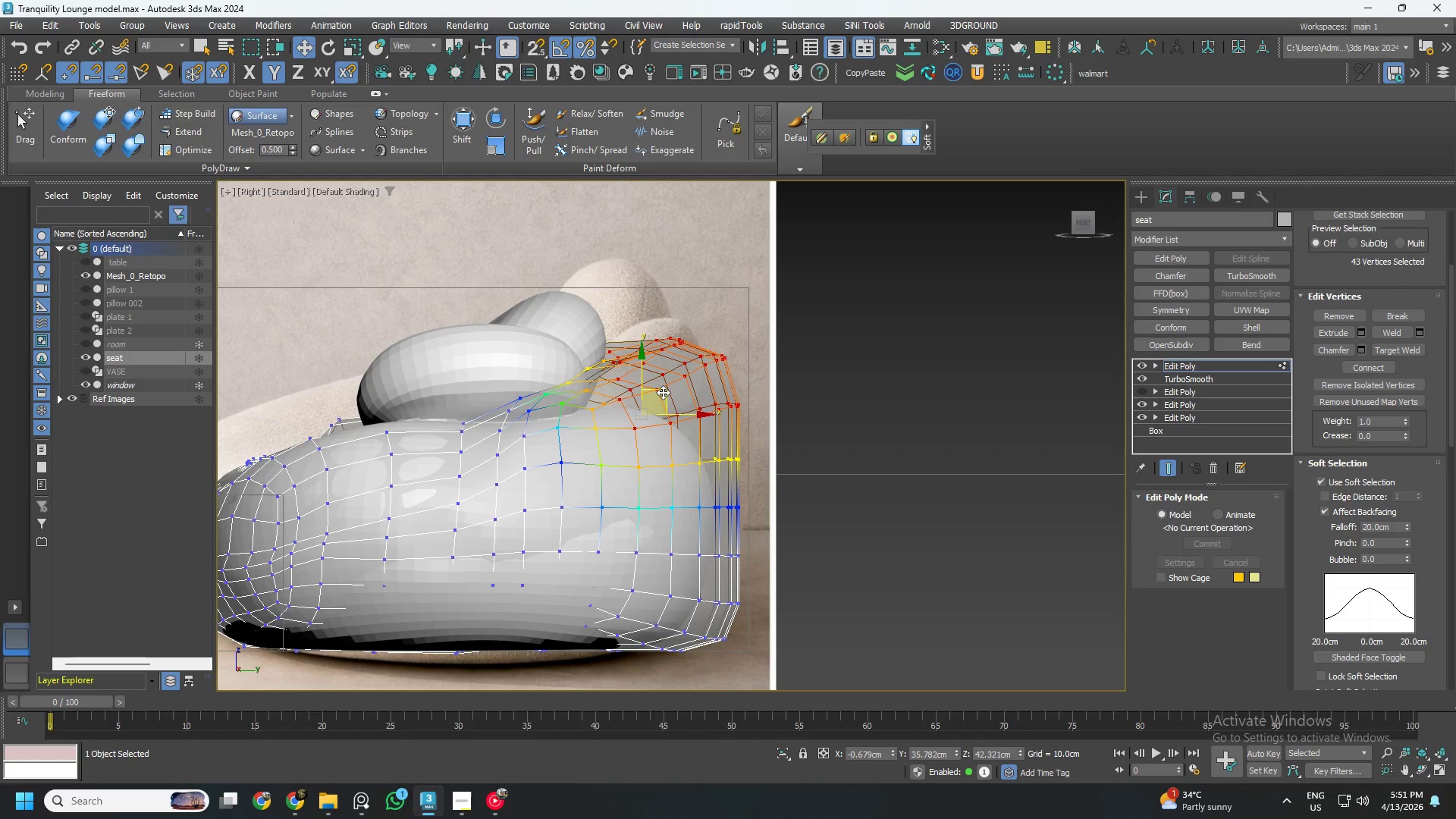 
key(Control+Z)
 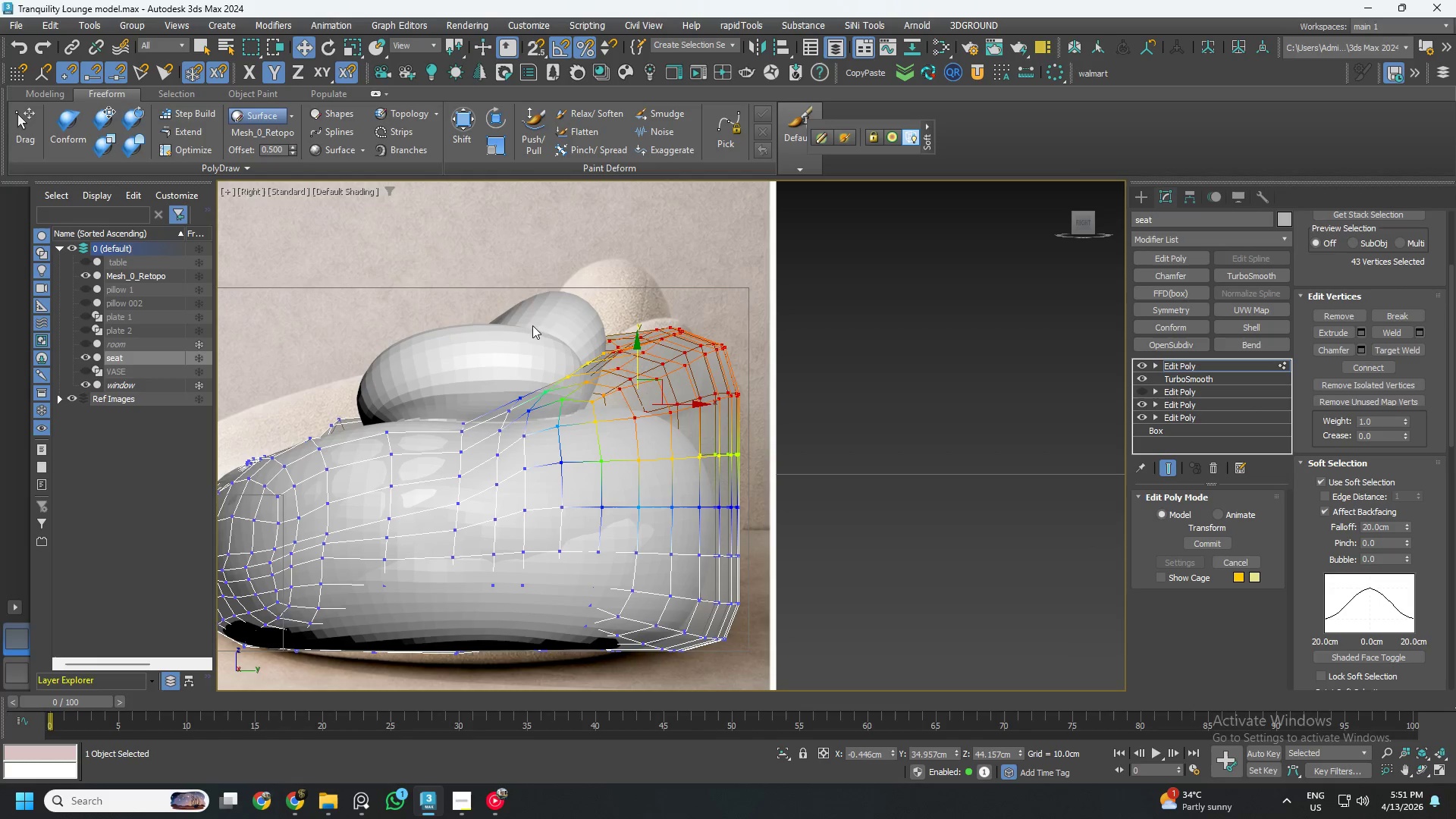 
left_click_drag(start_coordinate=[492, 269], to_coordinate=[802, 438])
 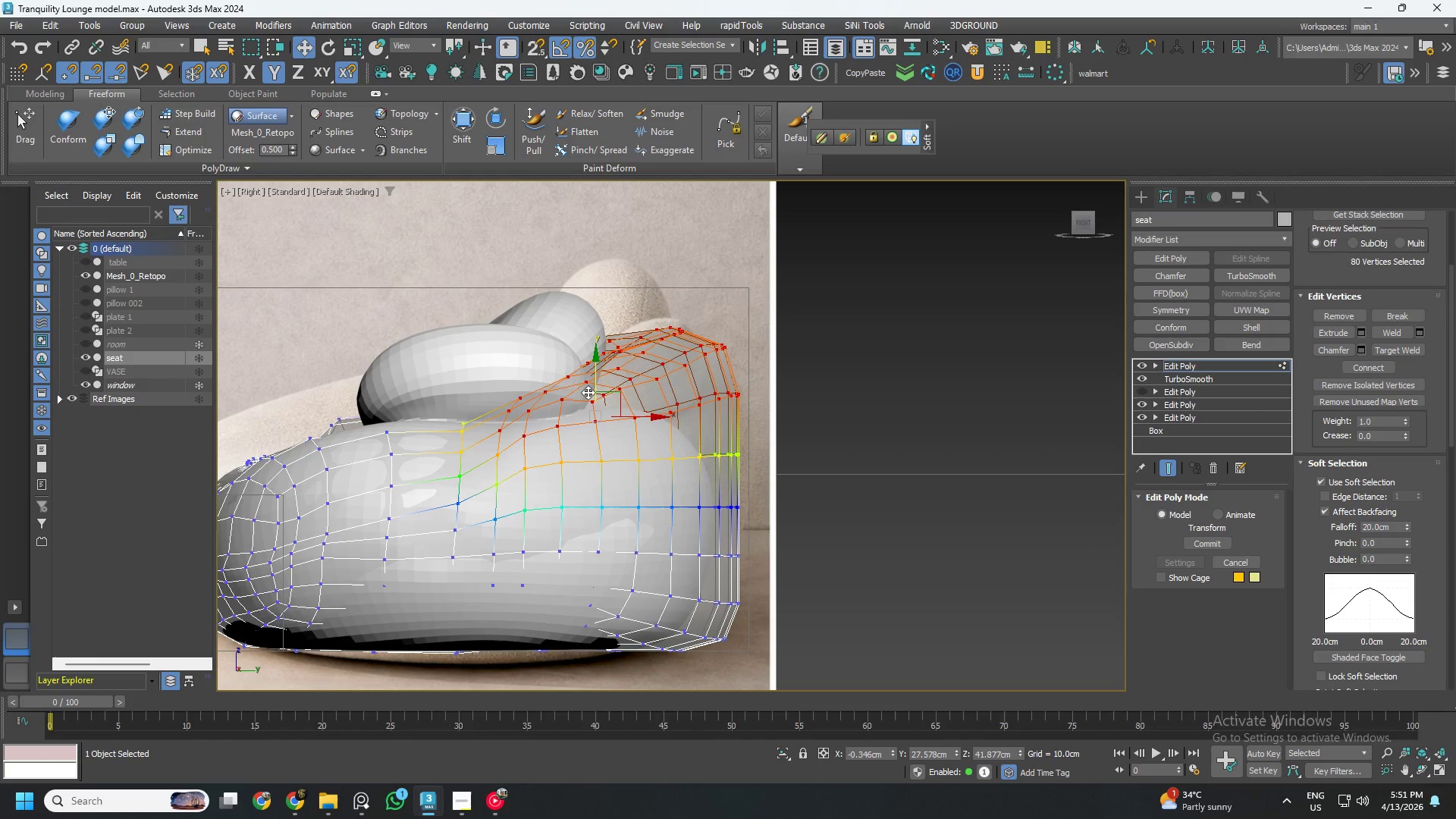 
hold_key(key=AltLeft, duration=1.41)
left_click_drag(start_coordinate=[385, 340], to_coordinate=[519, 512])
 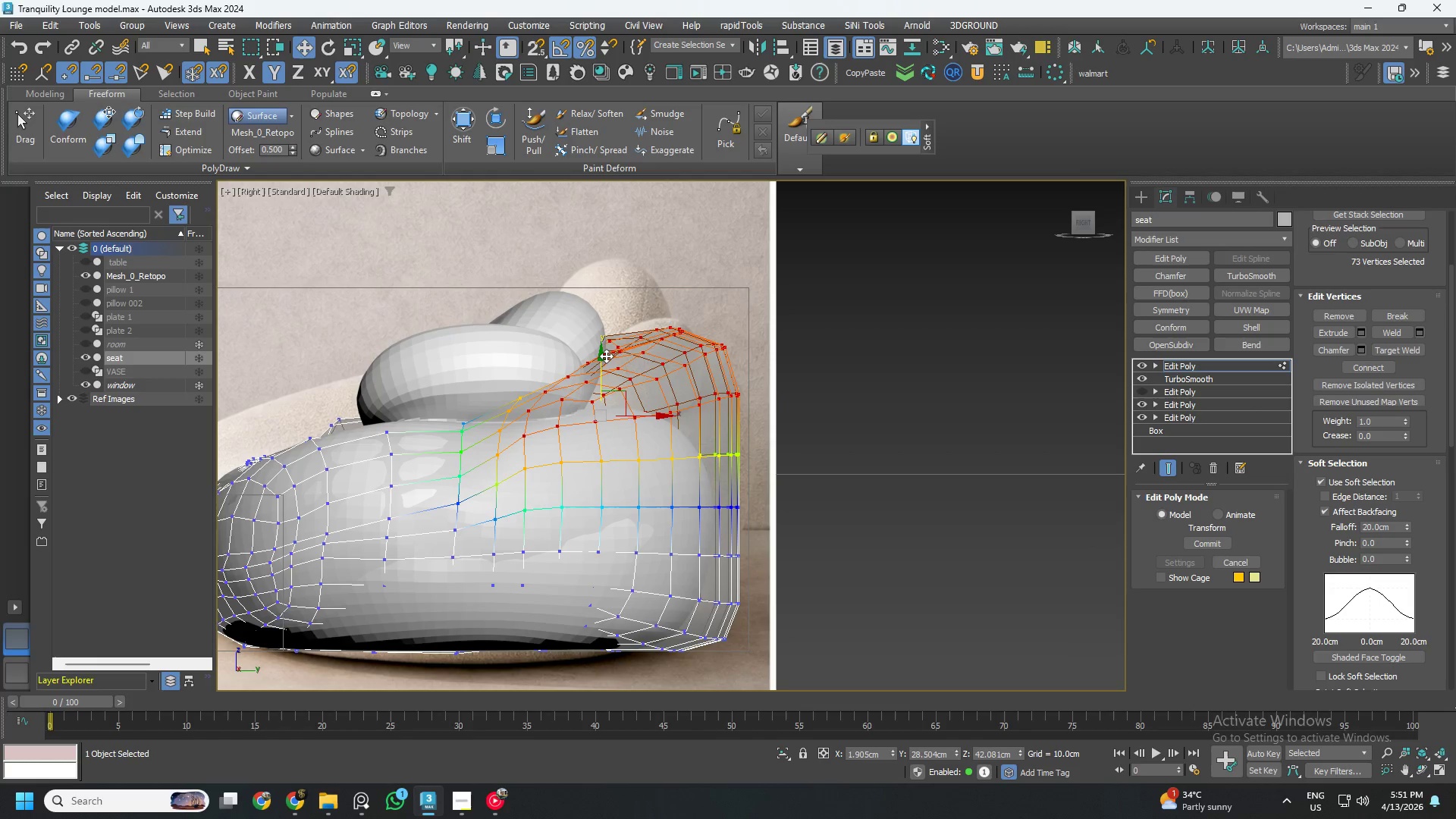 
left_click_drag(start_coordinate=[601, 364], to_coordinate=[602, 374])
 